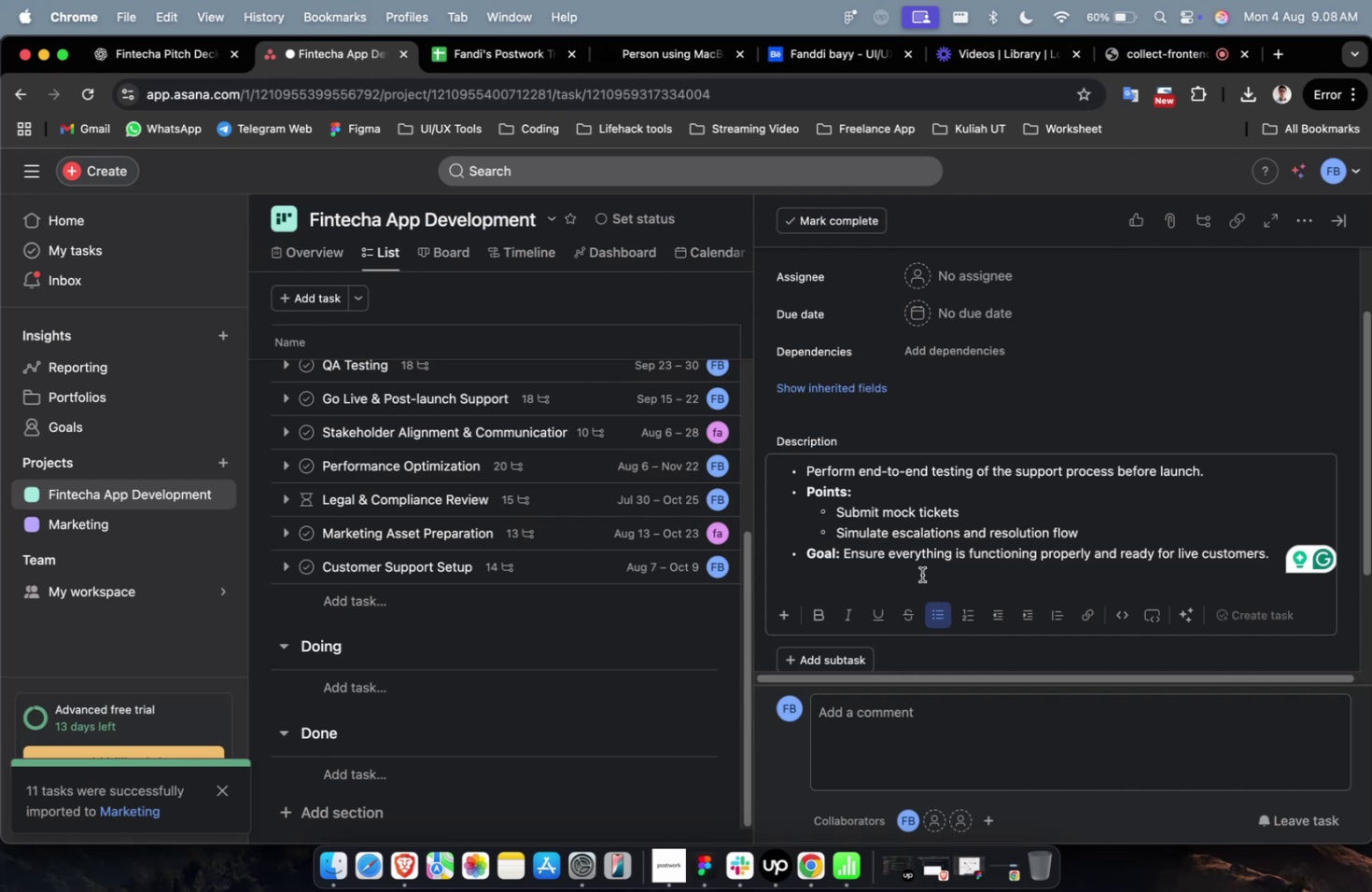 
scroll: coordinate [921, 574], scroll_direction: down, amount: 9.0
 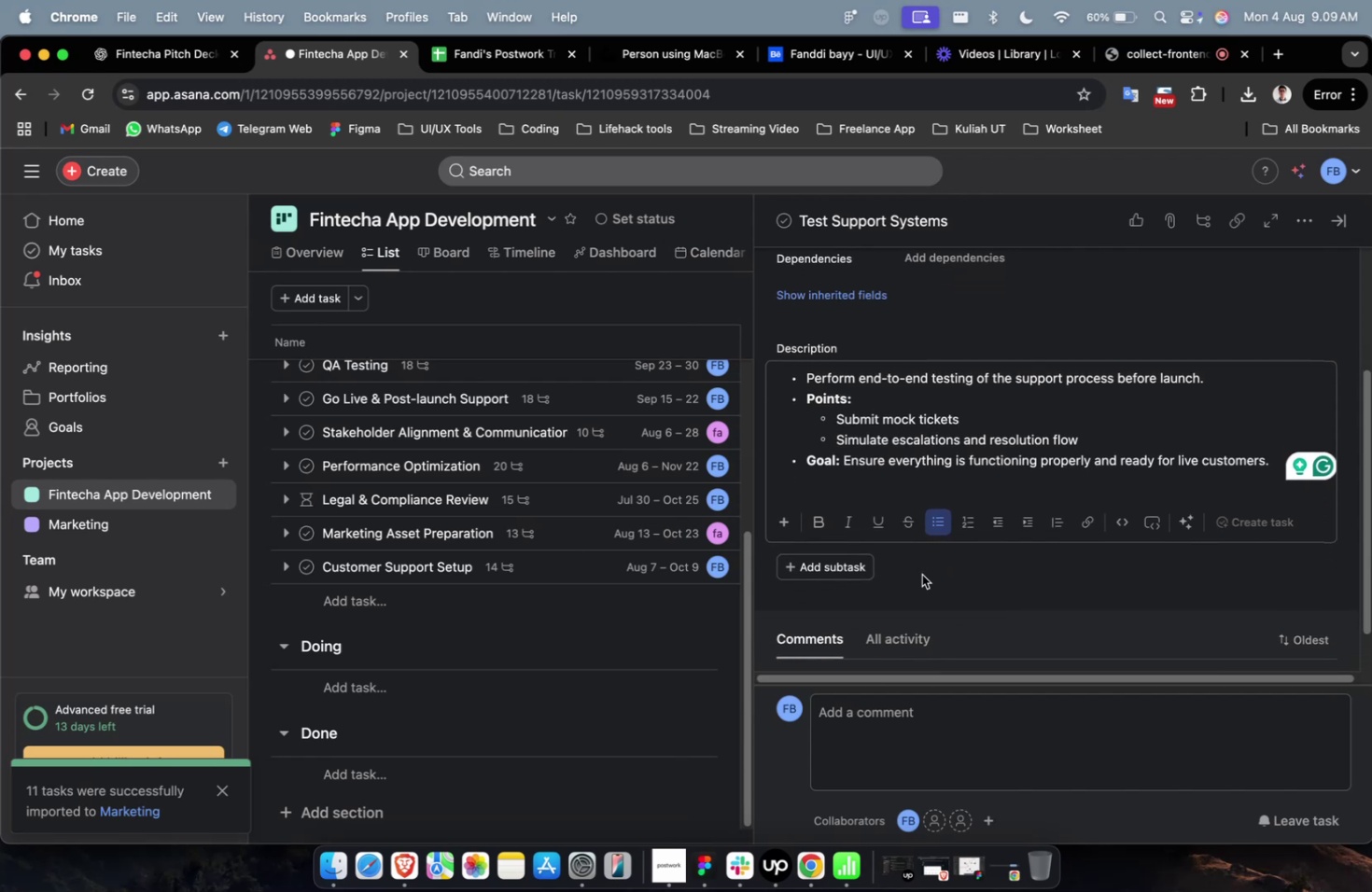 
scroll: coordinate [921, 574], scroll_direction: down, amount: 2.0
 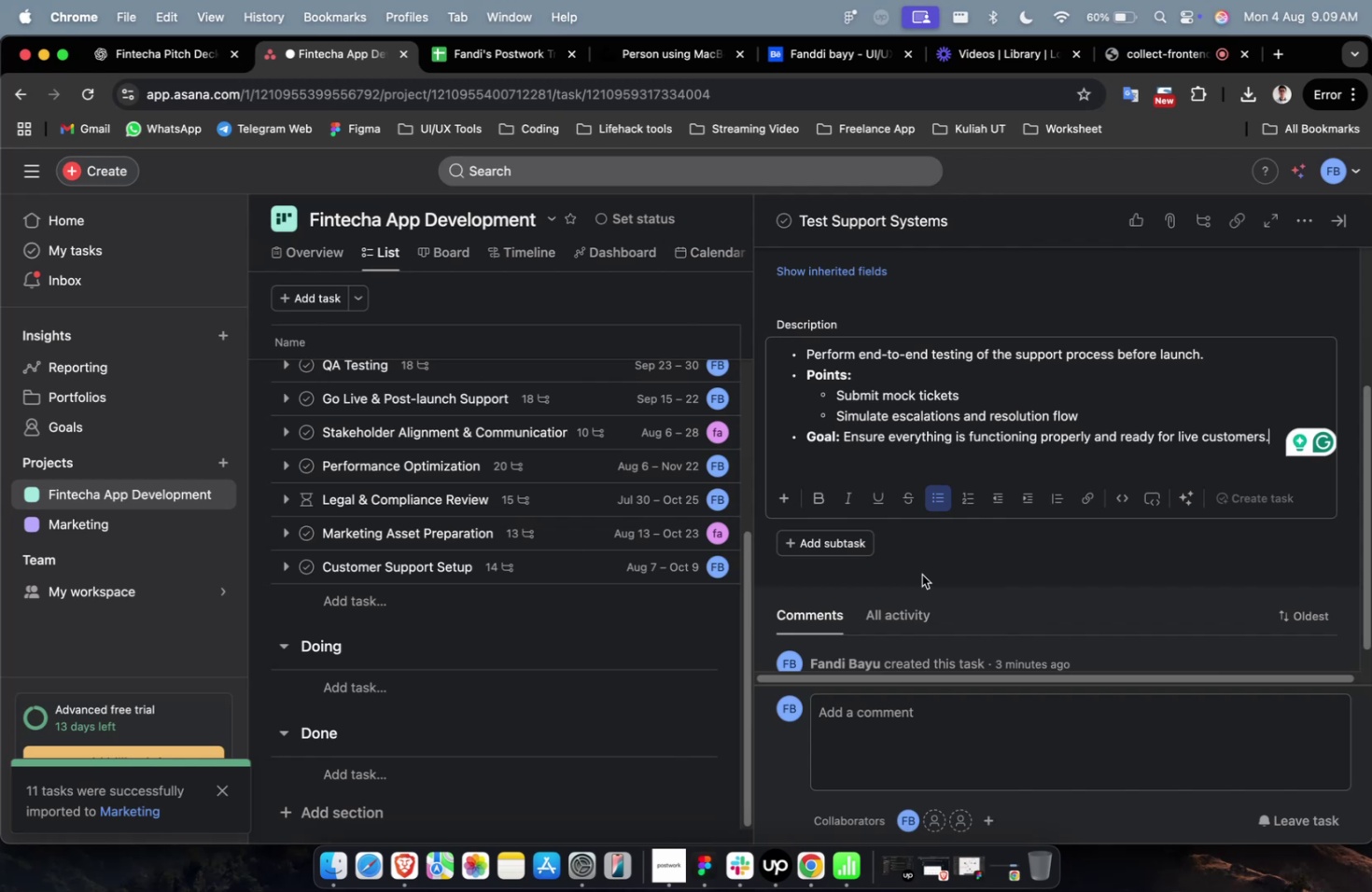 
wait(6.27)
 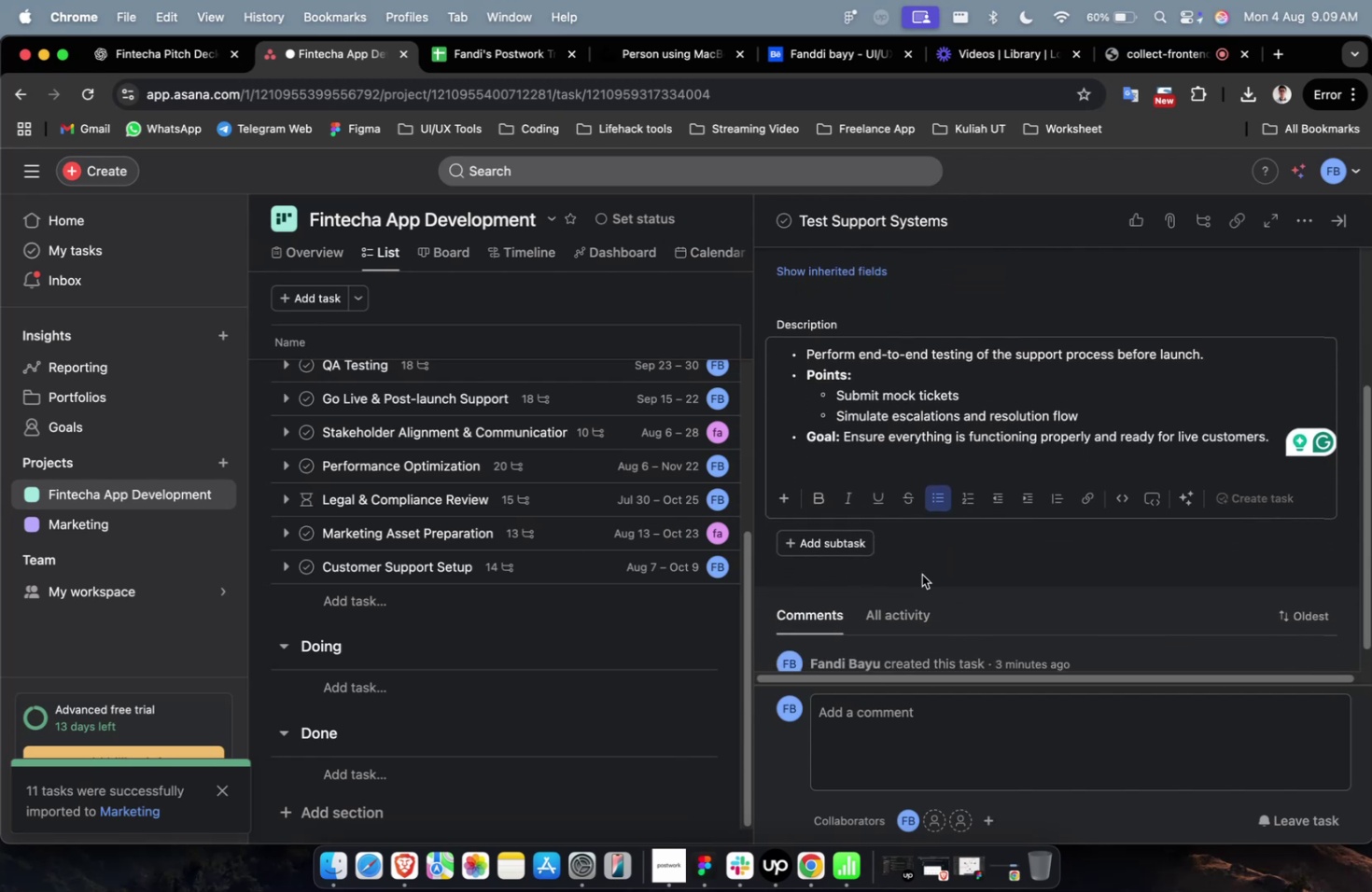 
scroll: coordinate [921, 574], scroll_direction: down, amount: 10.0
 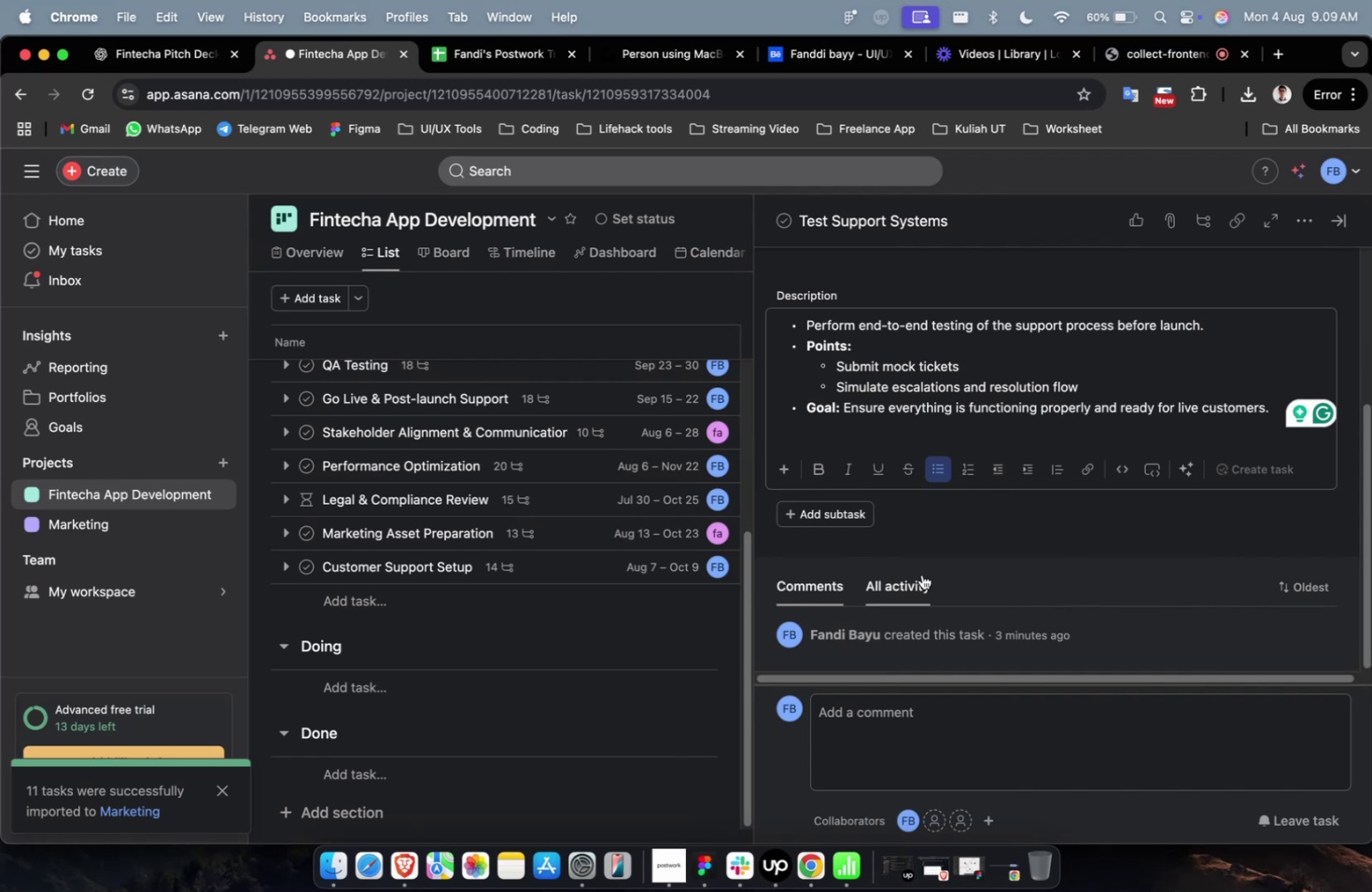 
wait(5.57)
 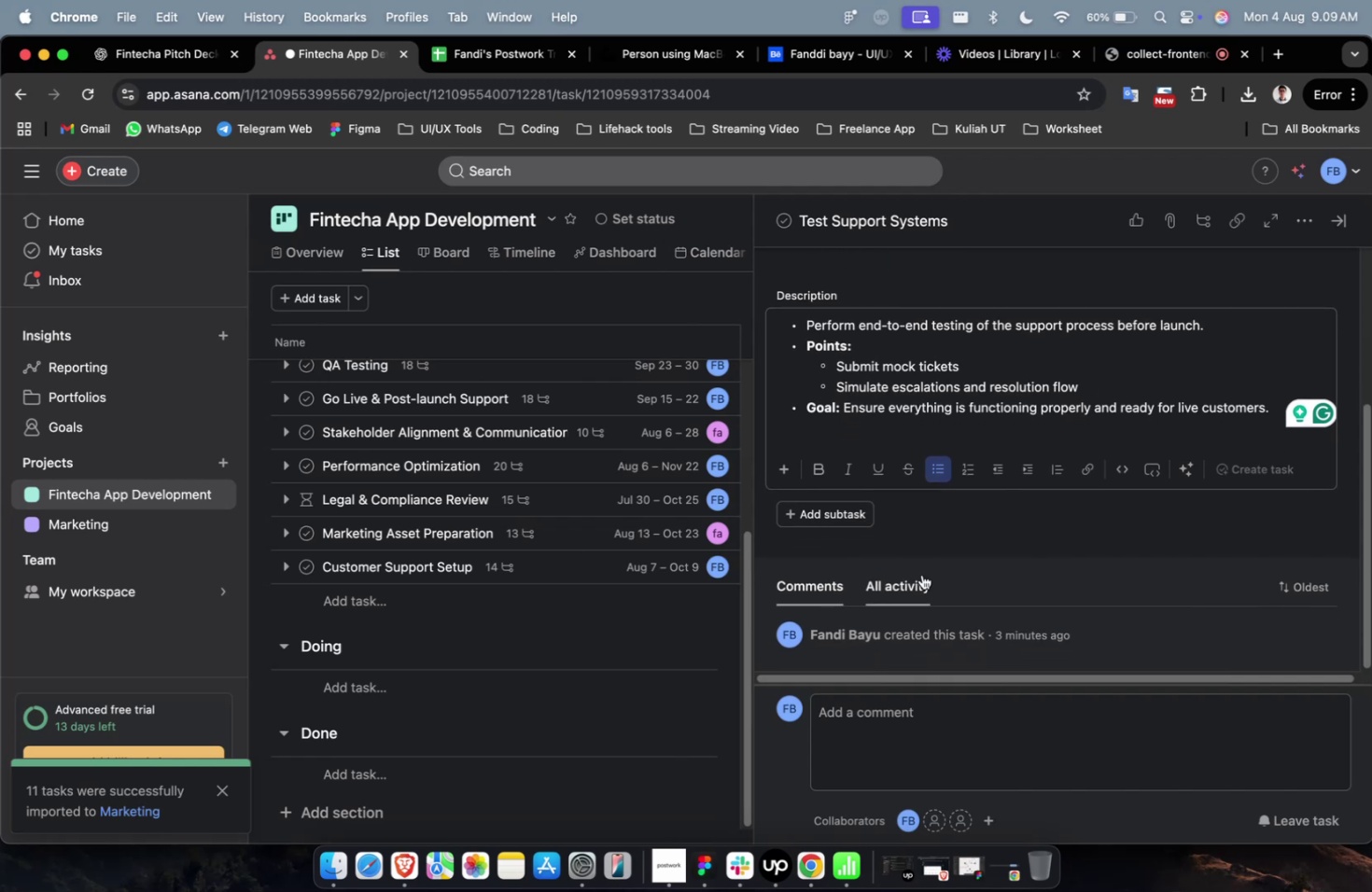 
scroll: coordinate [921, 574], scroll_direction: down, amount: 6.0
 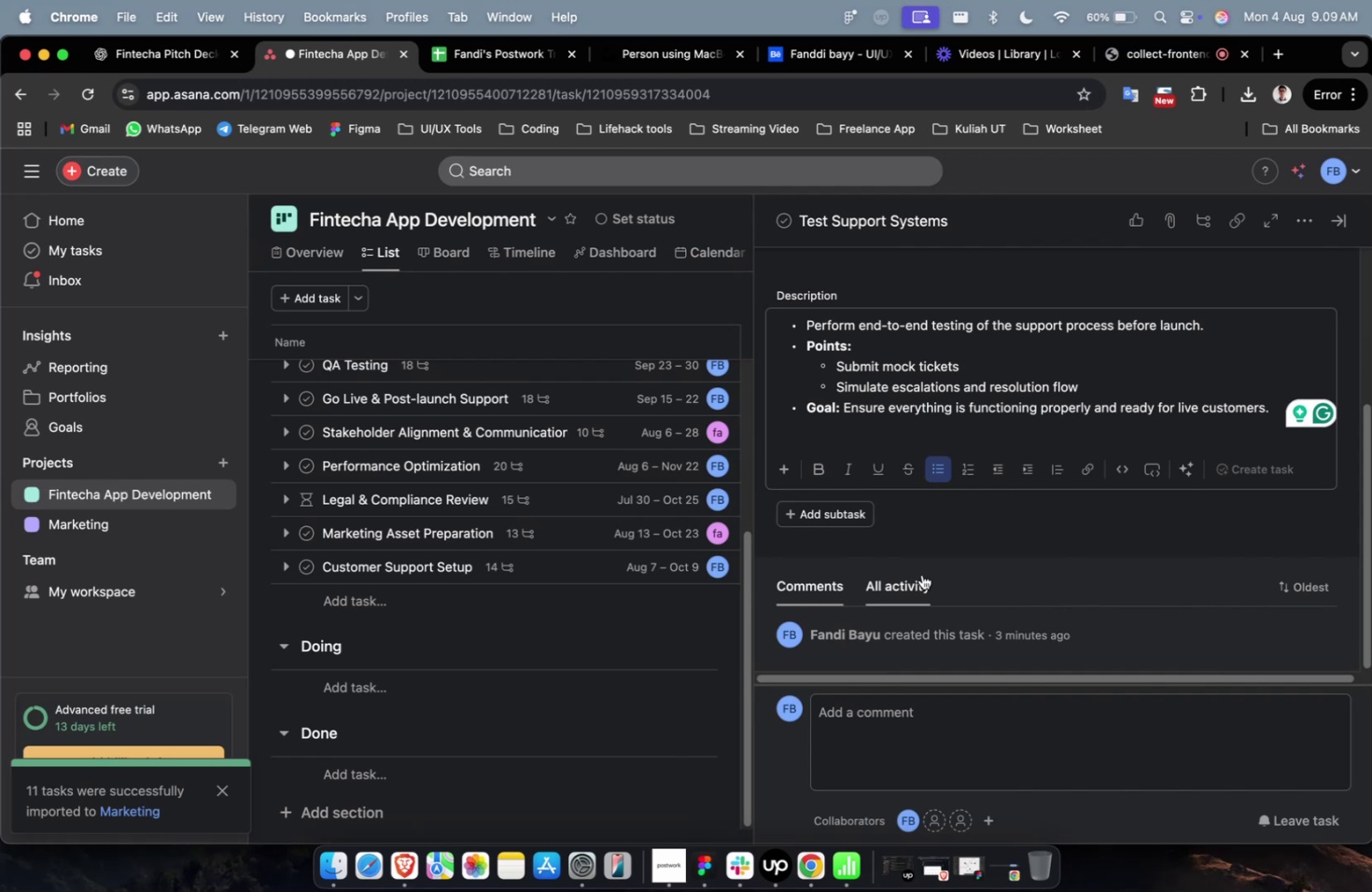 
wait(6.32)
 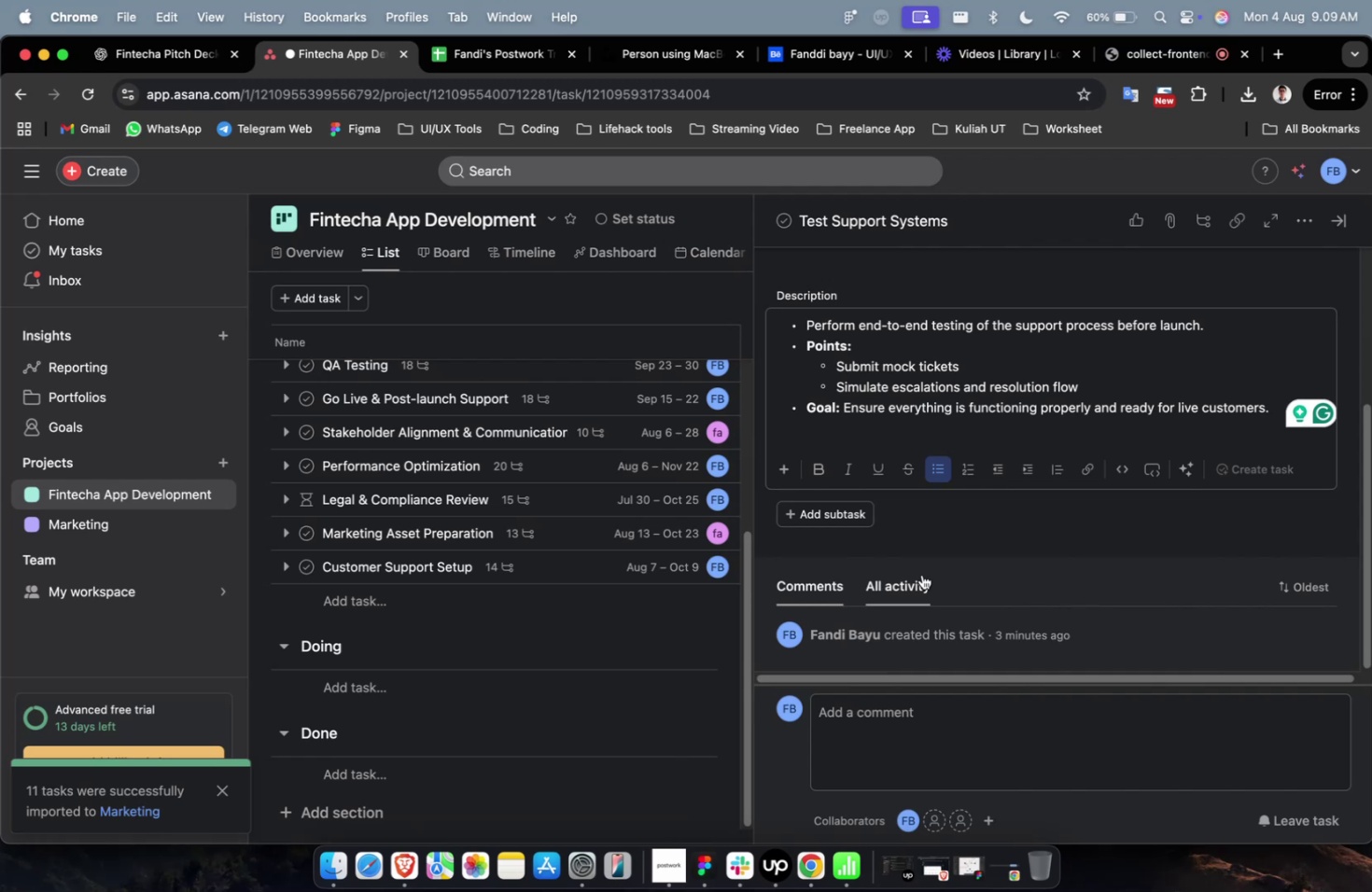 
scroll: coordinate [909, 569], scroll_direction: down, amount: 7.0
 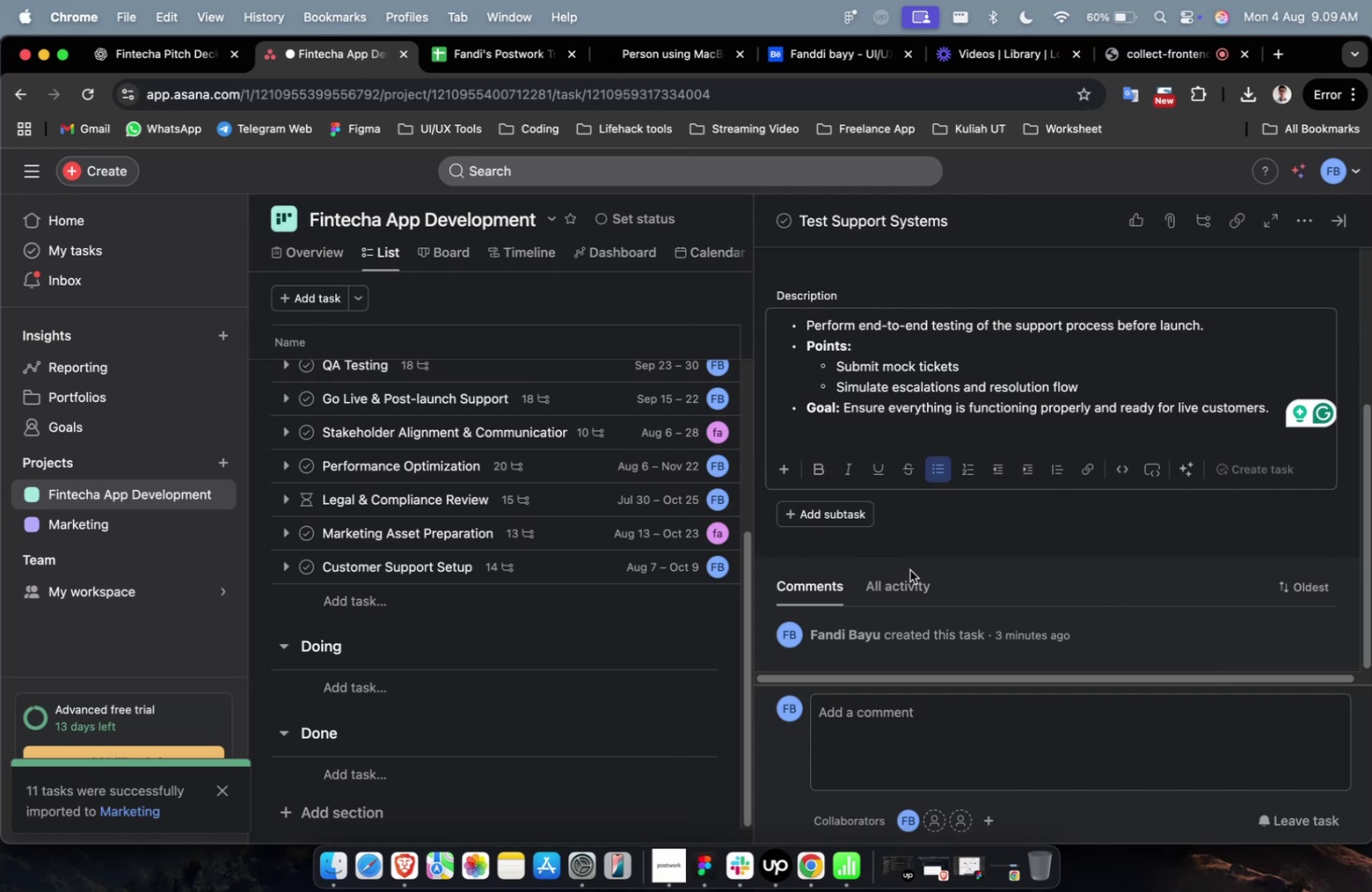 
wait(5.08)
 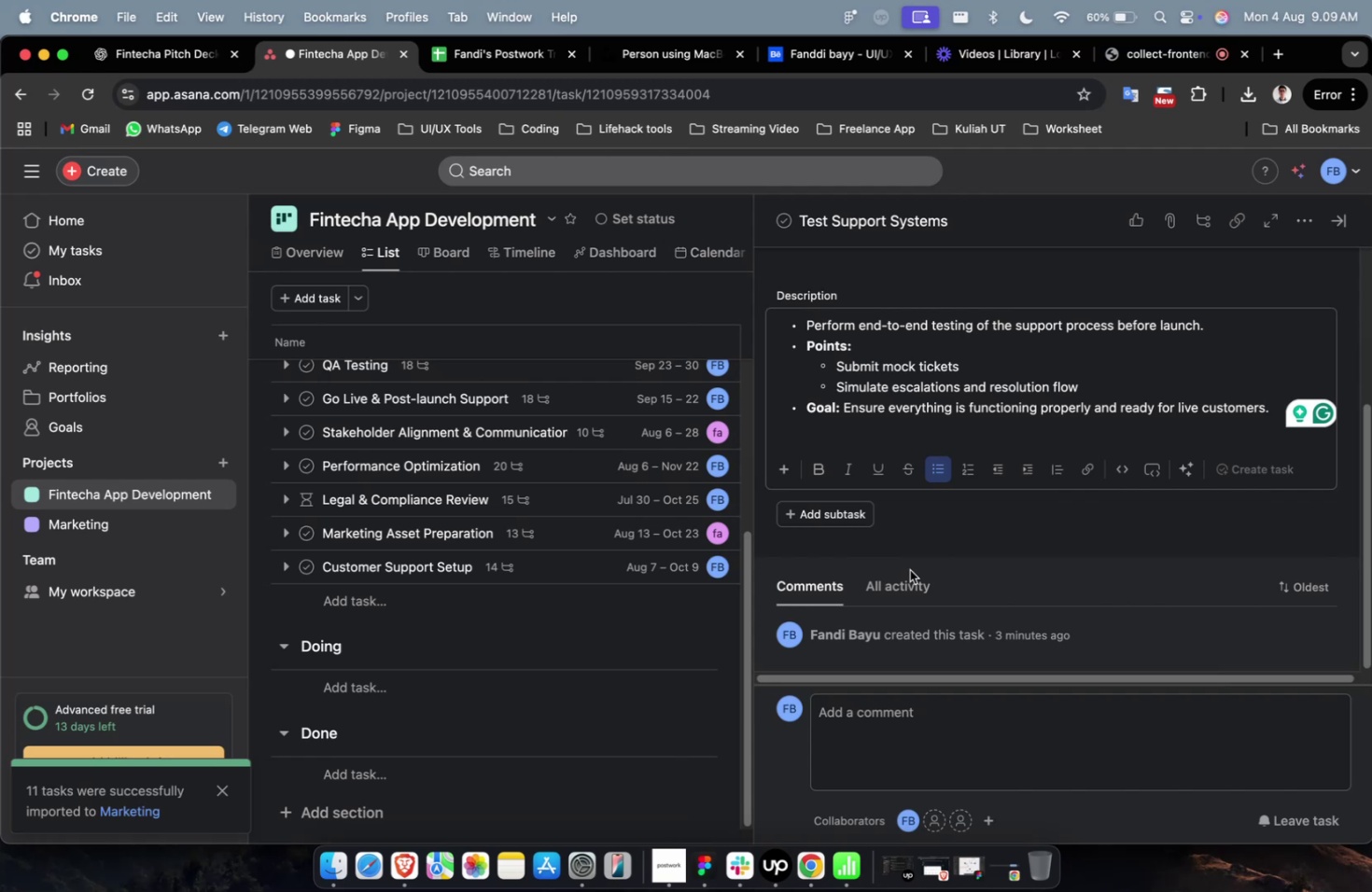 
scroll: coordinate [926, 560], scroll_direction: up, amount: 20.0
 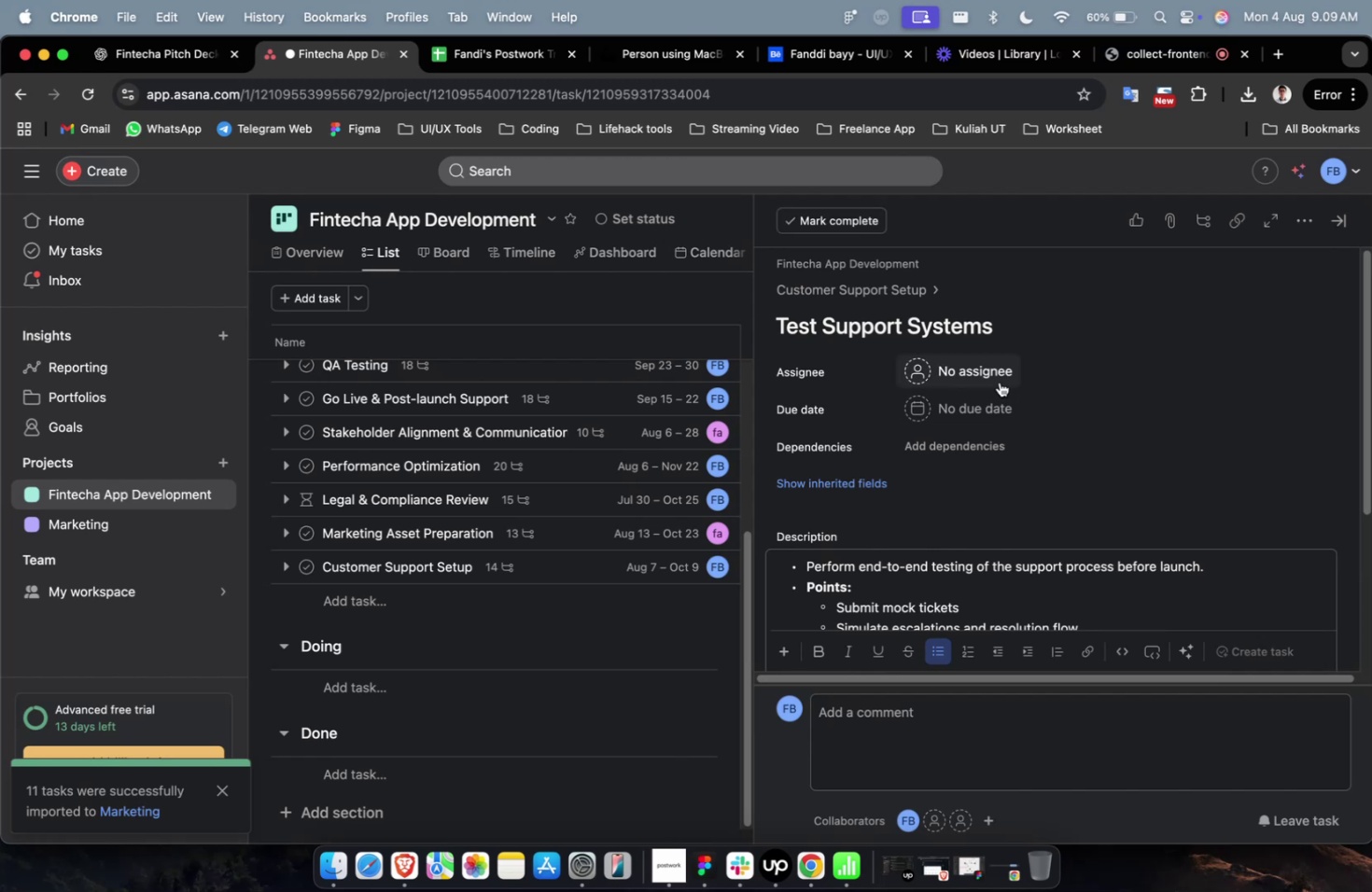 
left_click([996, 371])
 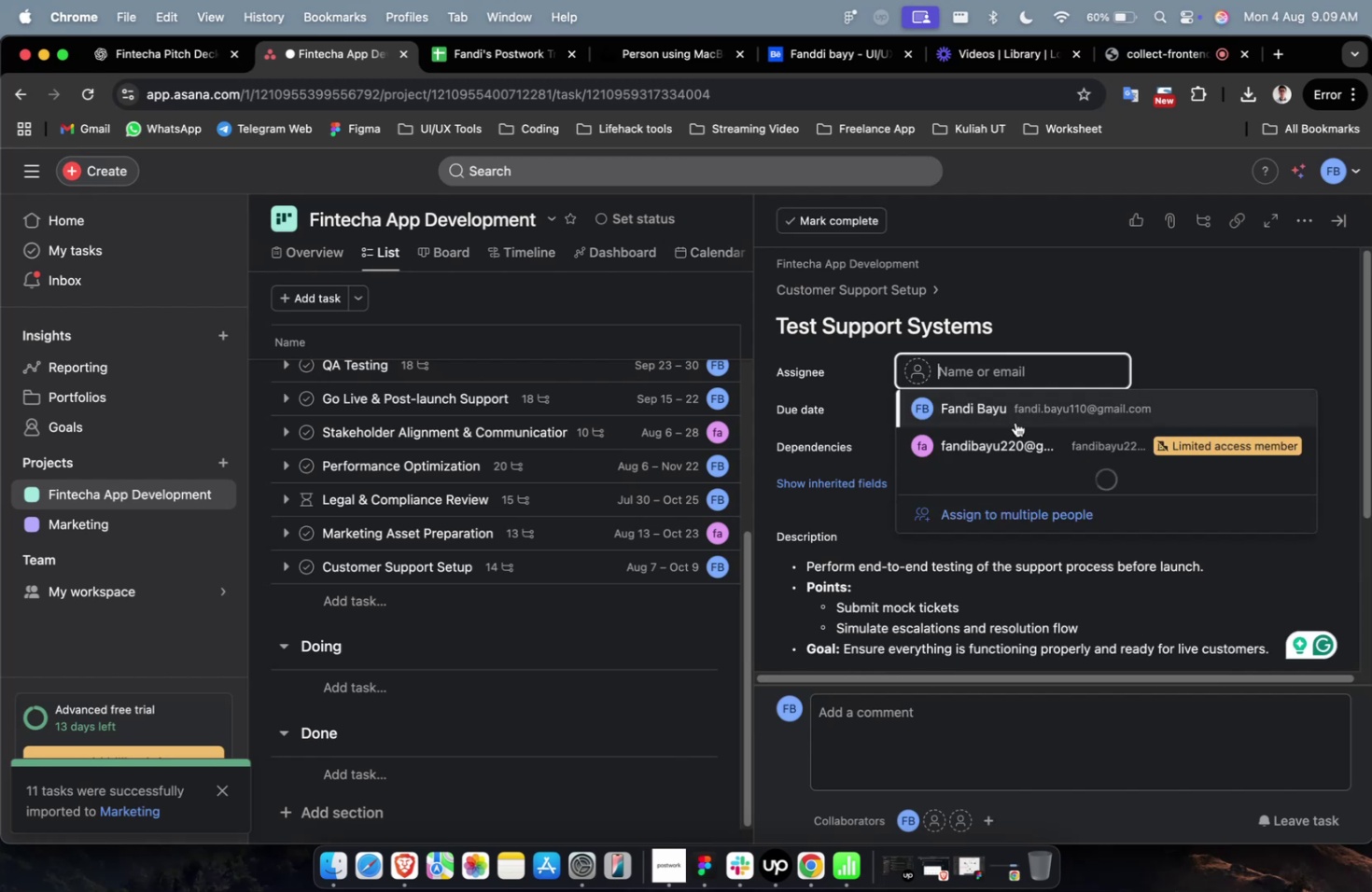 
double_click([1015, 422])
 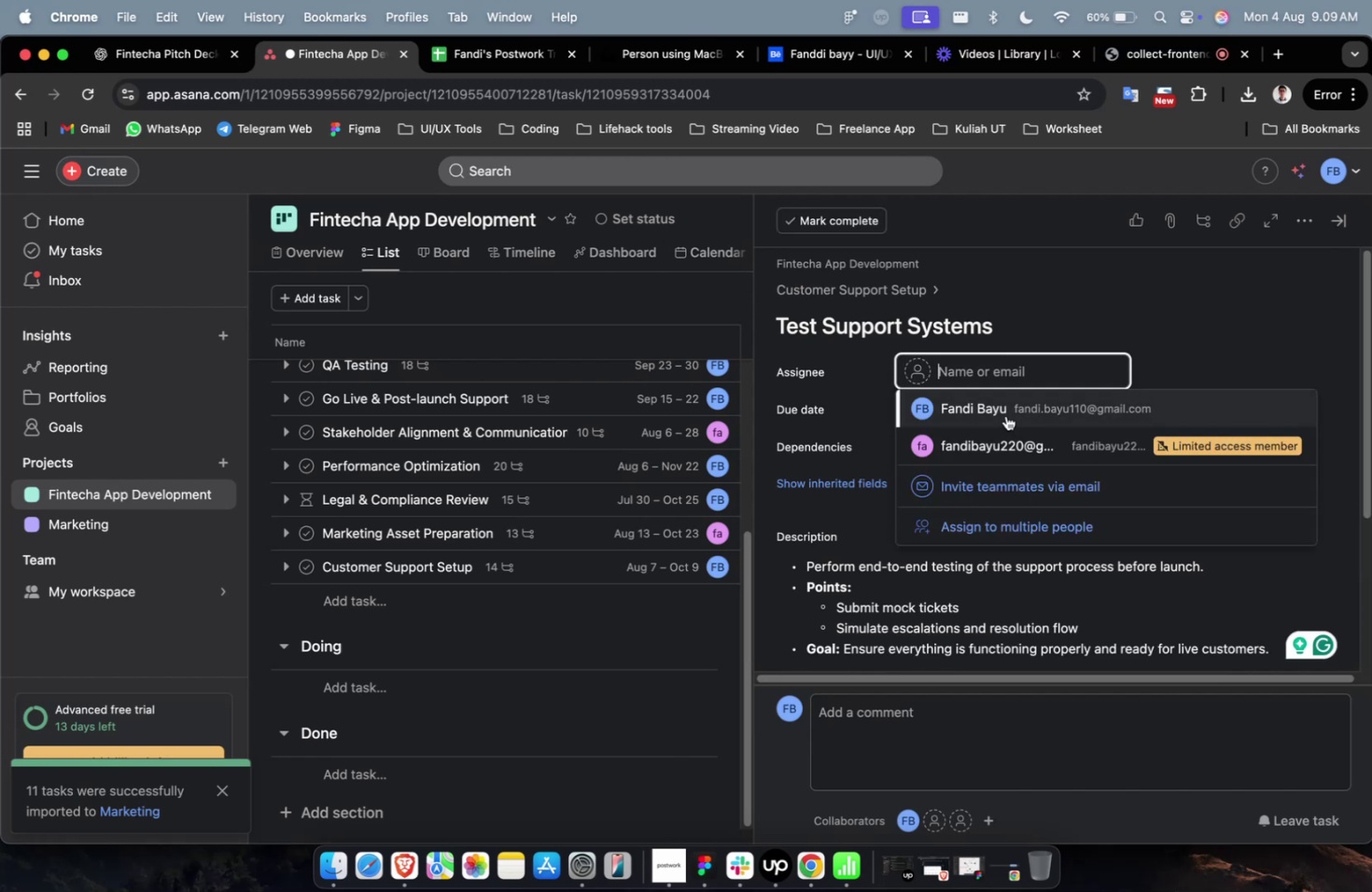 
triple_click([1001, 412])
 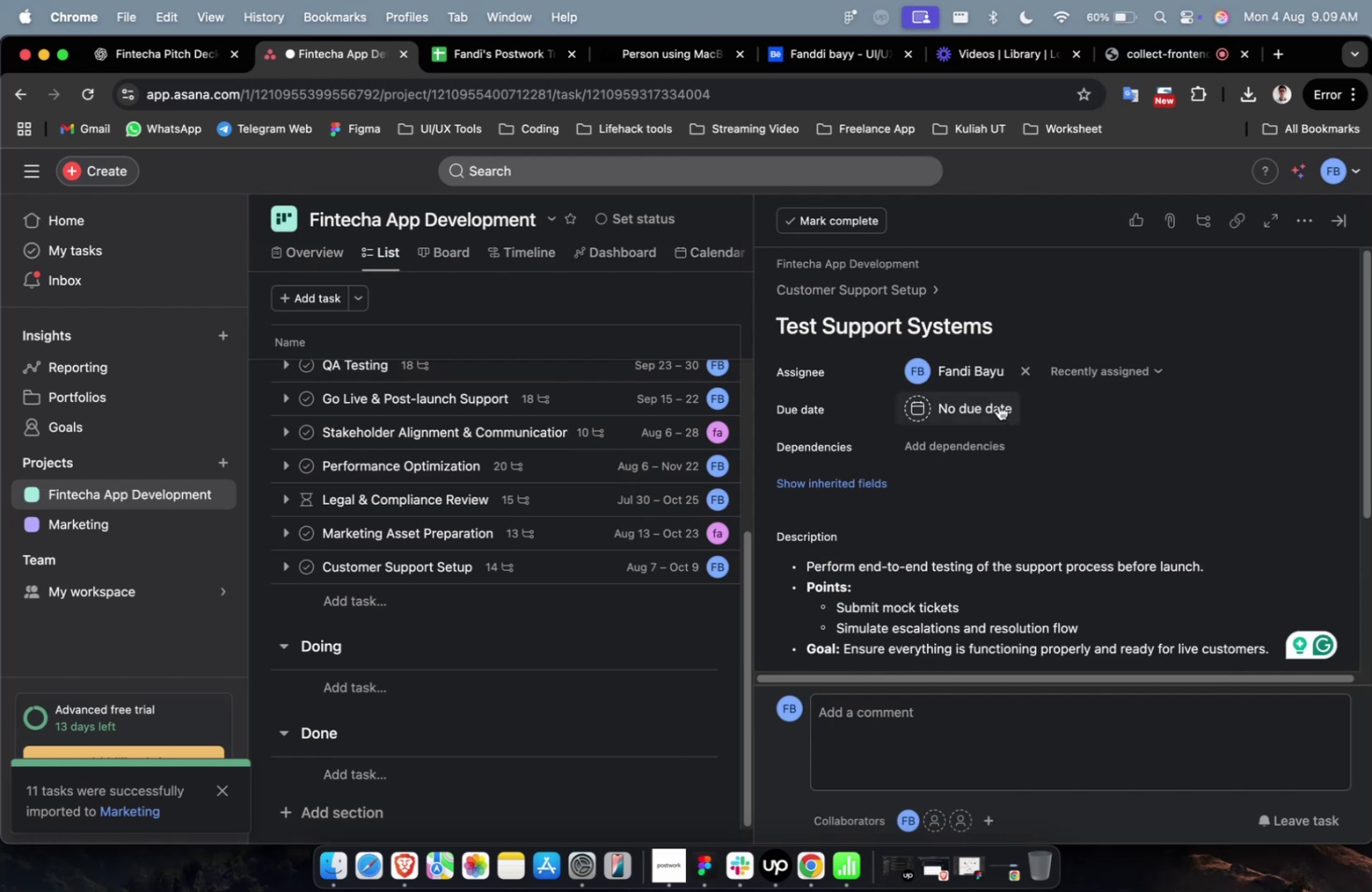 
triple_click([998, 404])
 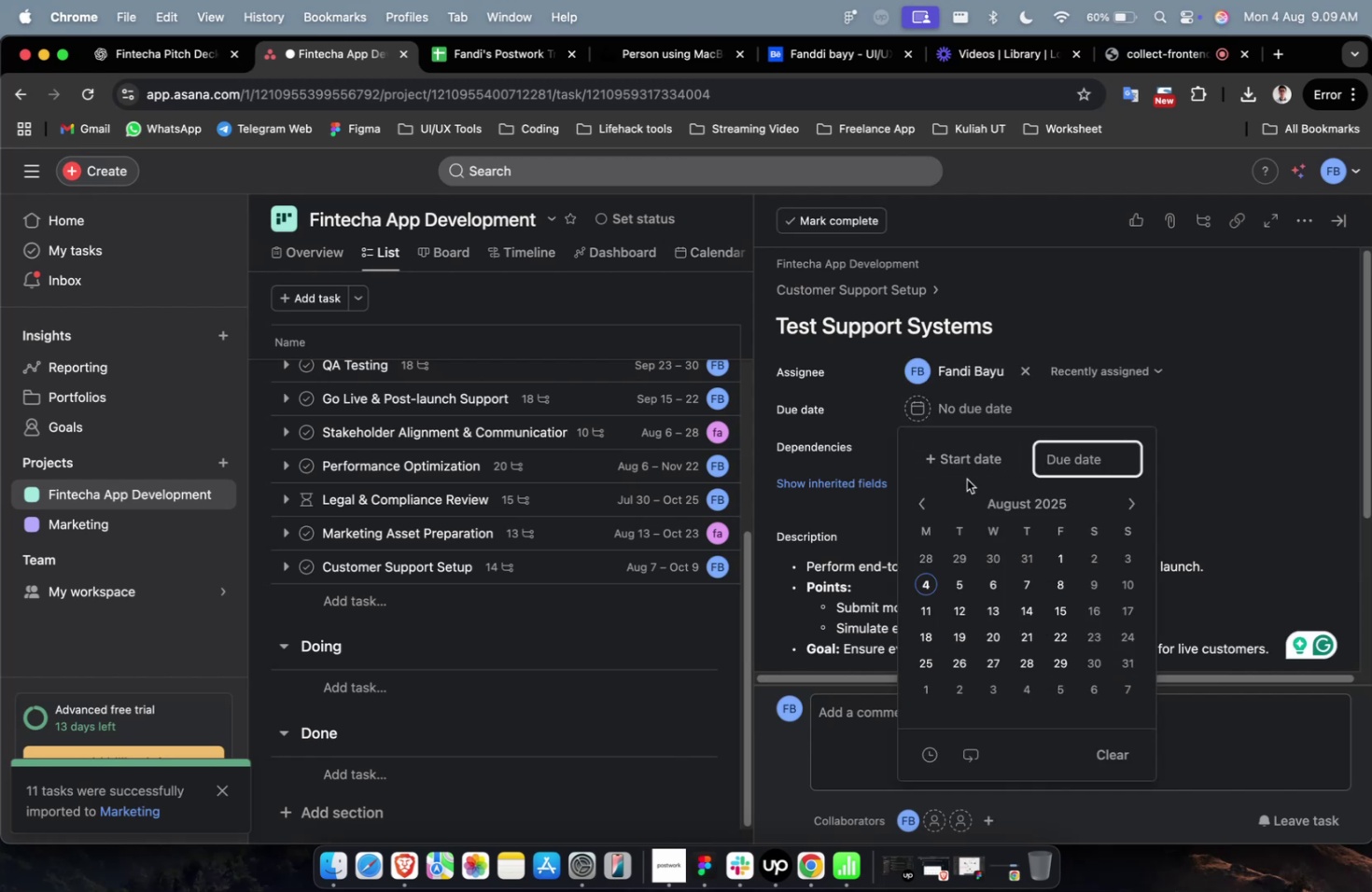 
double_click([967, 469])
 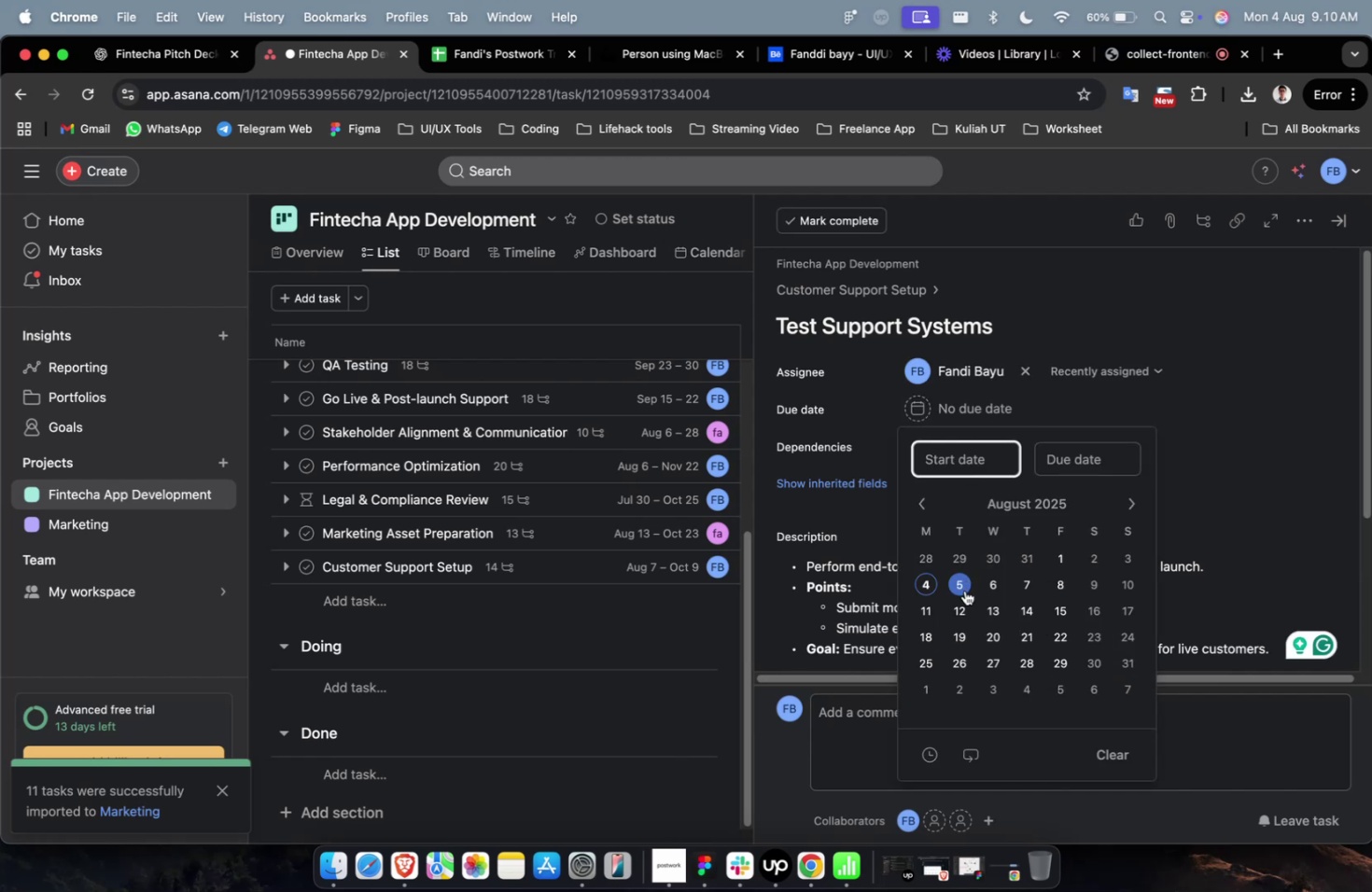 
left_click([959, 610])
 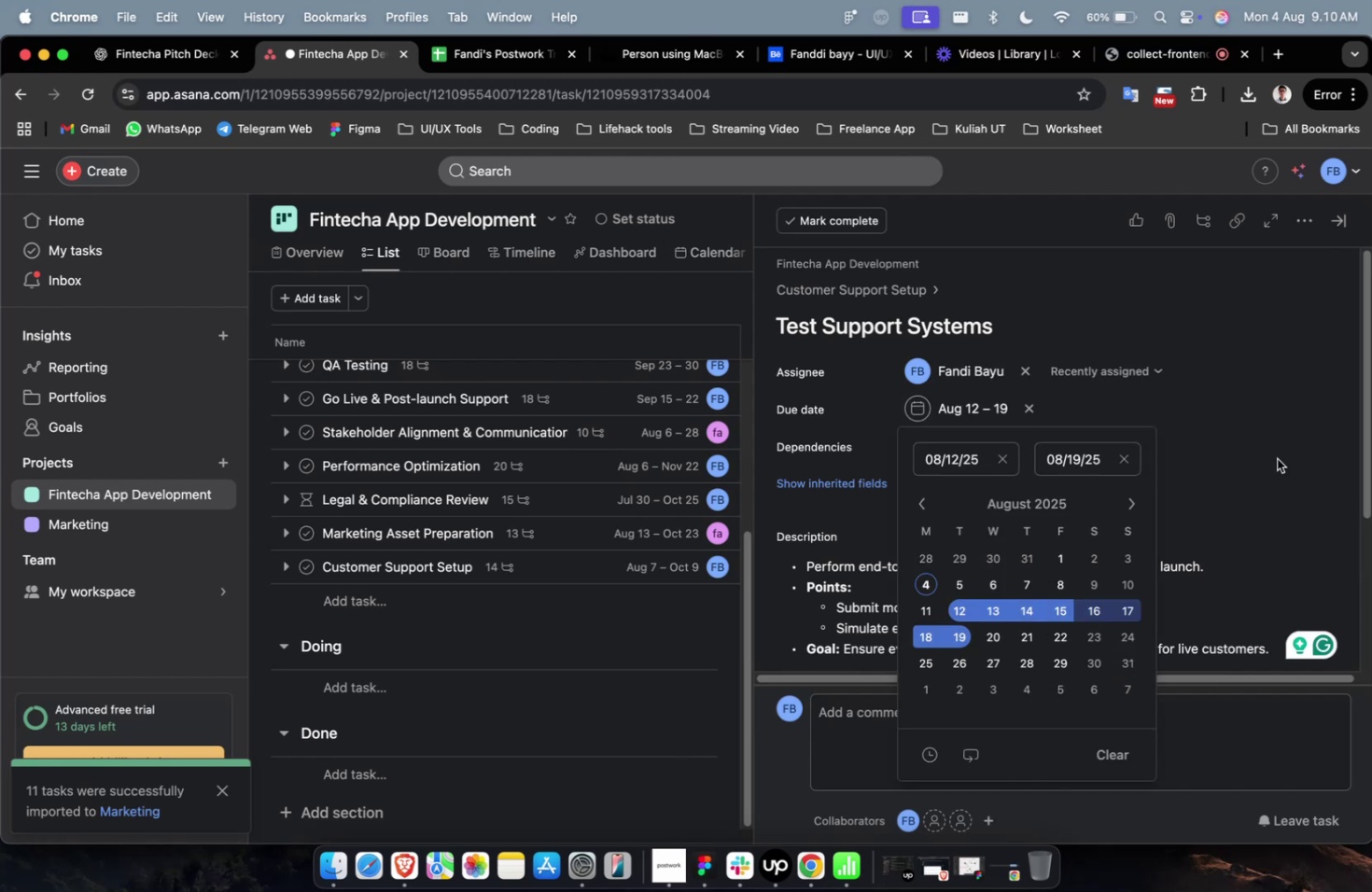 
left_click([1330, 419])
 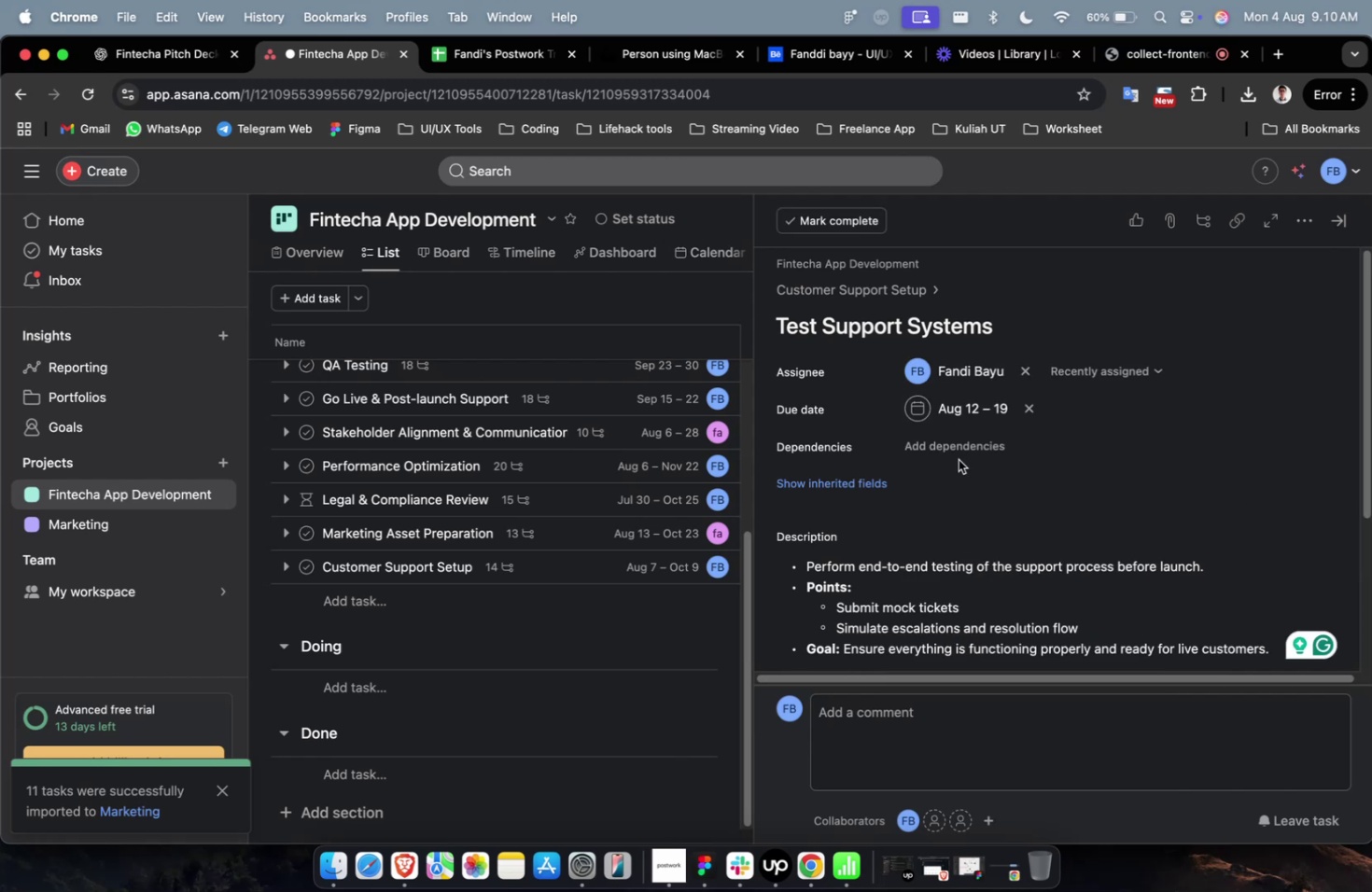 
left_click([953, 454])
 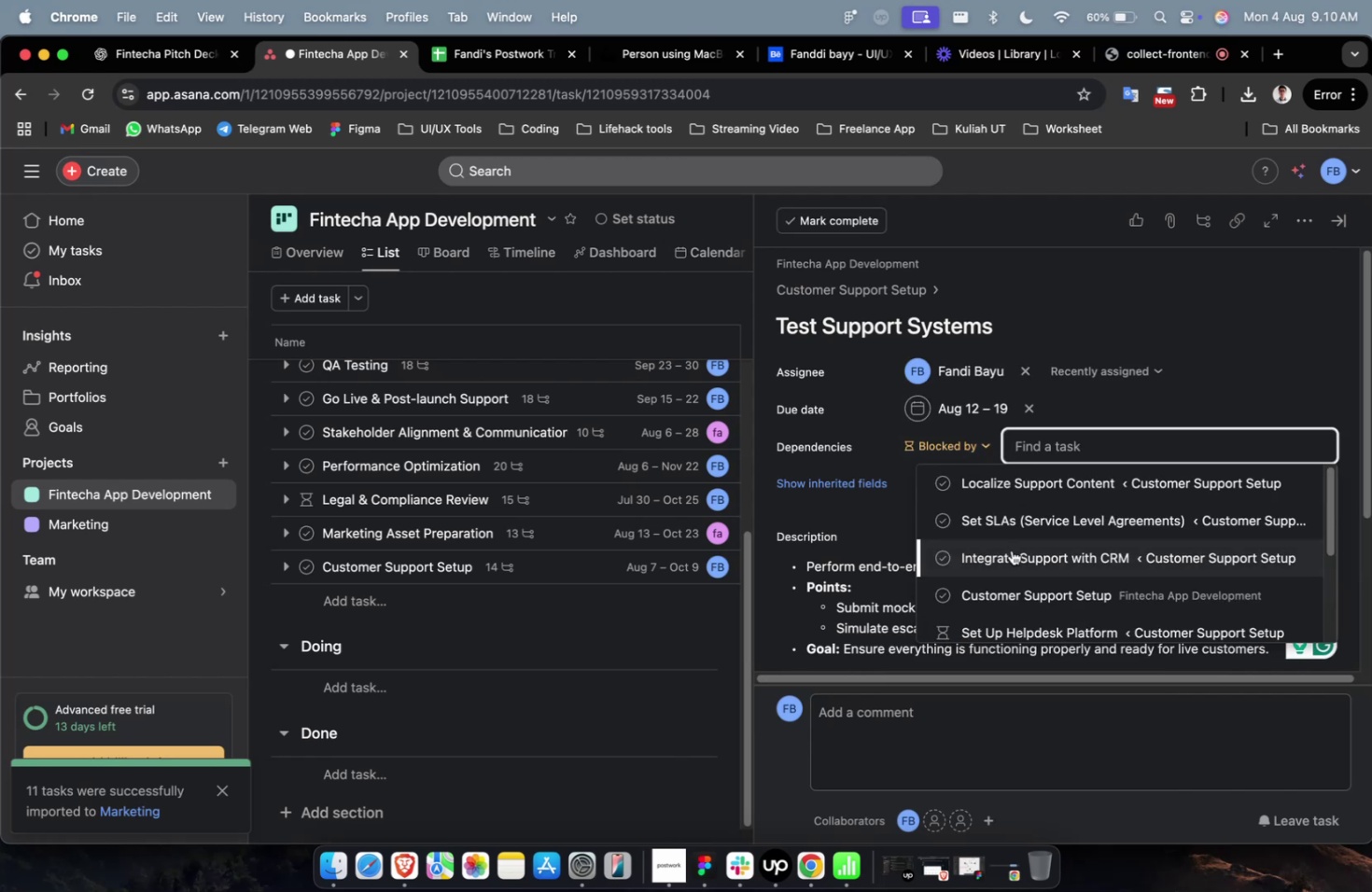 
left_click([1011, 550])
 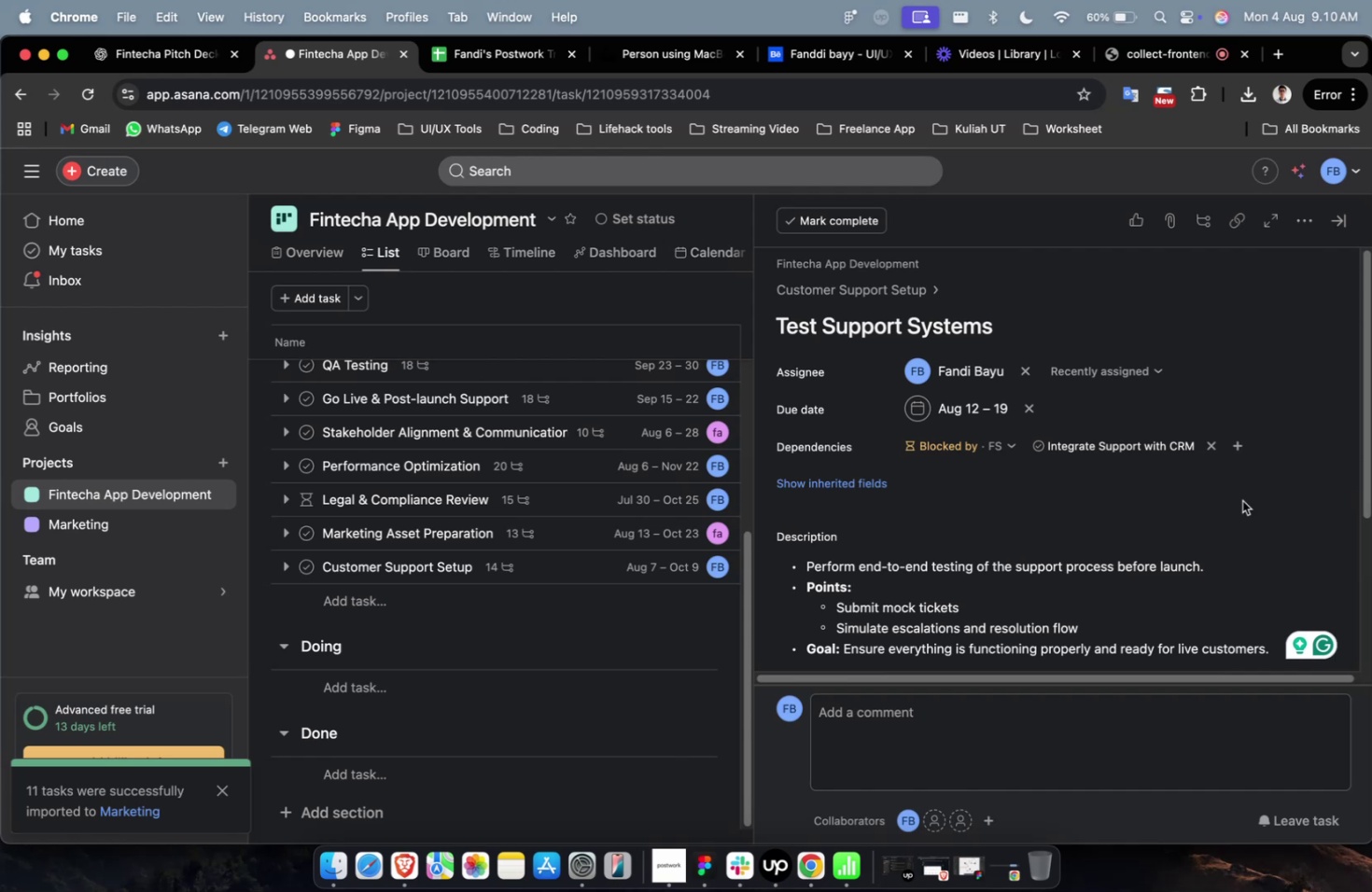 
left_click([1283, 491])
 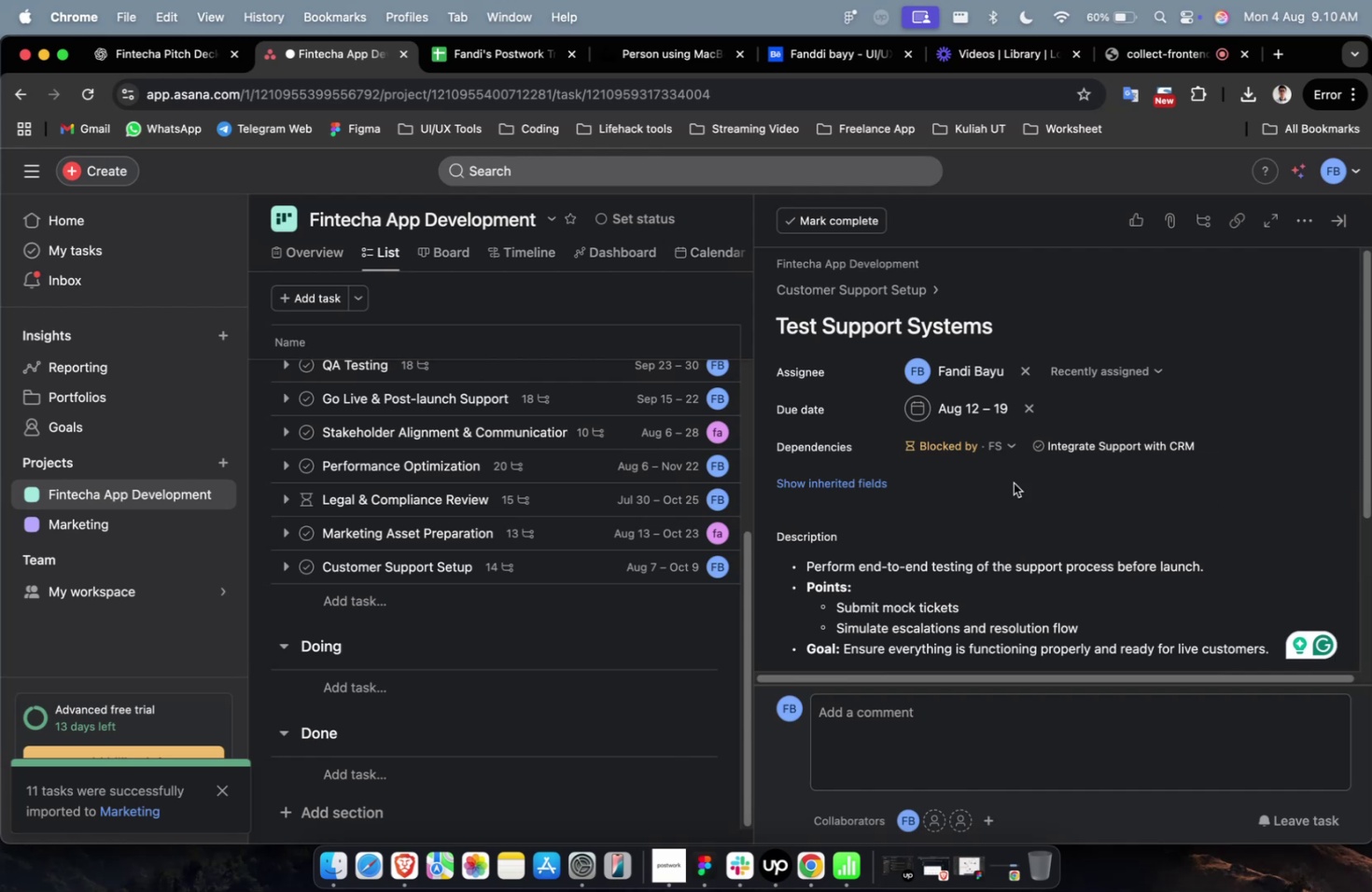 
scroll: coordinate [1001, 477], scroll_direction: down, amount: 38.0
 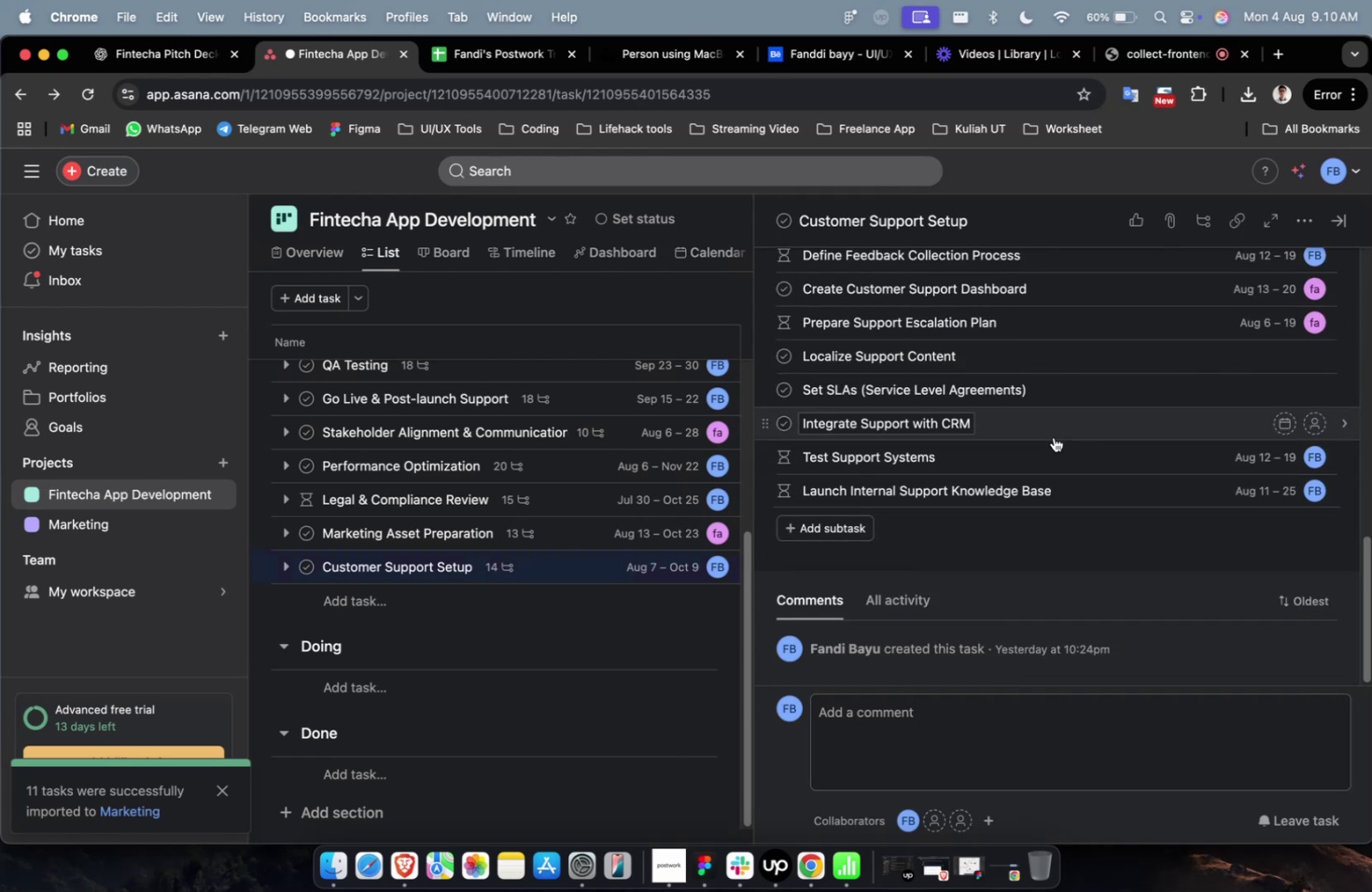 
left_click([1053, 434])
 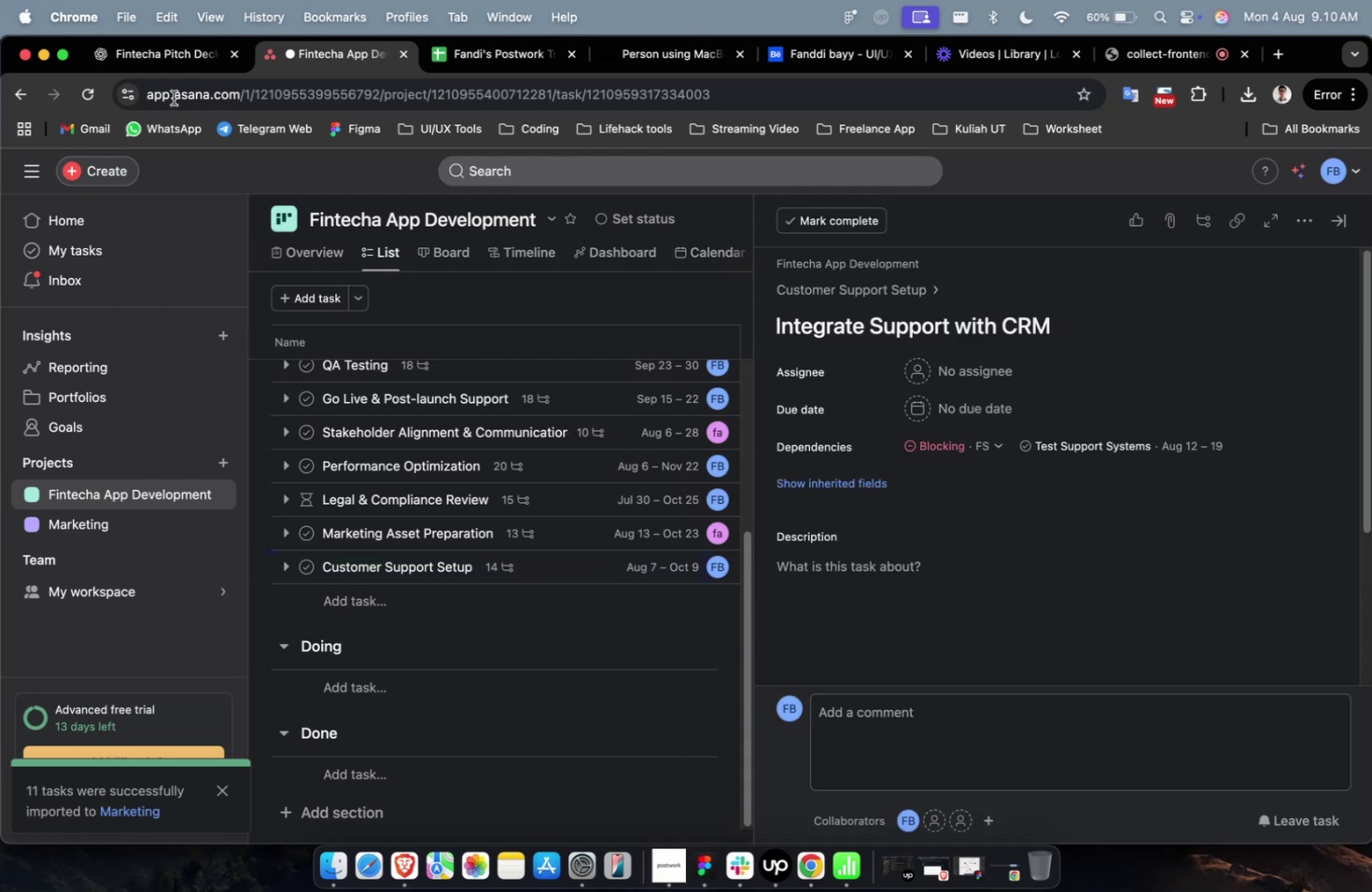 
left_click([136, 54])
 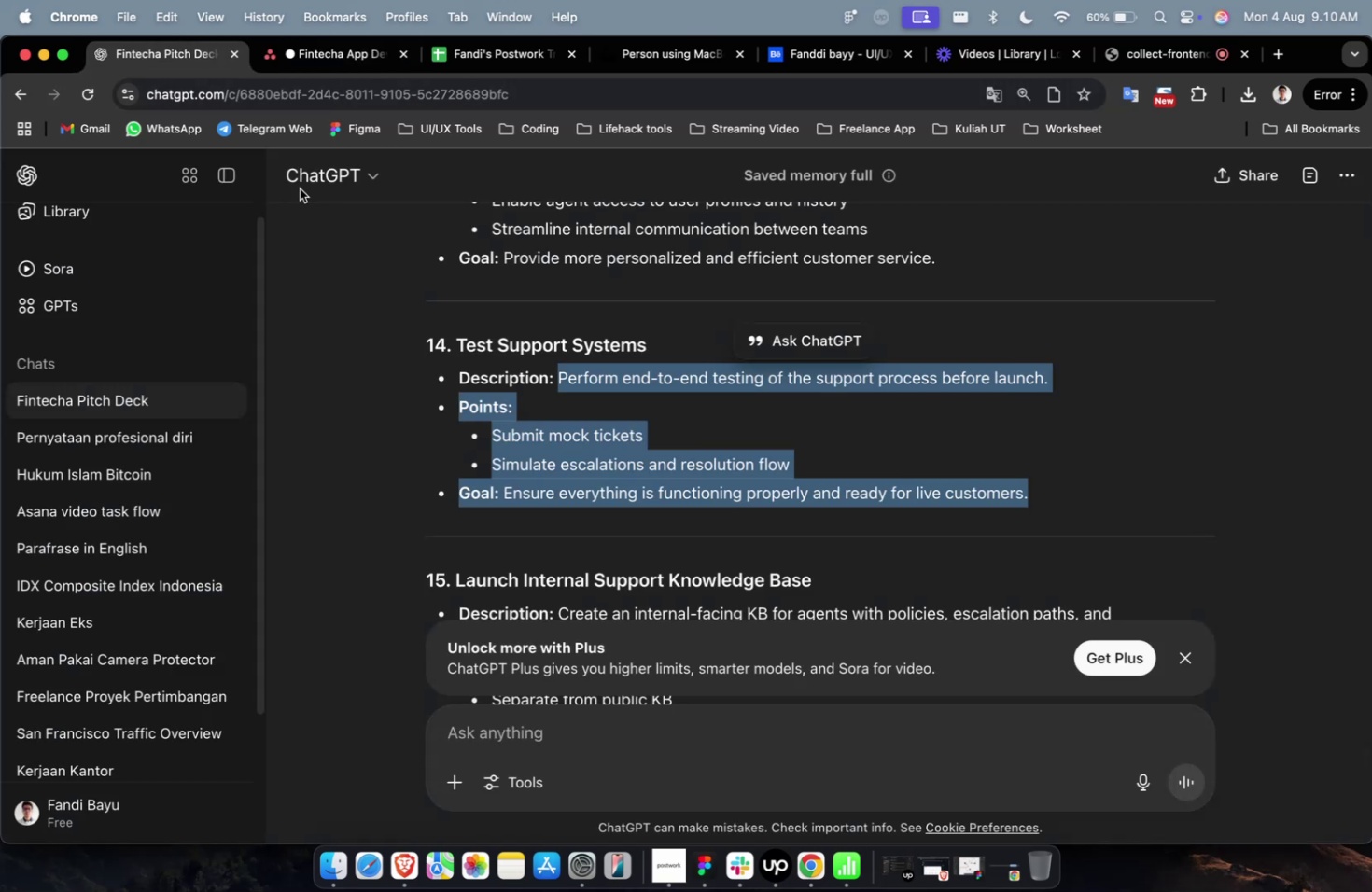 
scroll: coordinate [575, 408], scroll_direction: up, amount: 6.0
 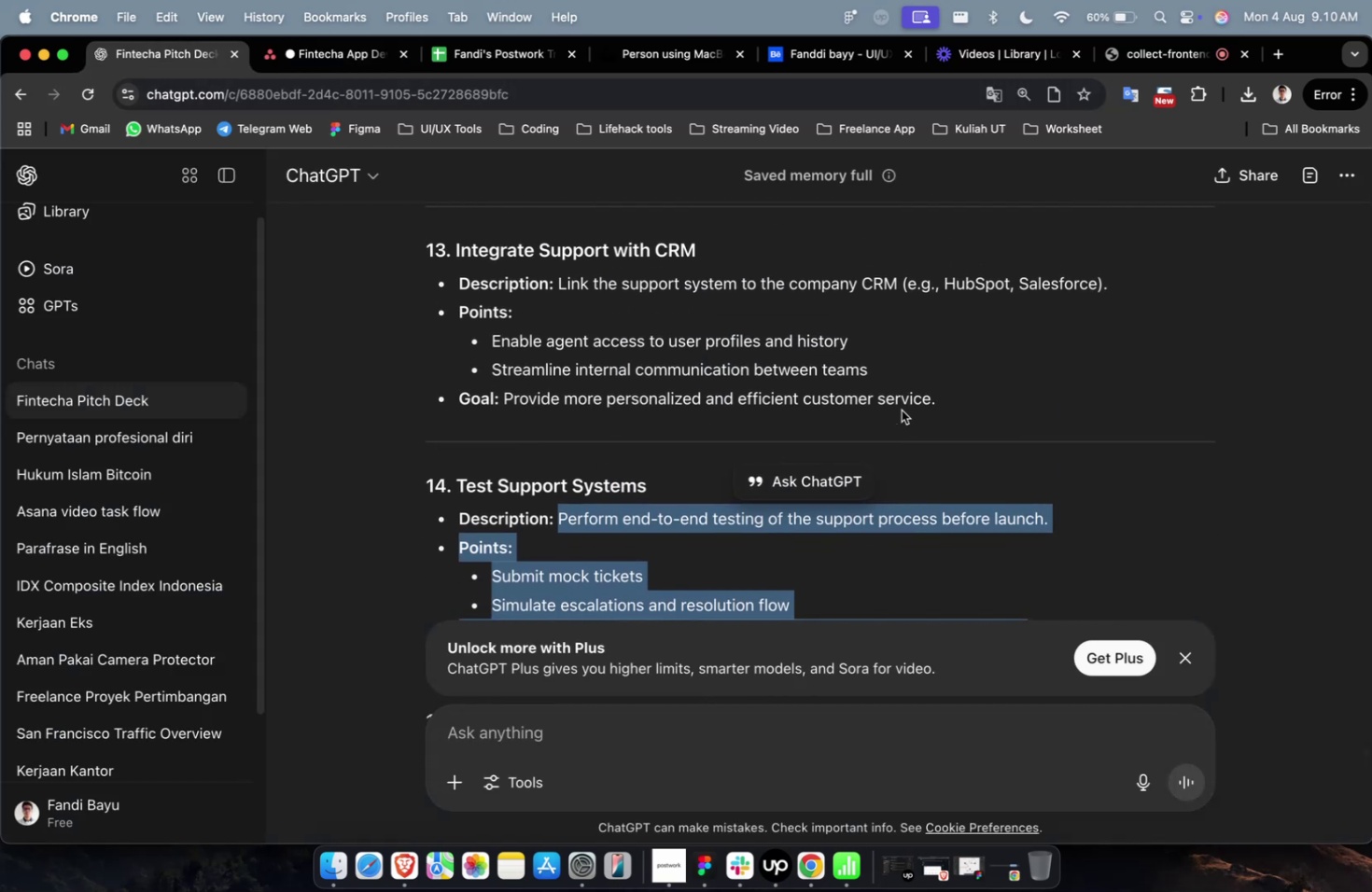 
left_click_drag(start_coordinate=[941, 399], to_coordinate=[556, 293])
 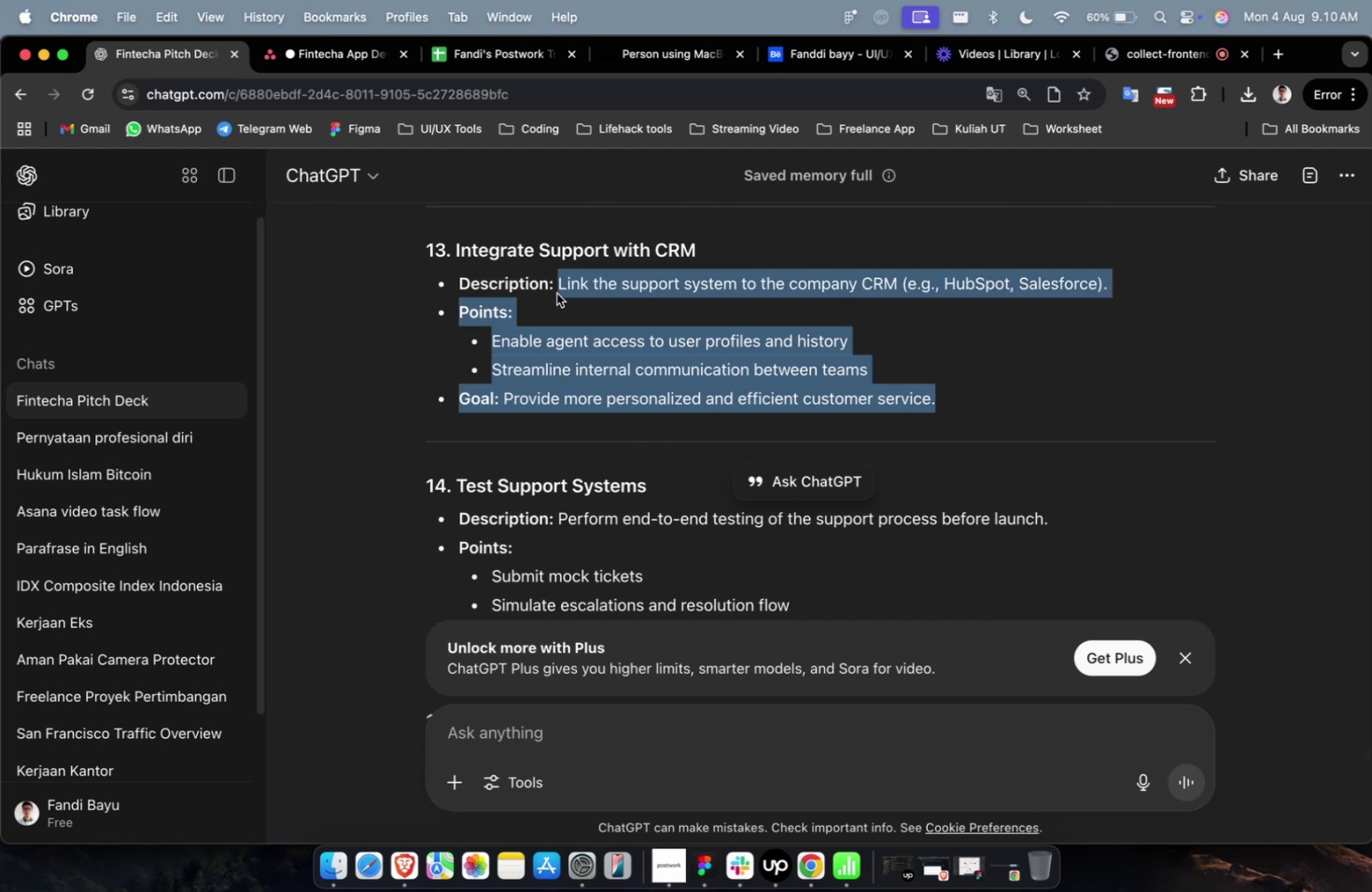 
key(Meta+Shift+C)
 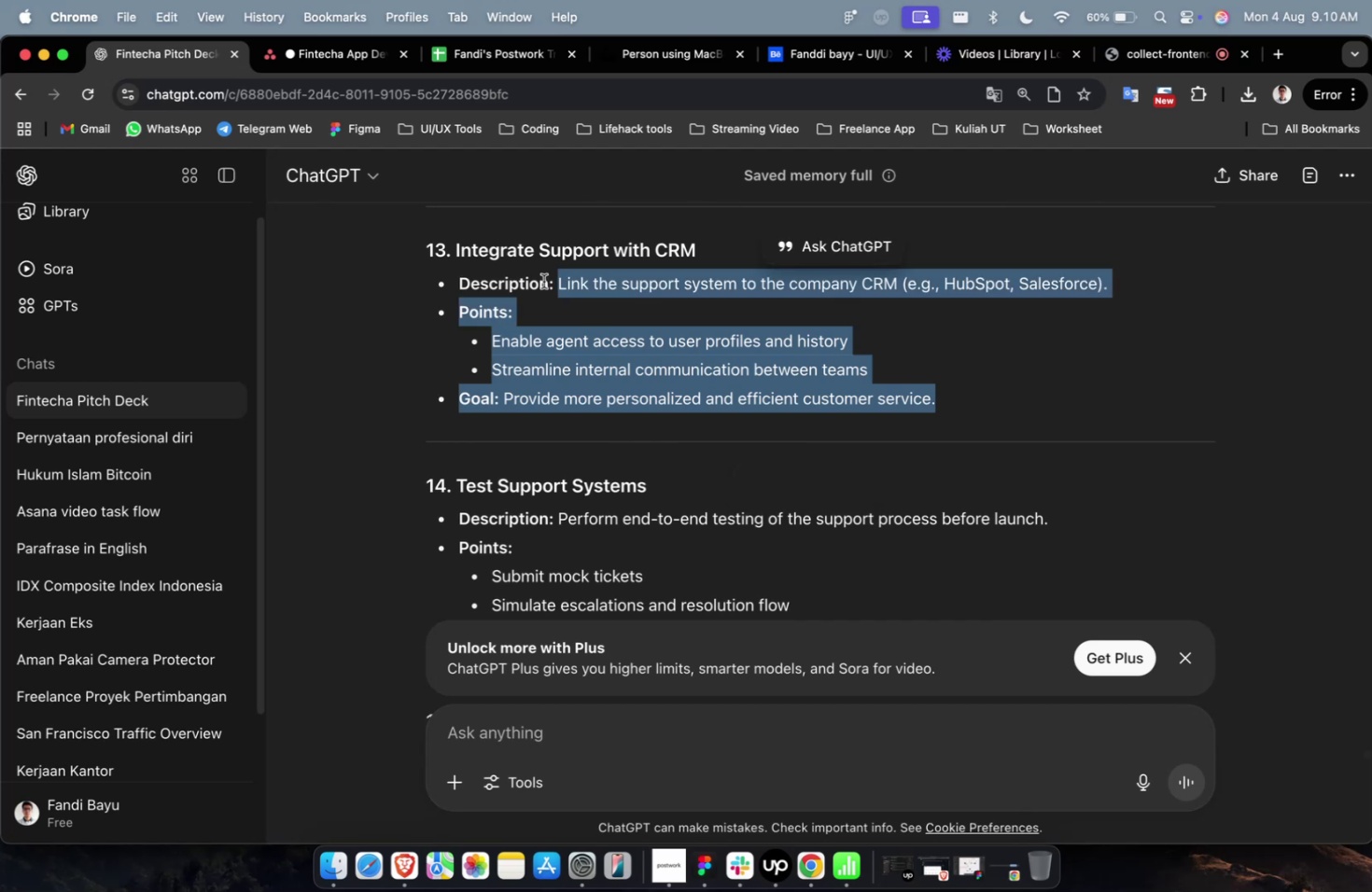 
key(Meta+Shift+CommandLeft)
 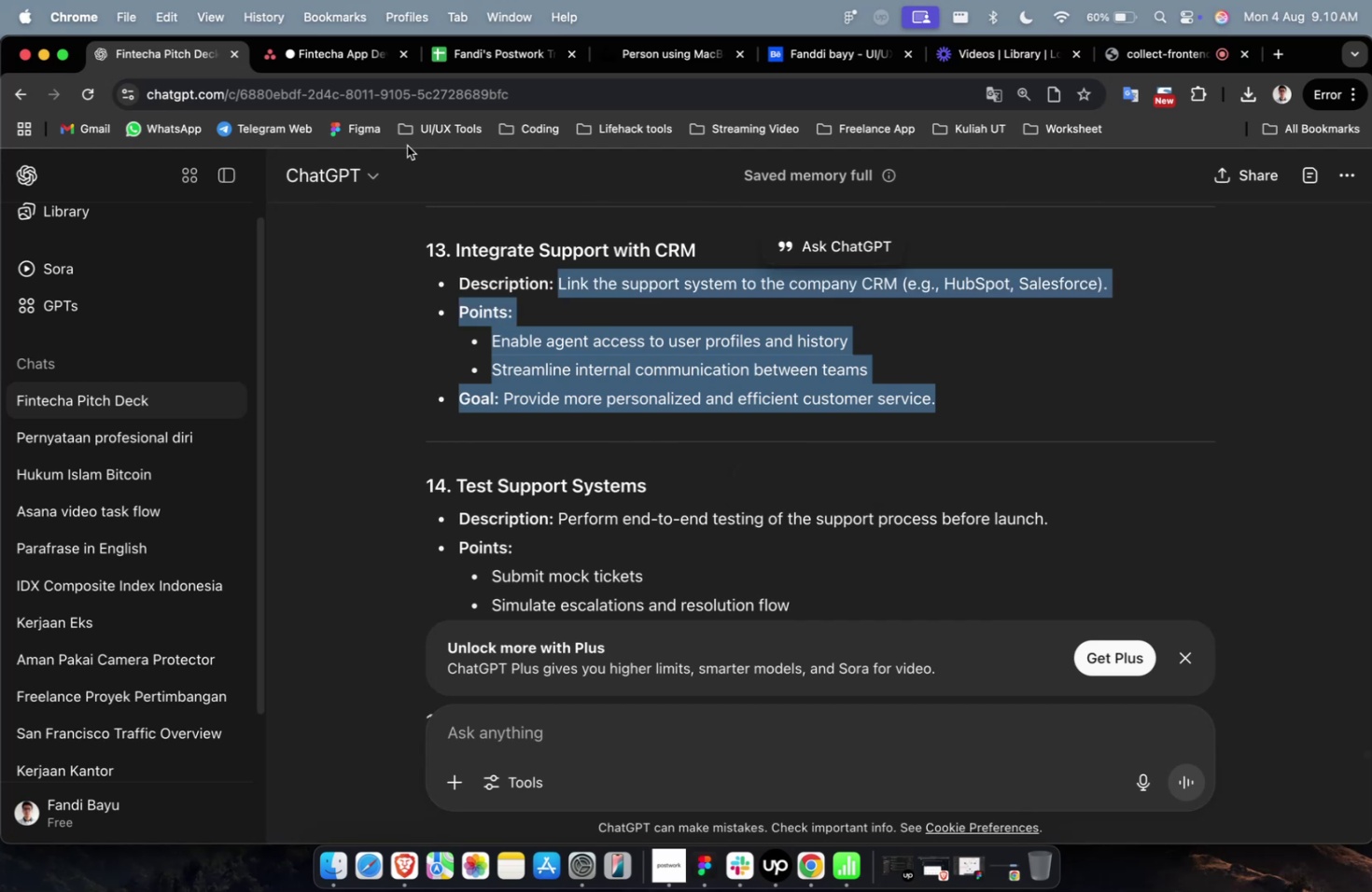 
key(Meta+Shift+C)
 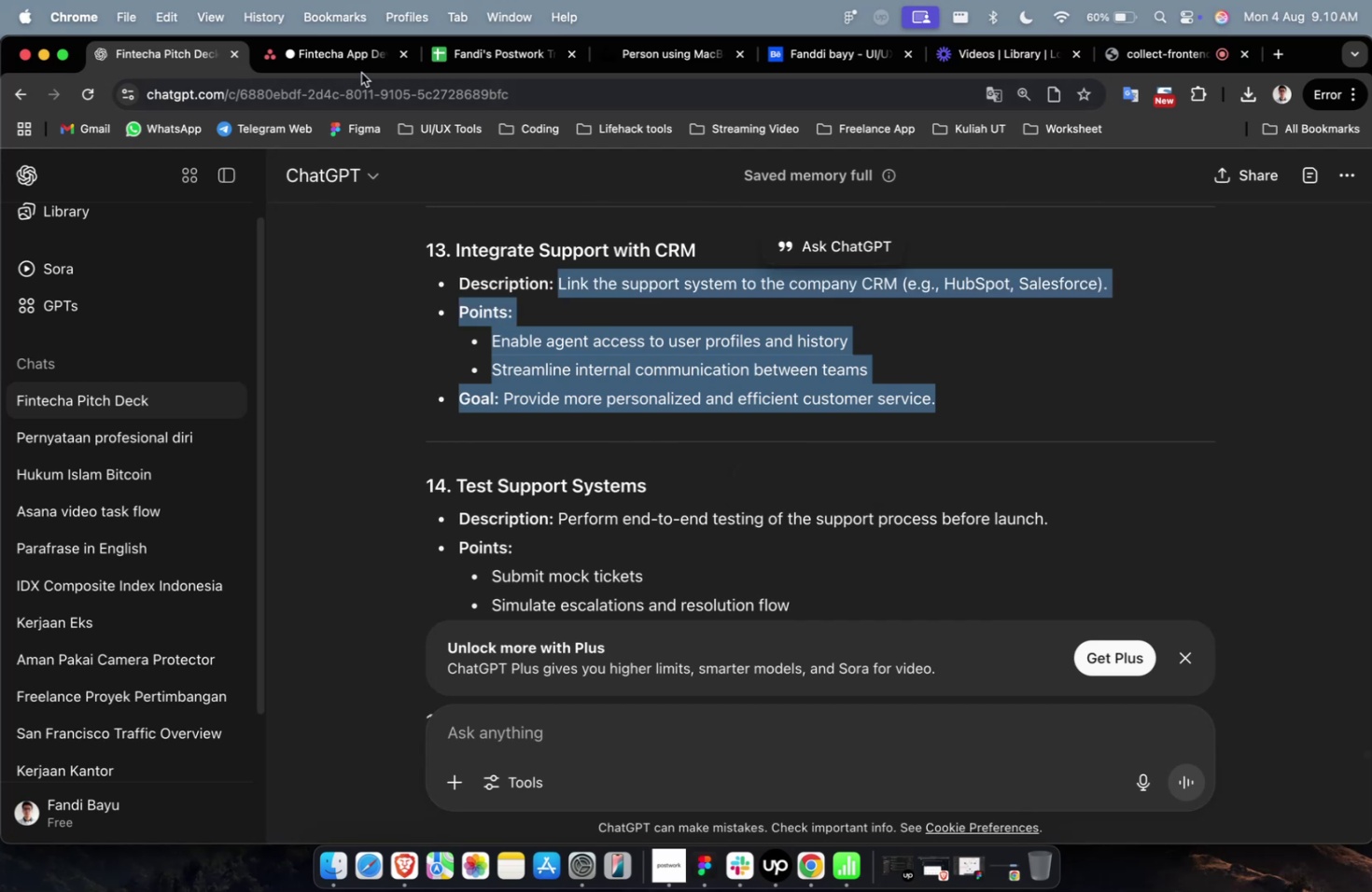 
left_click([358, 70])
 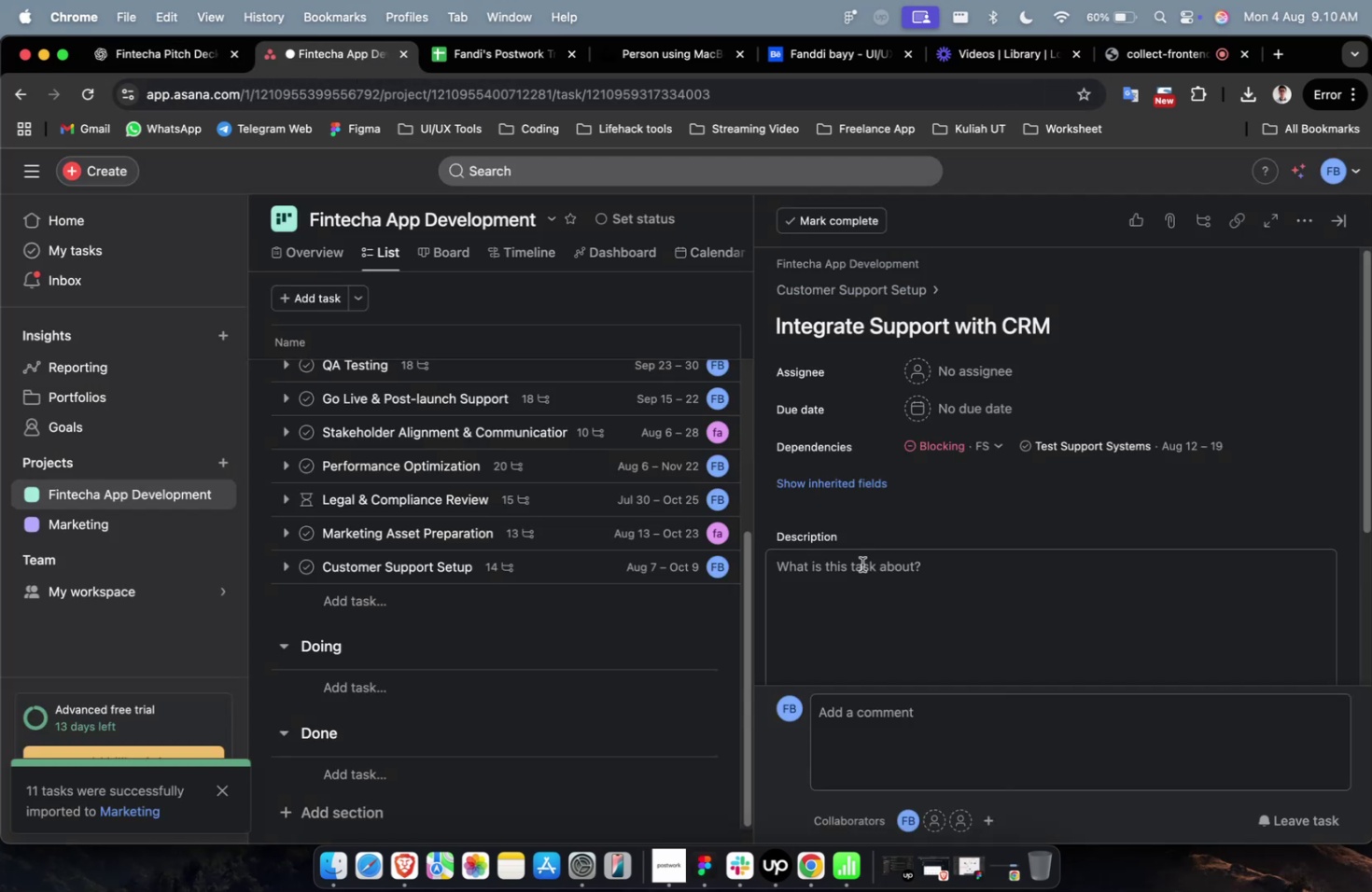 
left_click([867, 580])
 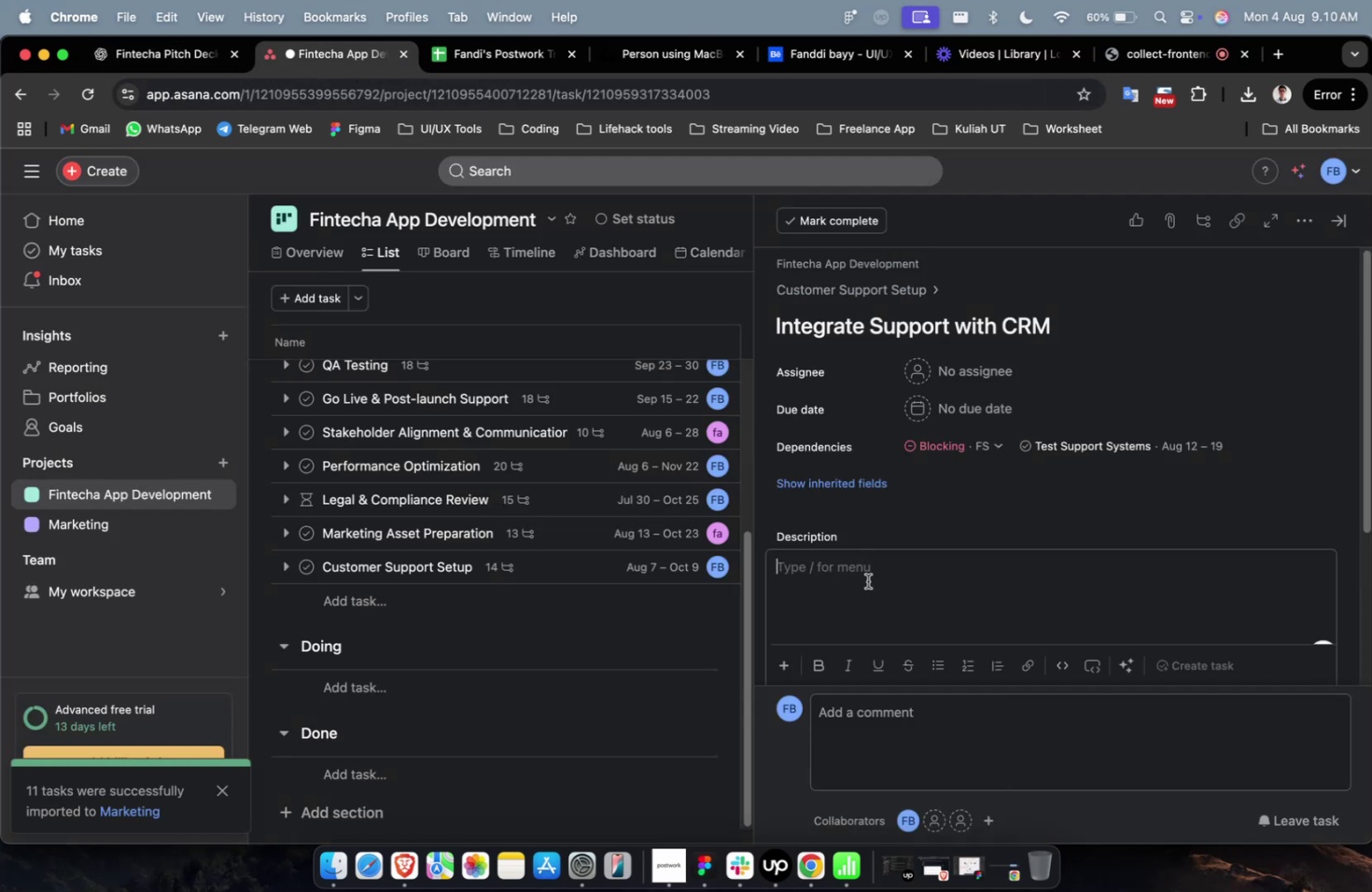 
key(Meta+Shift+V)
 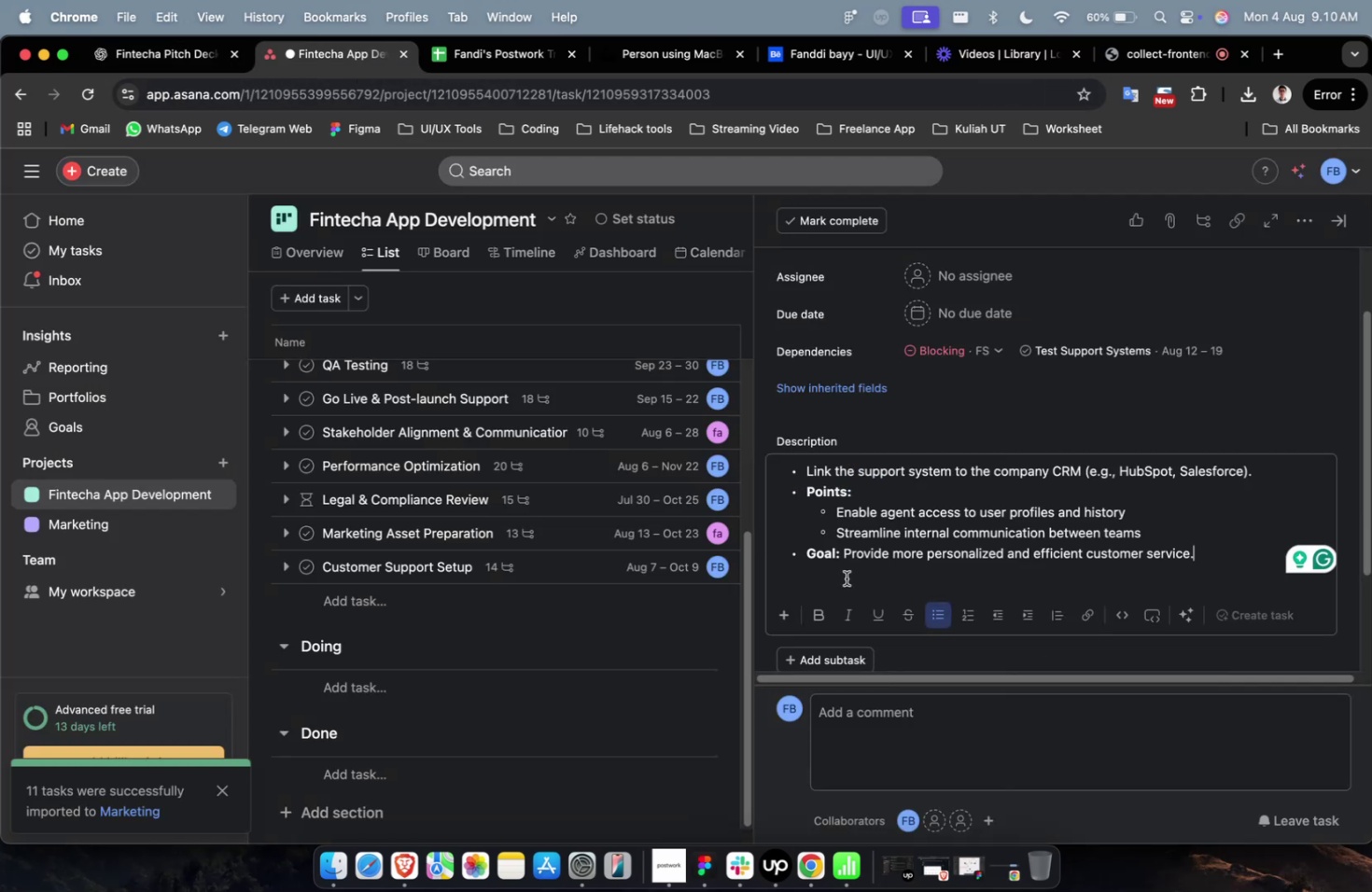 
left_click([959, 277])
 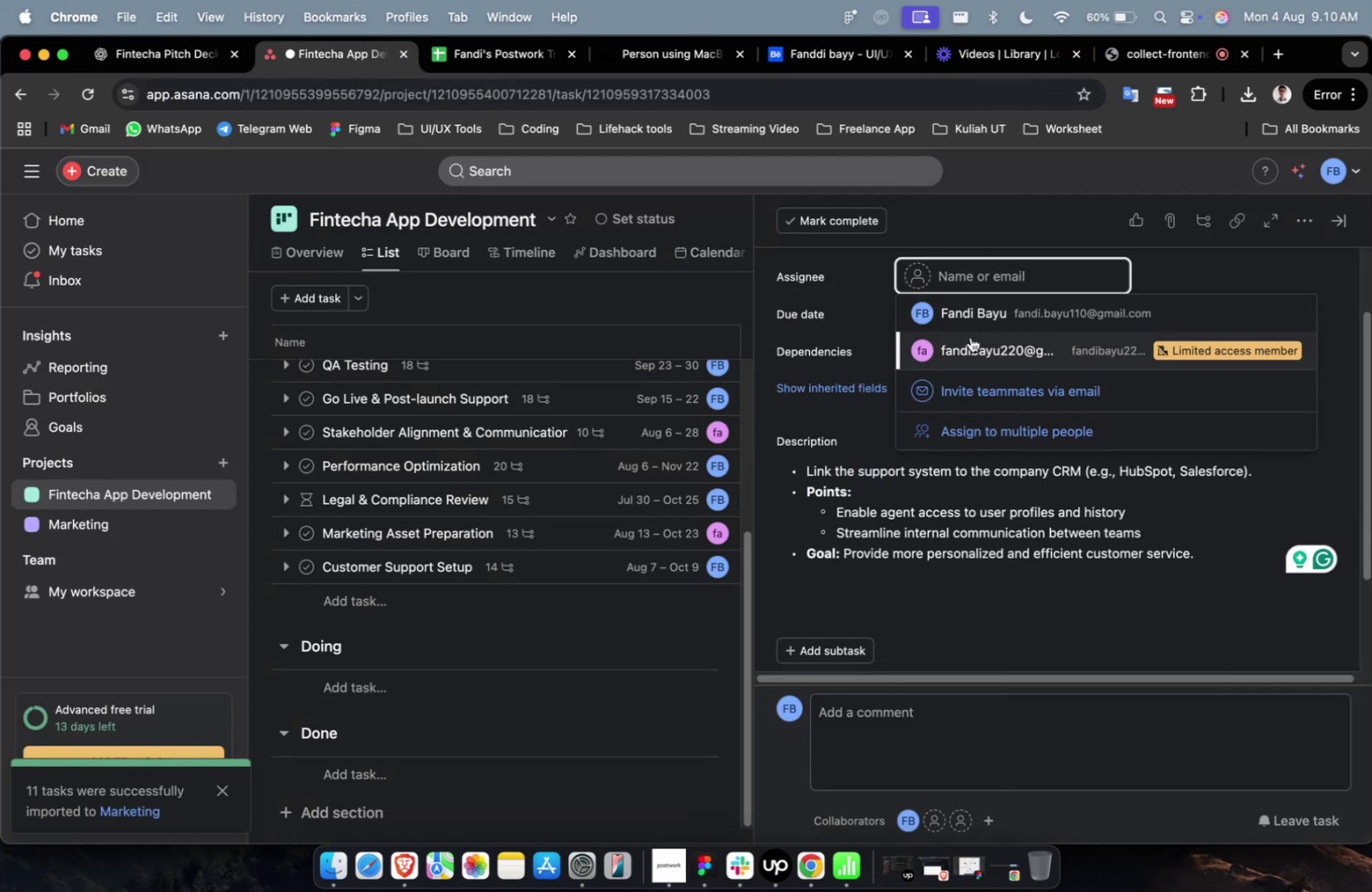 
left_click([971, 343])
 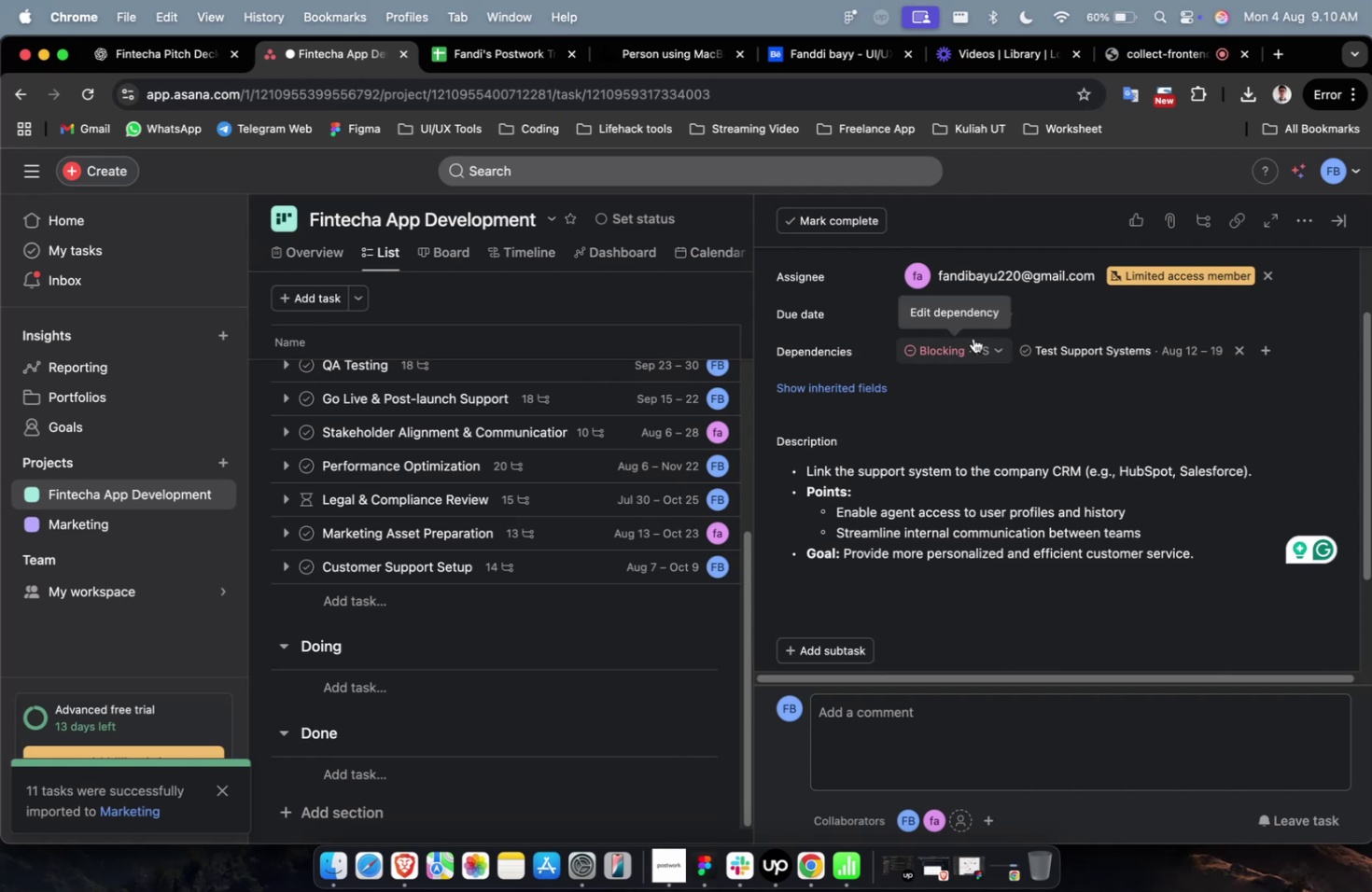 
double_click([973, 338])
 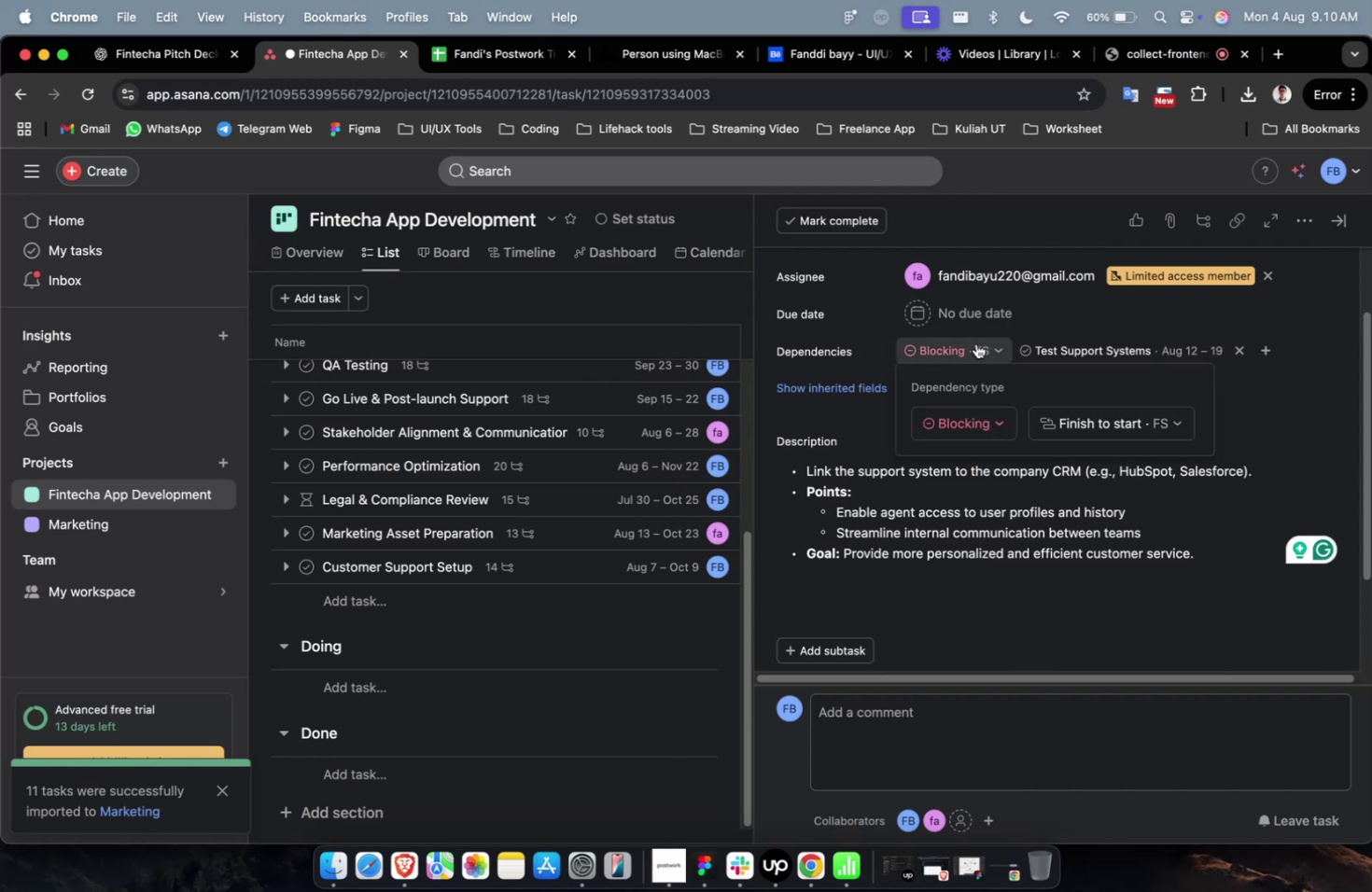 
left_click([977, 316])
 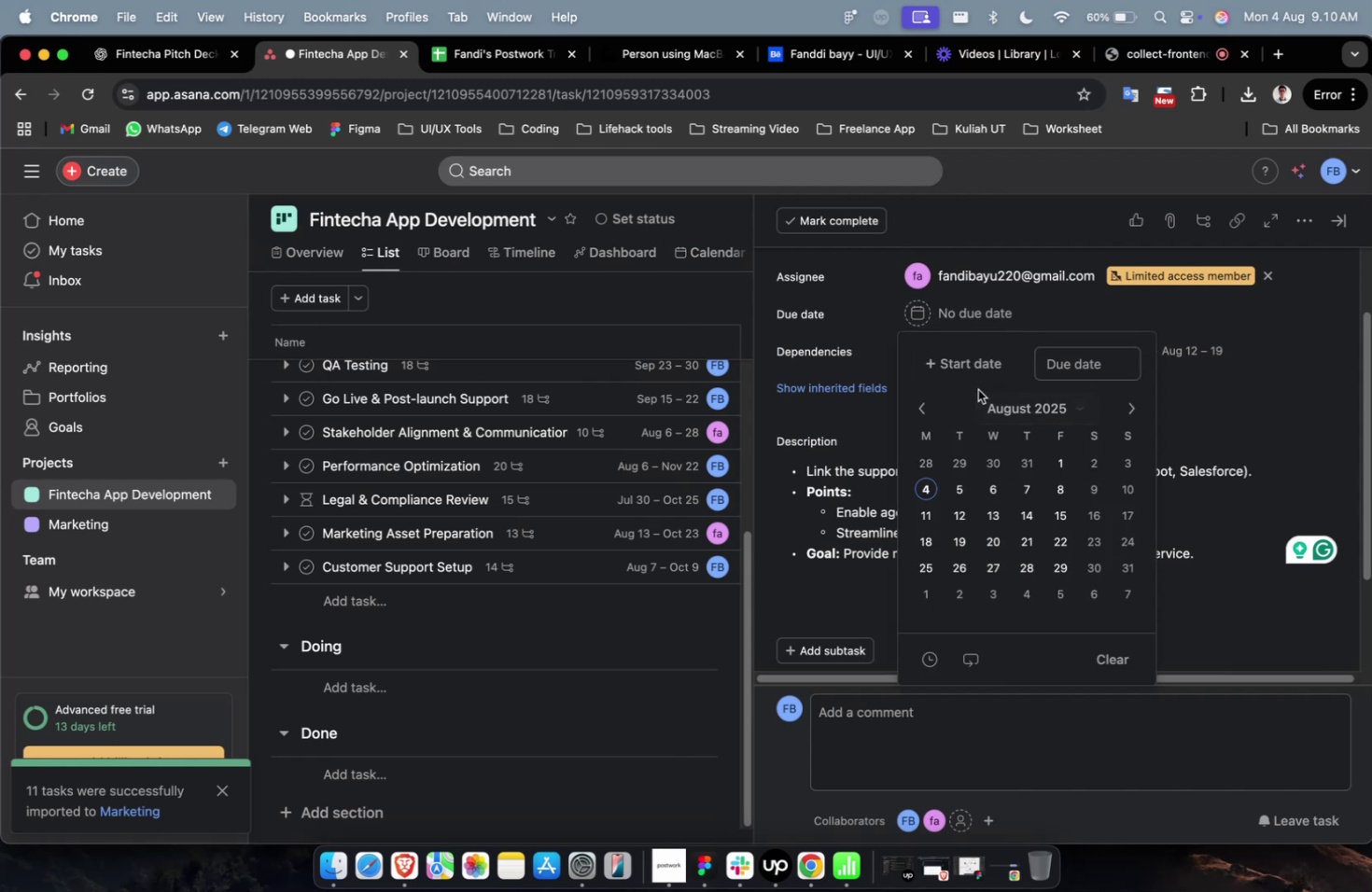 
double_click([977, 376])
 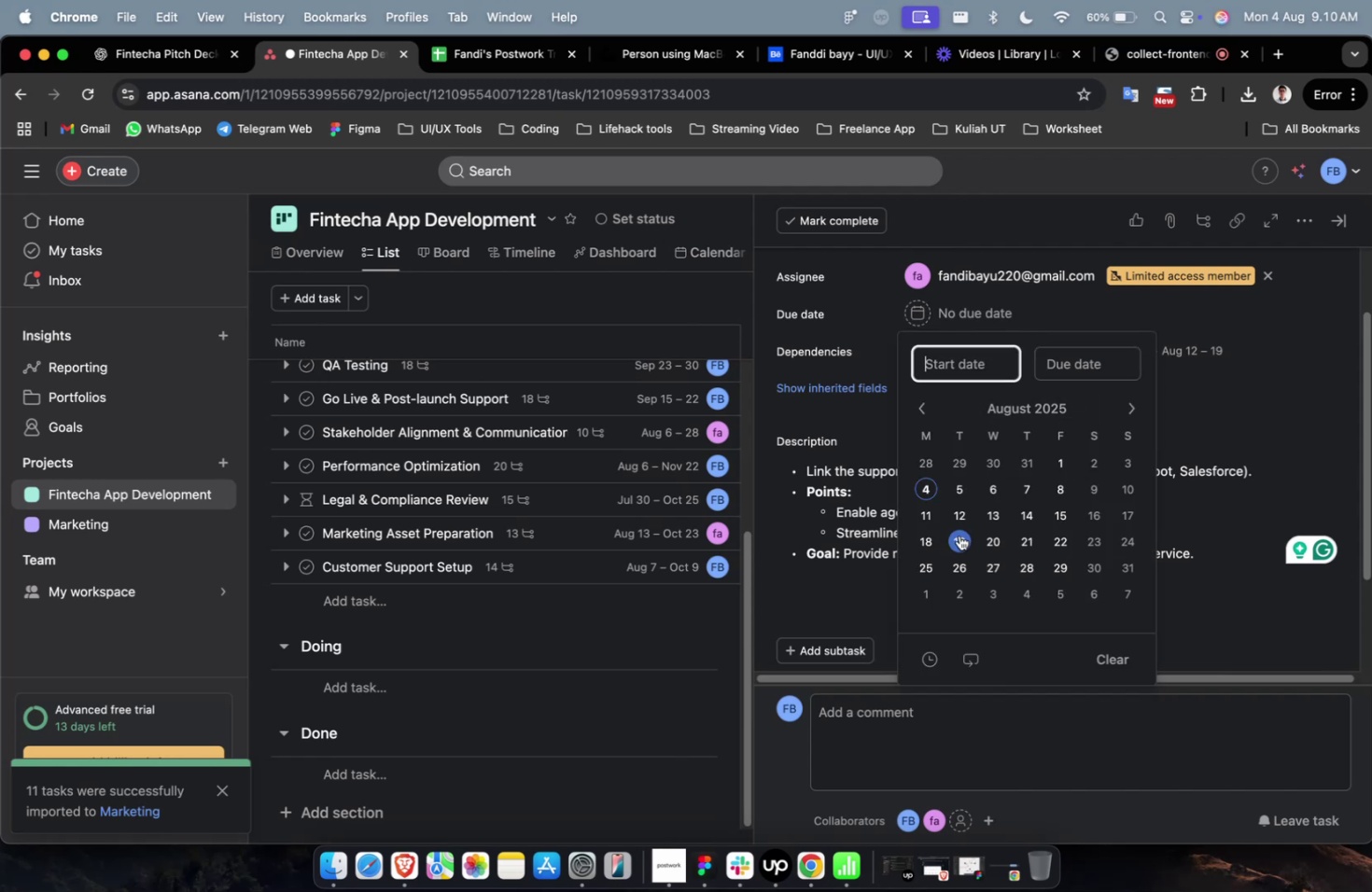 
left_click([959, 535])
 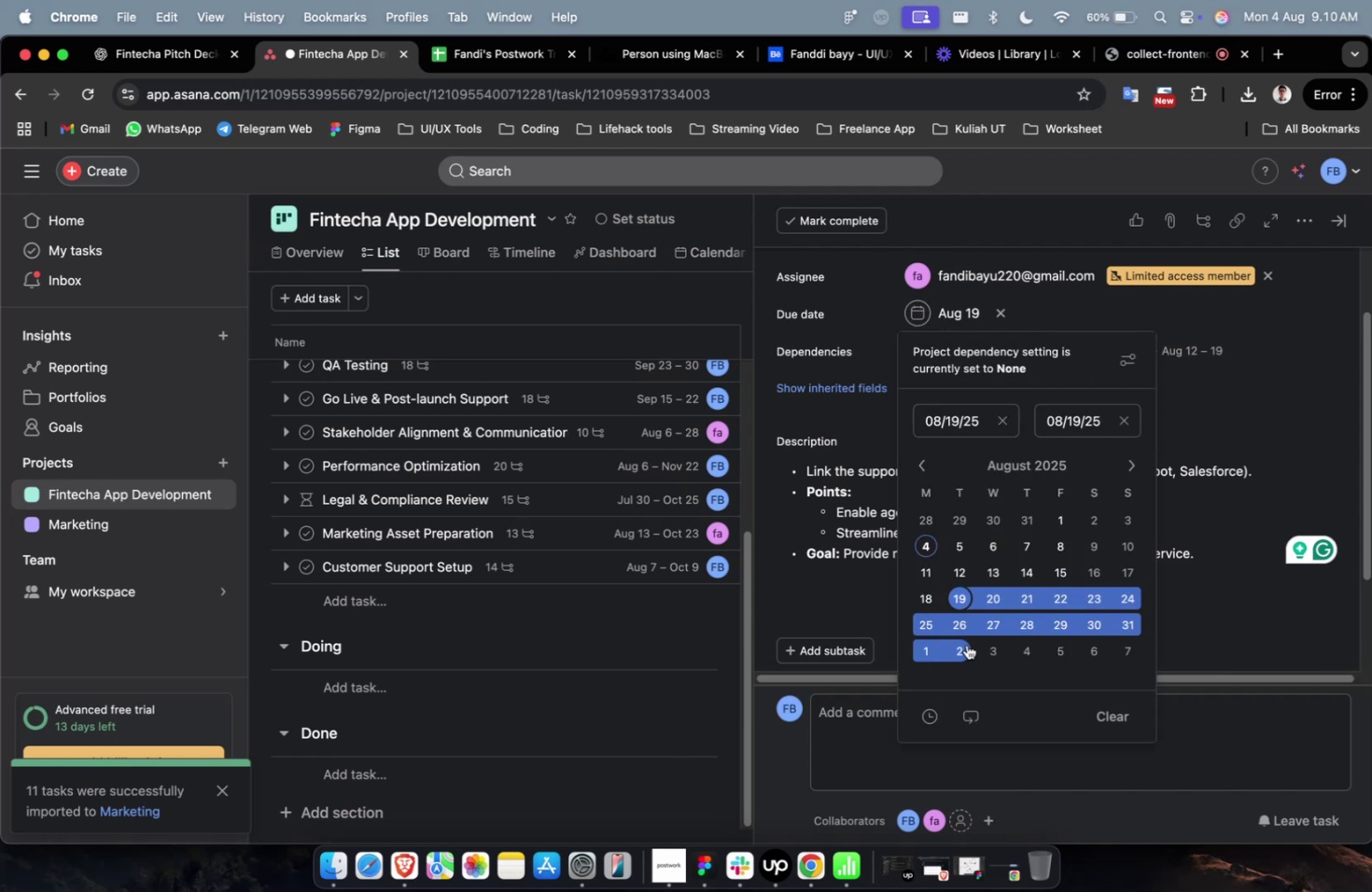 
left_click([964, 648])
 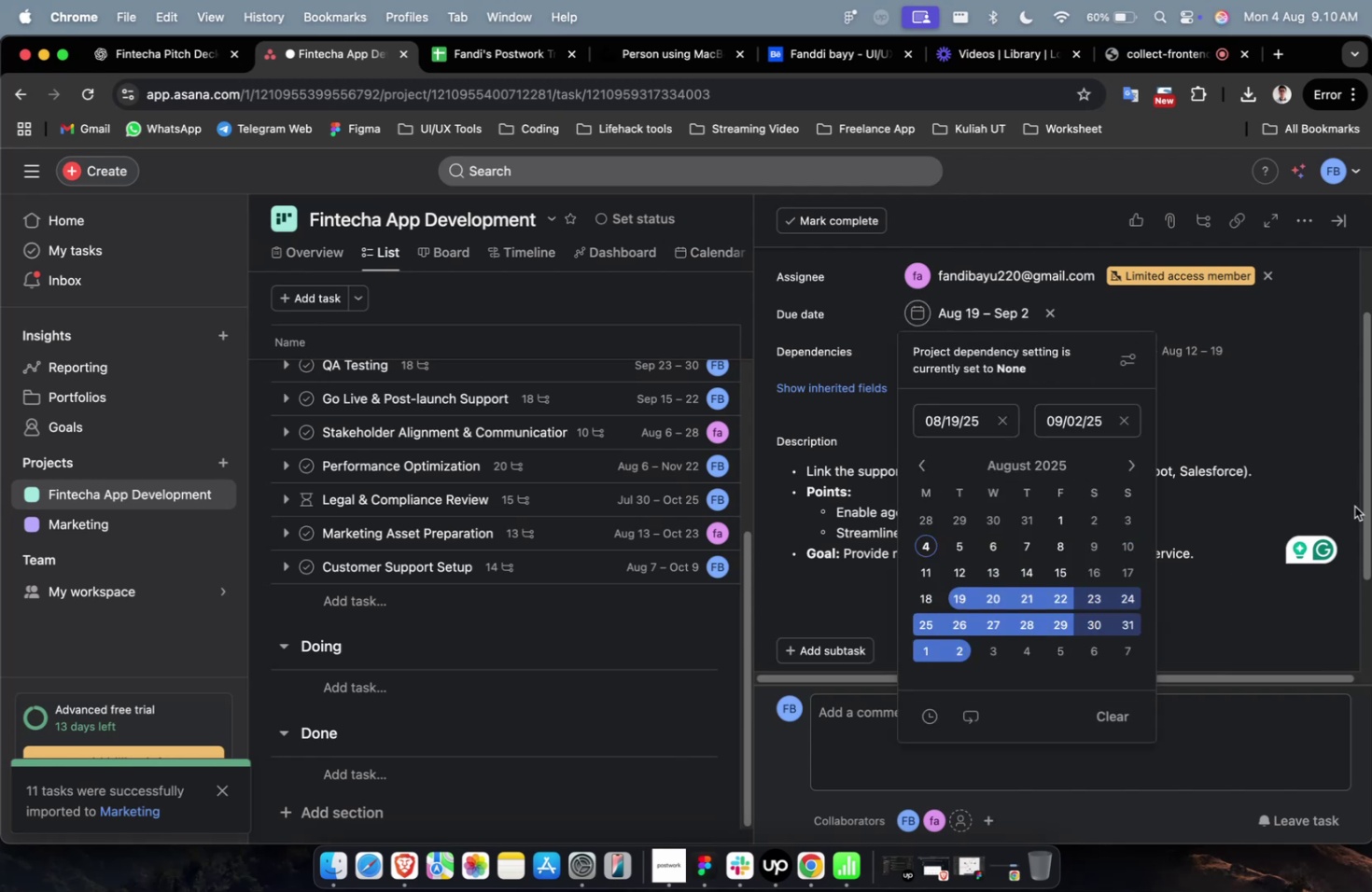 
left_click([1272, 530])
 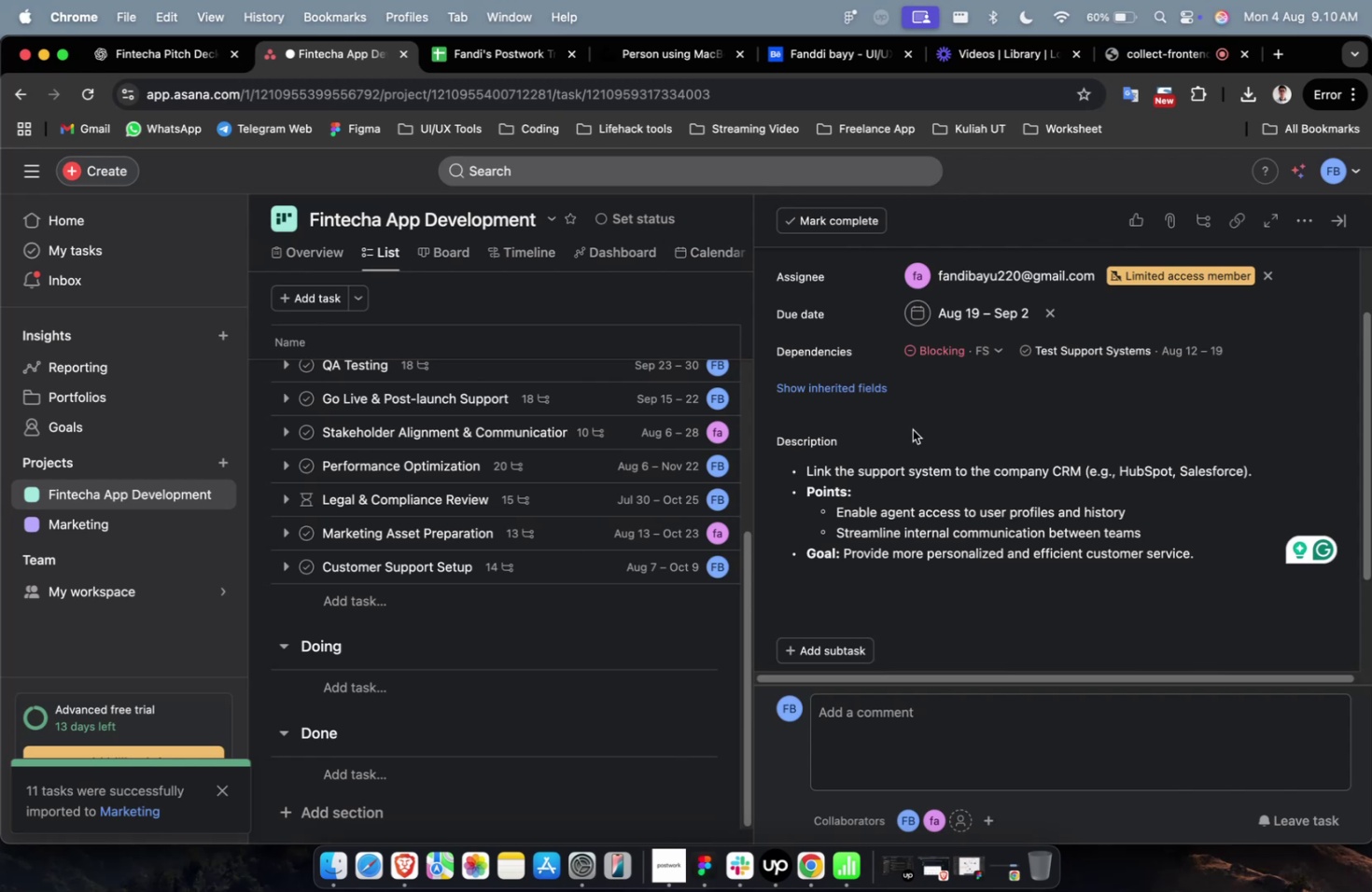 
scroll: coordinate [967, 453], scroll_direction: down, amount: 17.0
 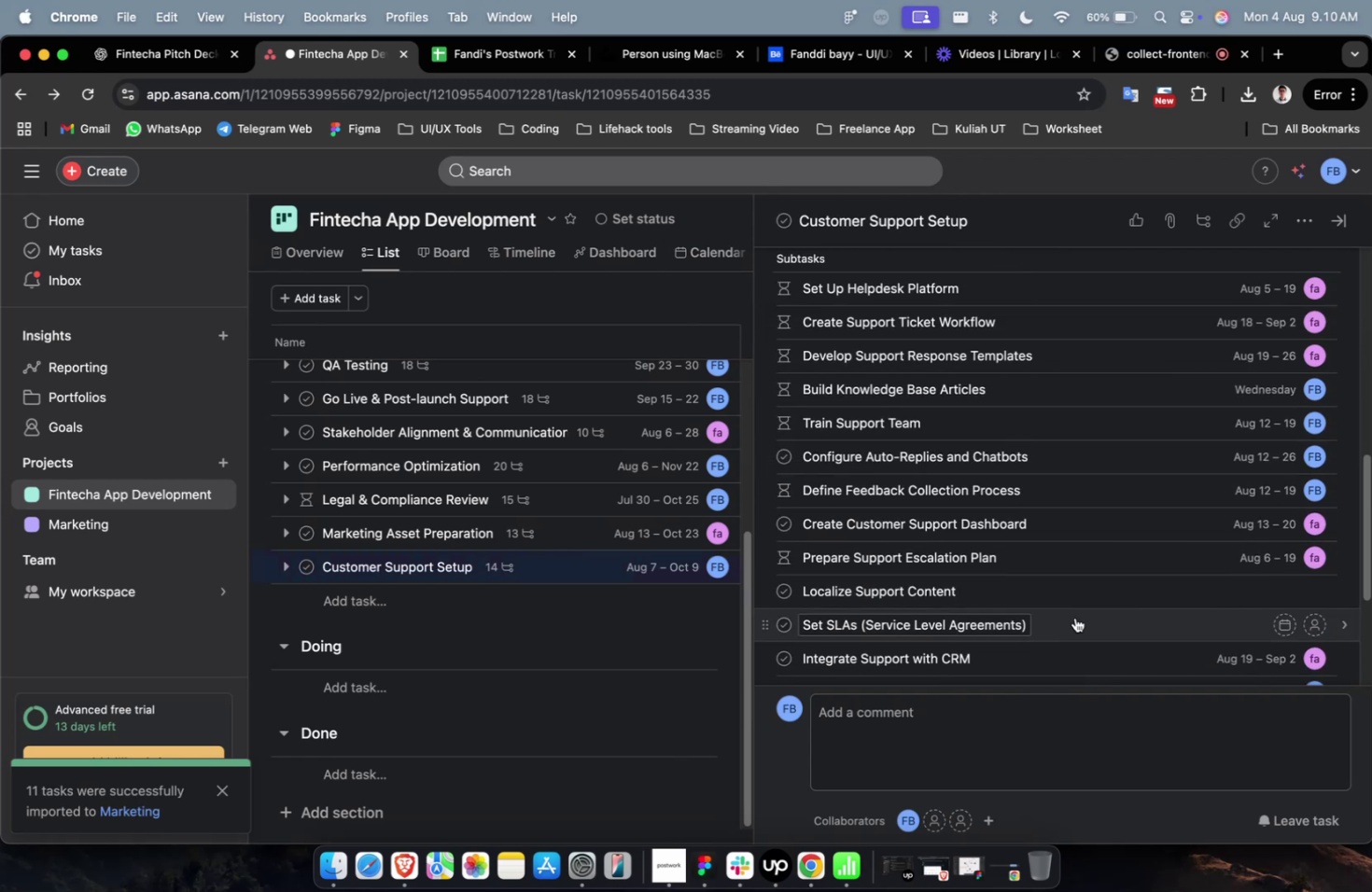 
left_click([1074, 617])
 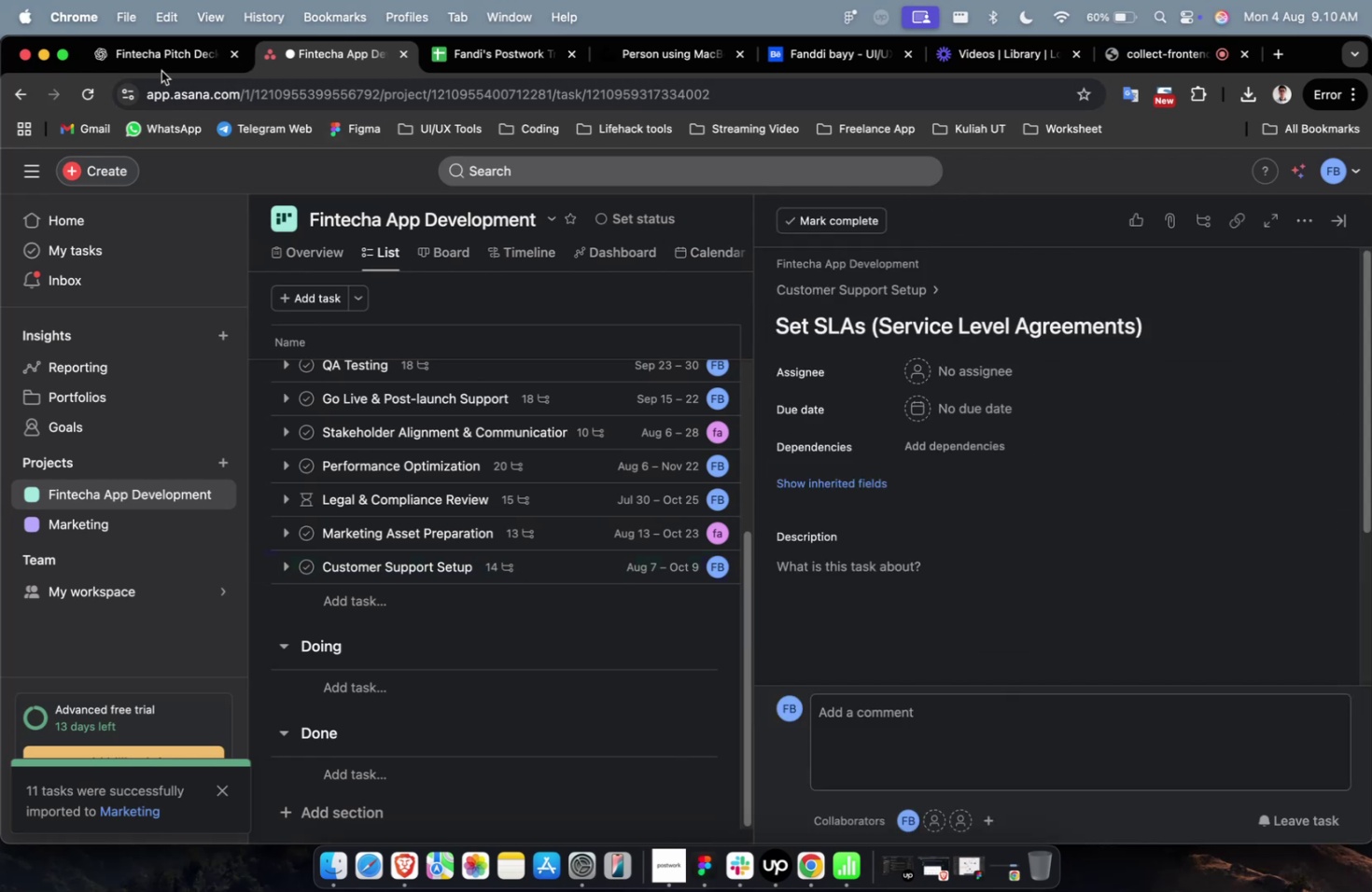 
left_click([155, 65])
 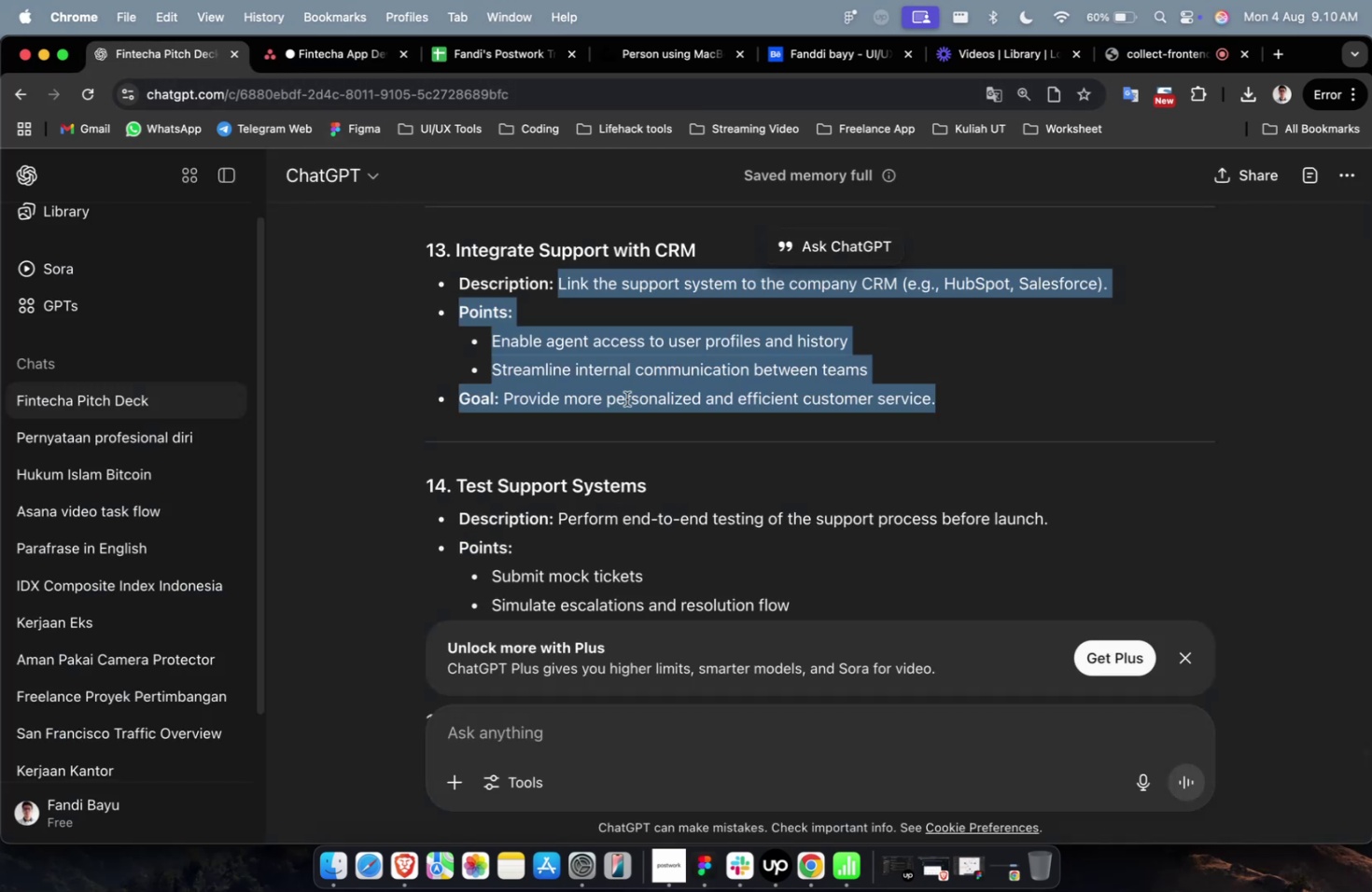 
scroll: coordinate [870, 464], scroll_direction: up, amount: 5.0
 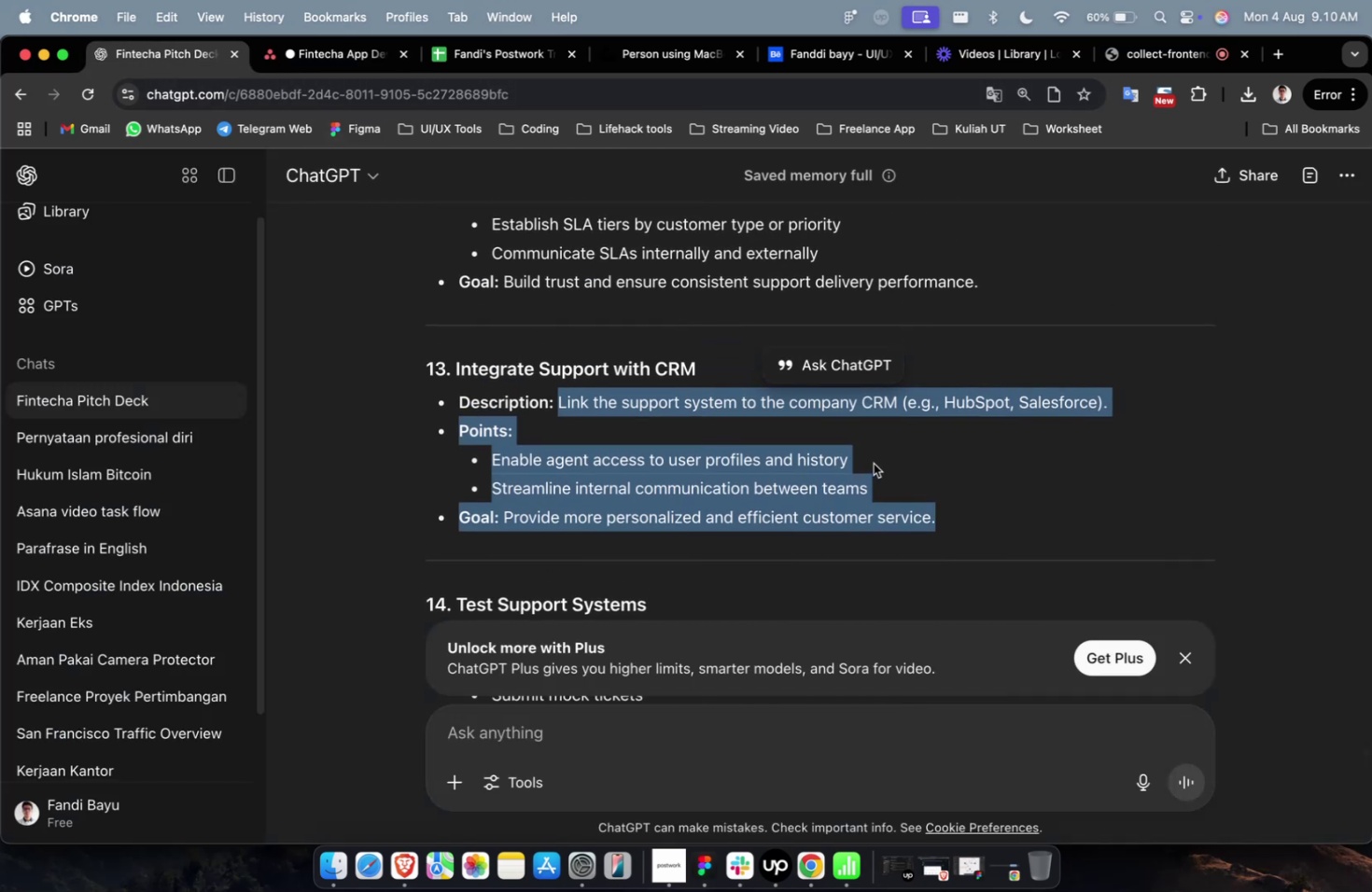 
left_click([959, 470])
 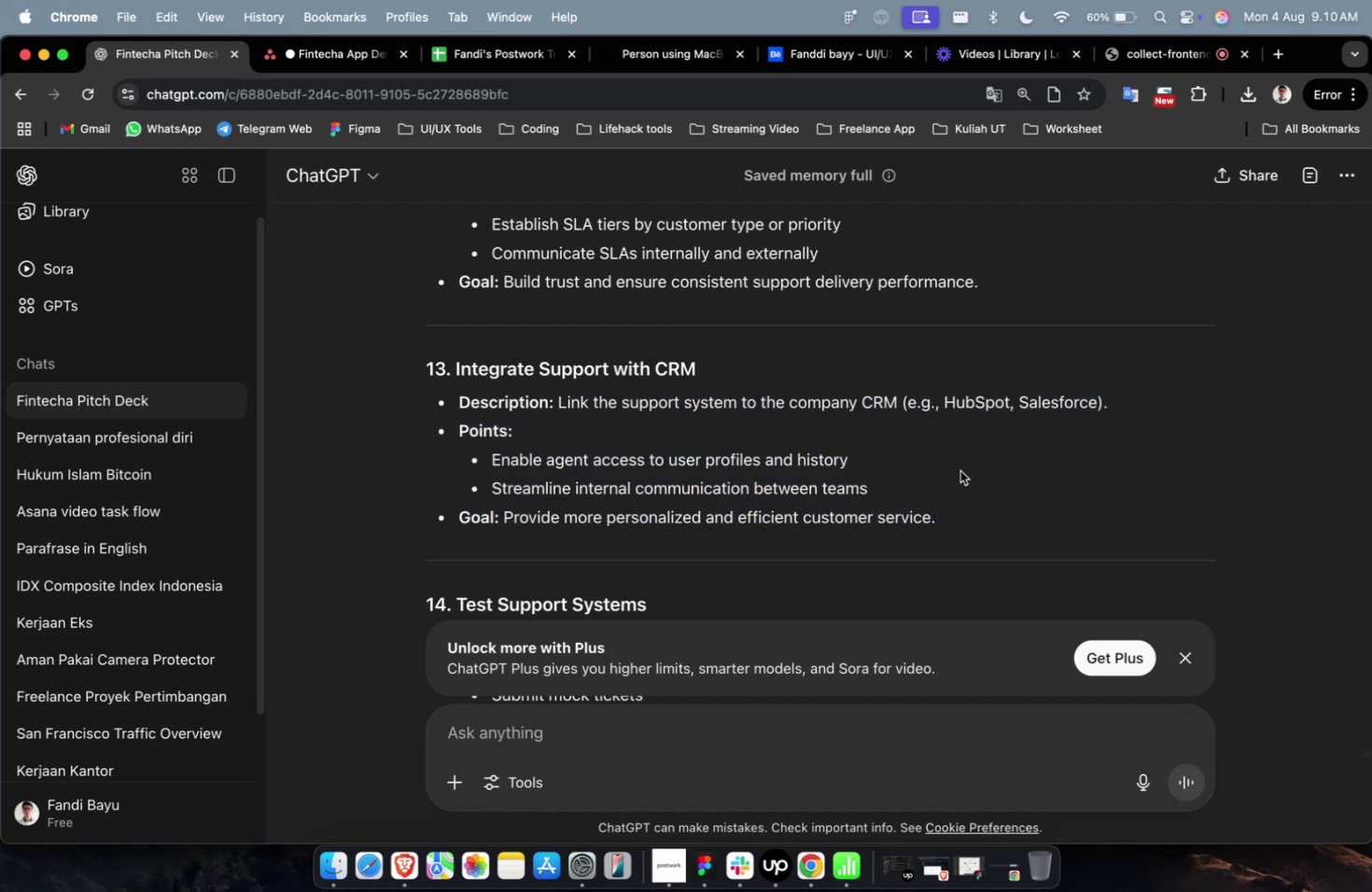 
scroll: coordinate [959, 470], scroll_direction: up, amount: 3.0
 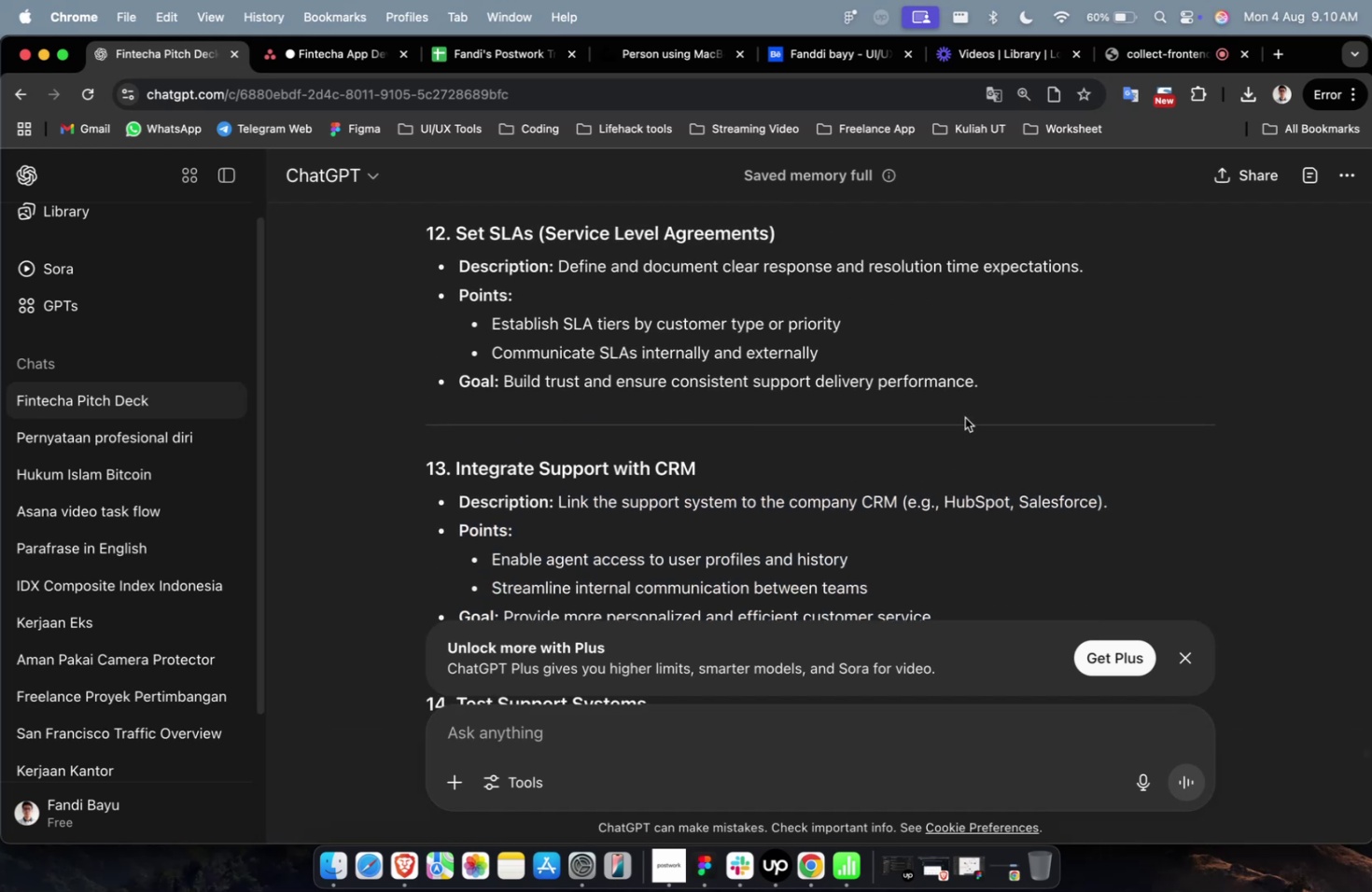 
left_click_drag(start_coordinate=[985, 394], to_coordinate=[559, 275])
 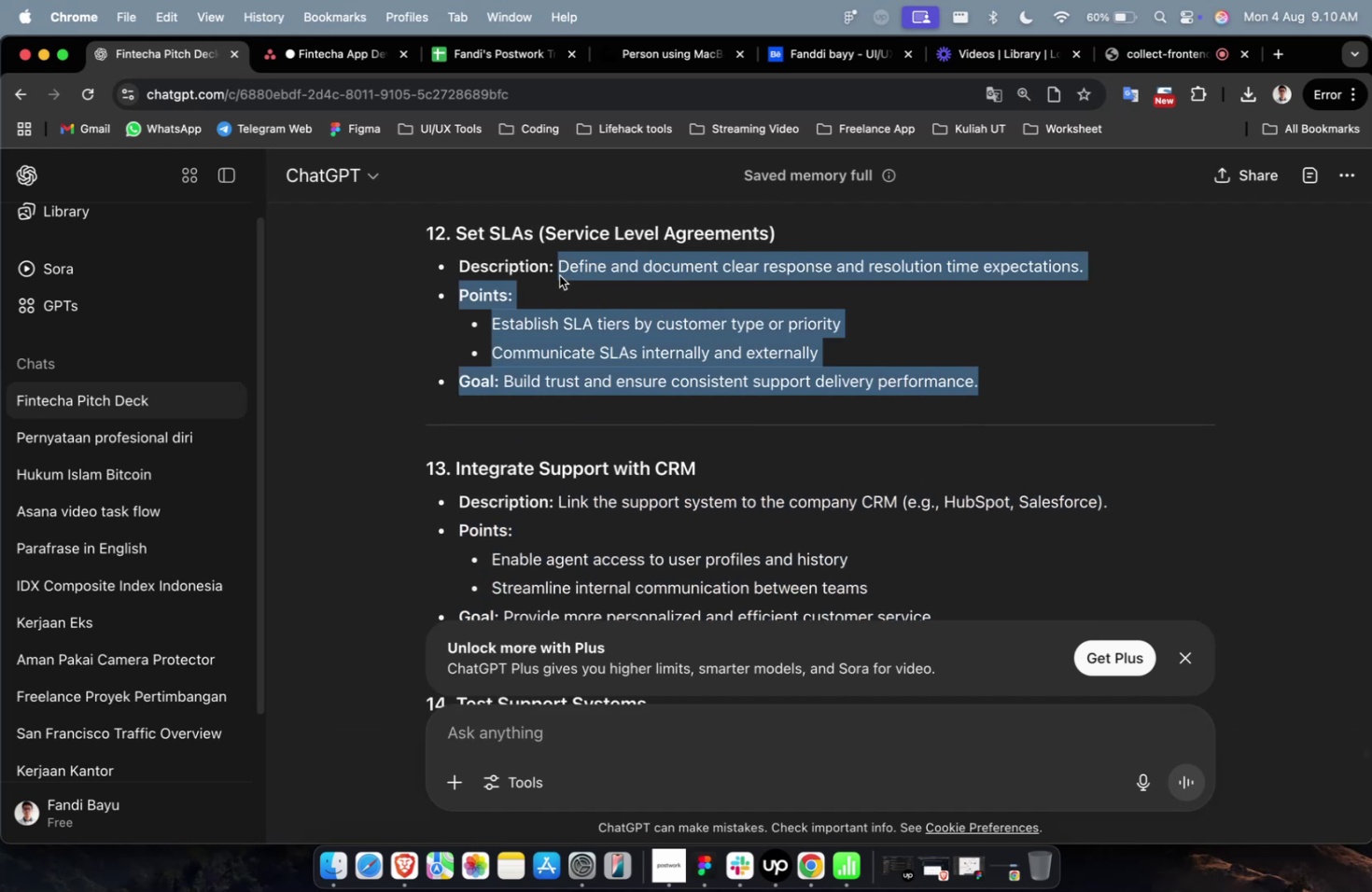 
key(Meta+Shift+C)
 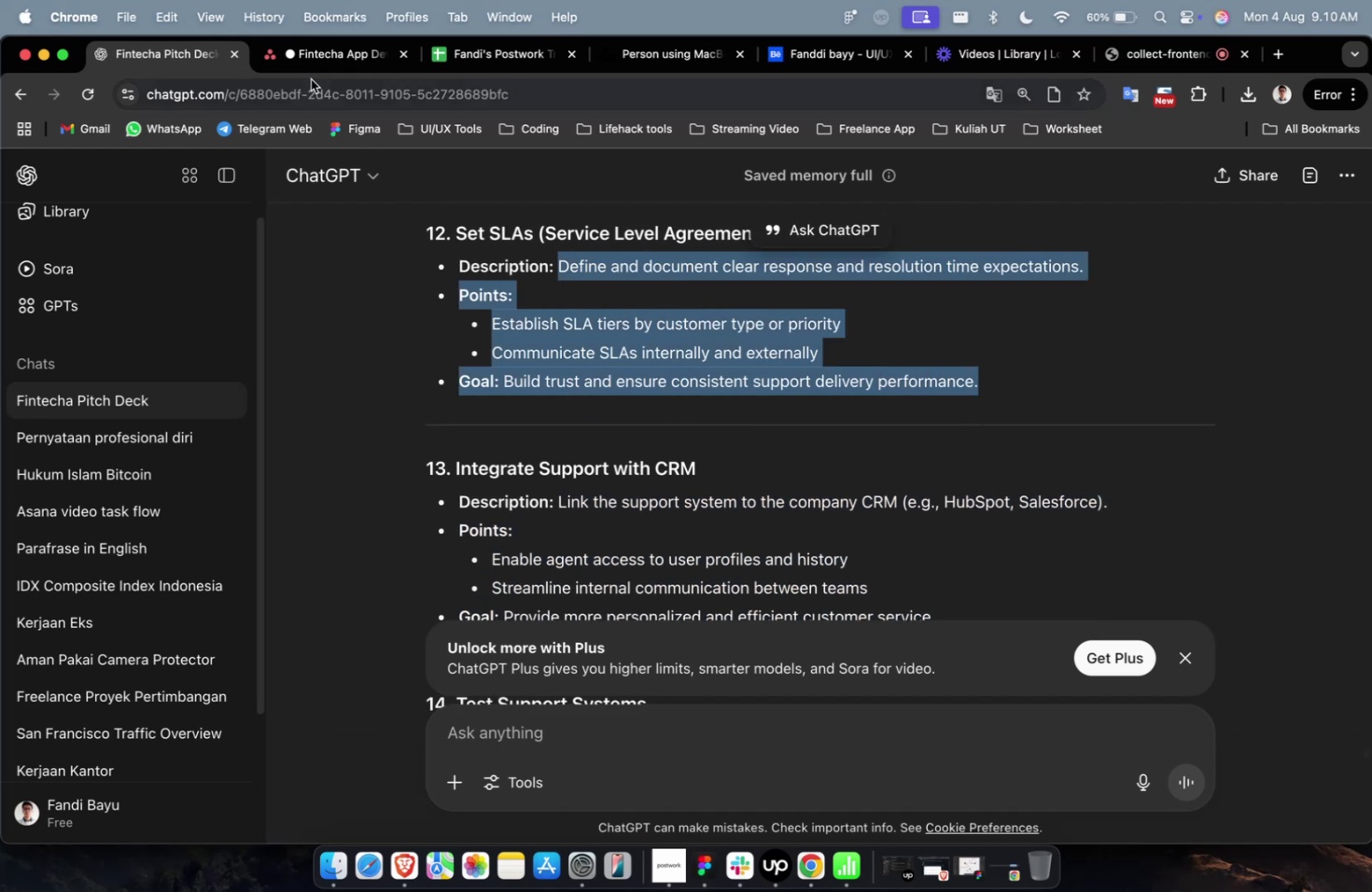 
left_click([314, 69])
 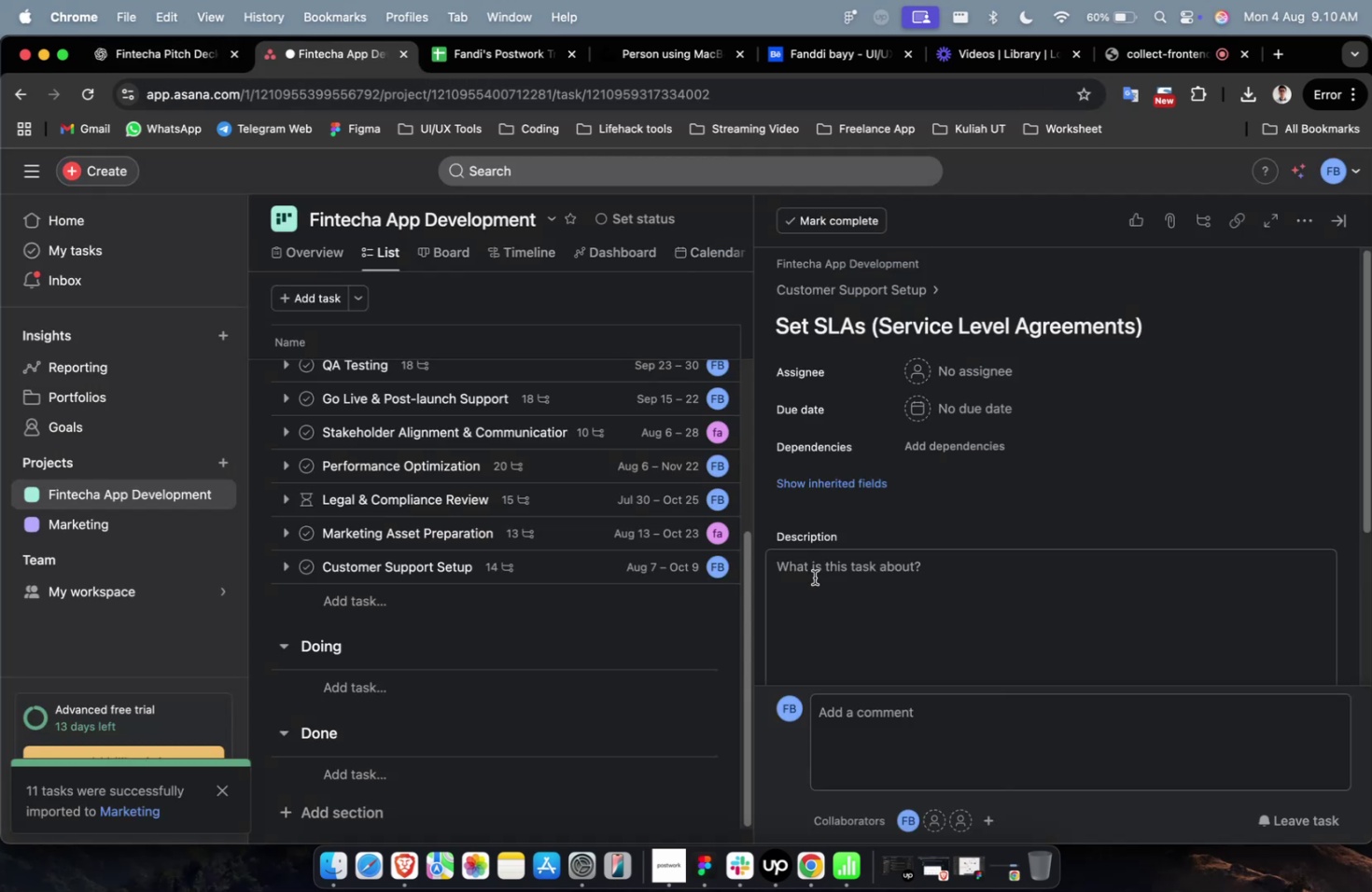 
left_click([877, 608])
 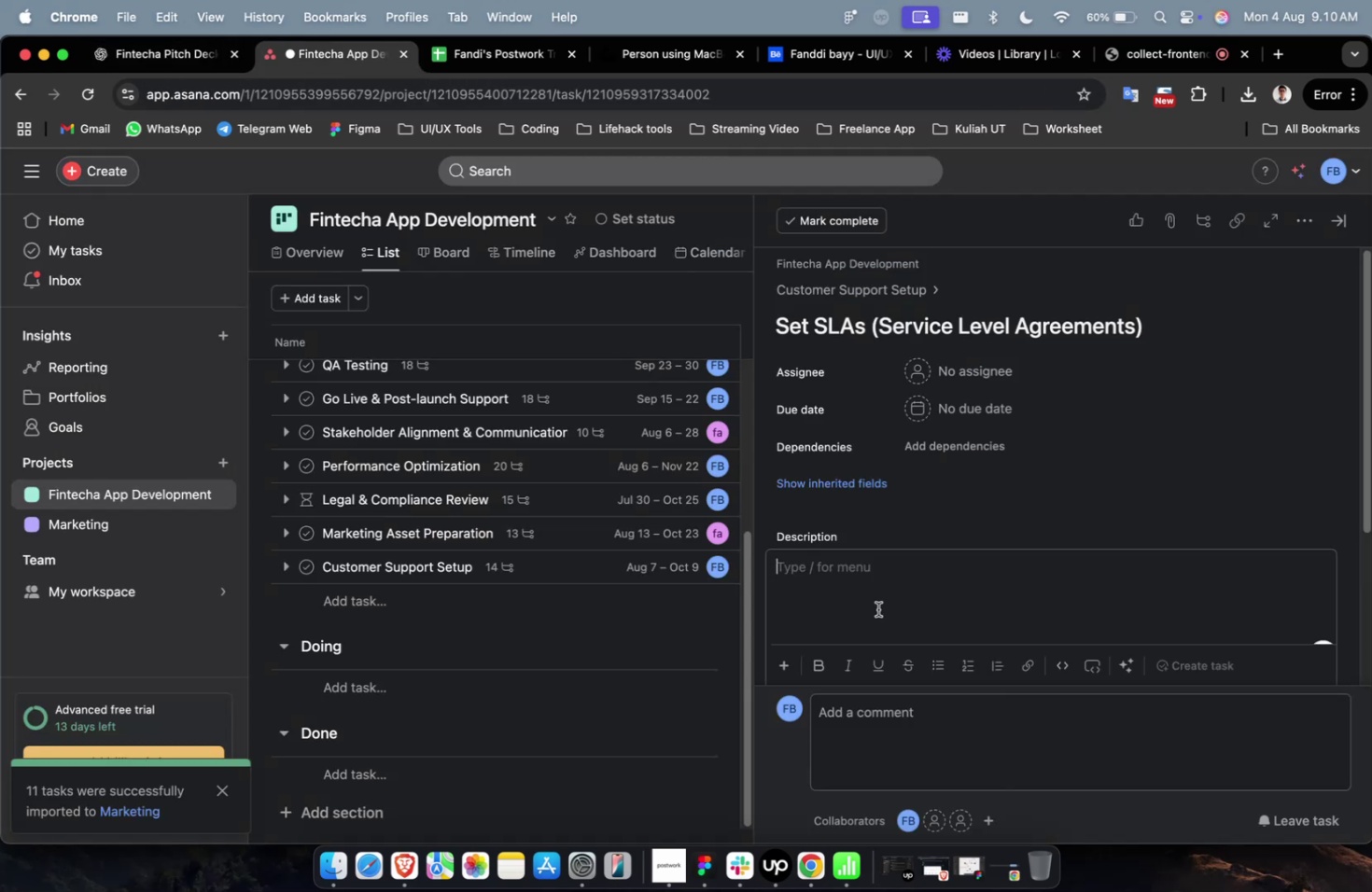 
key(Meta+Shift+V)
 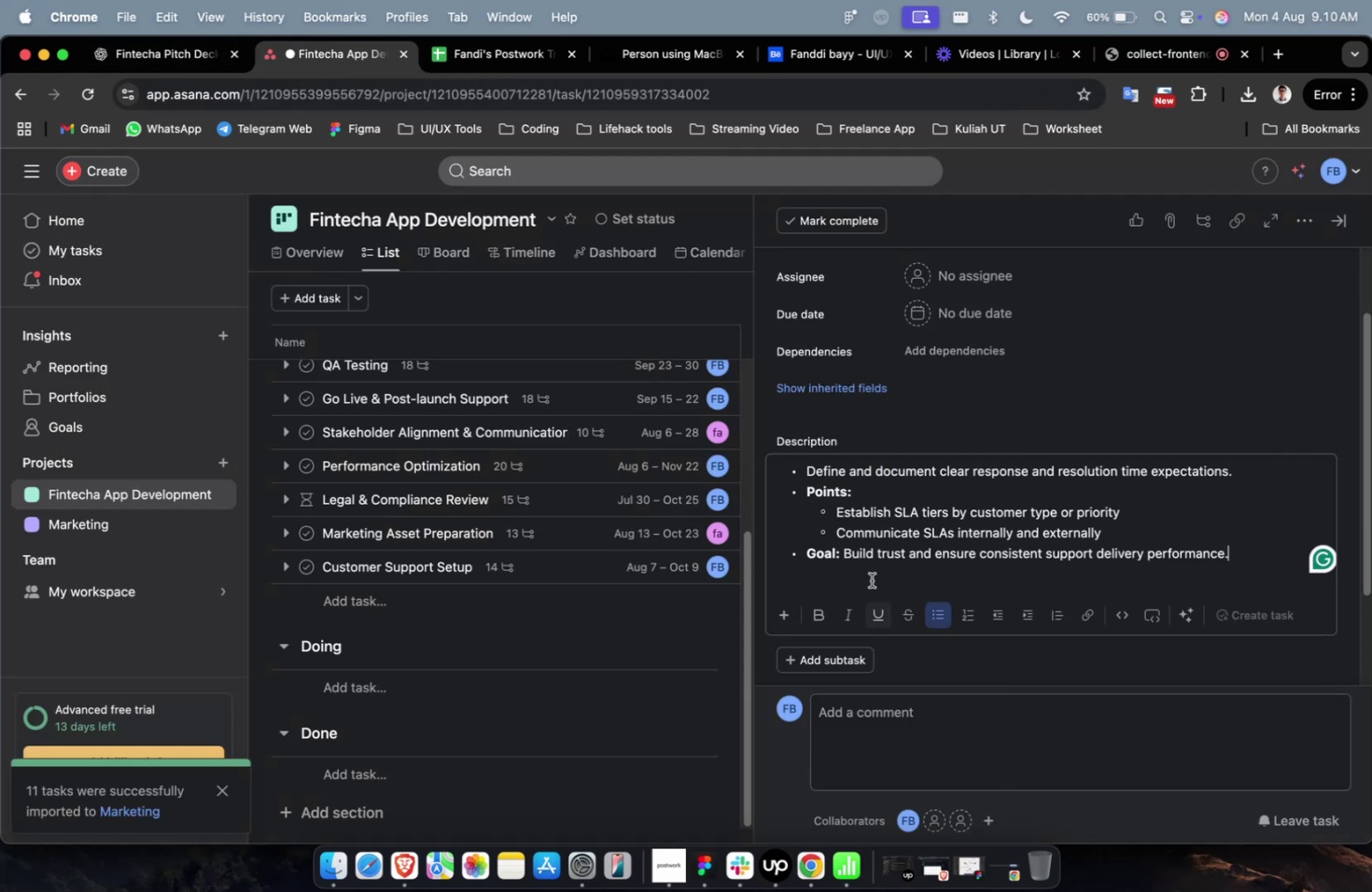 
scroll: coordinate [852, 518], scroll_direction: up, amount: 2.0
 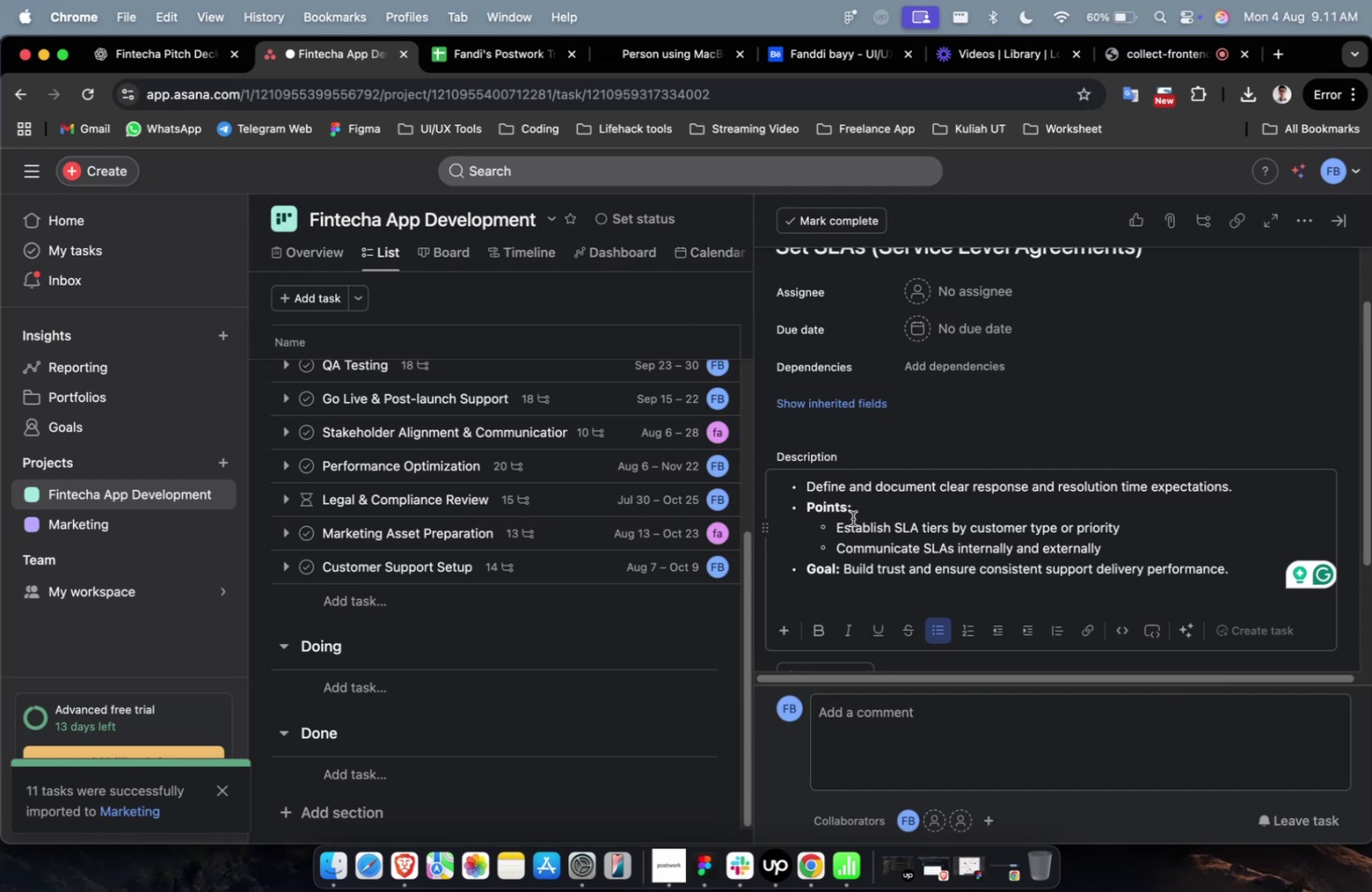 
wait(28.38)
 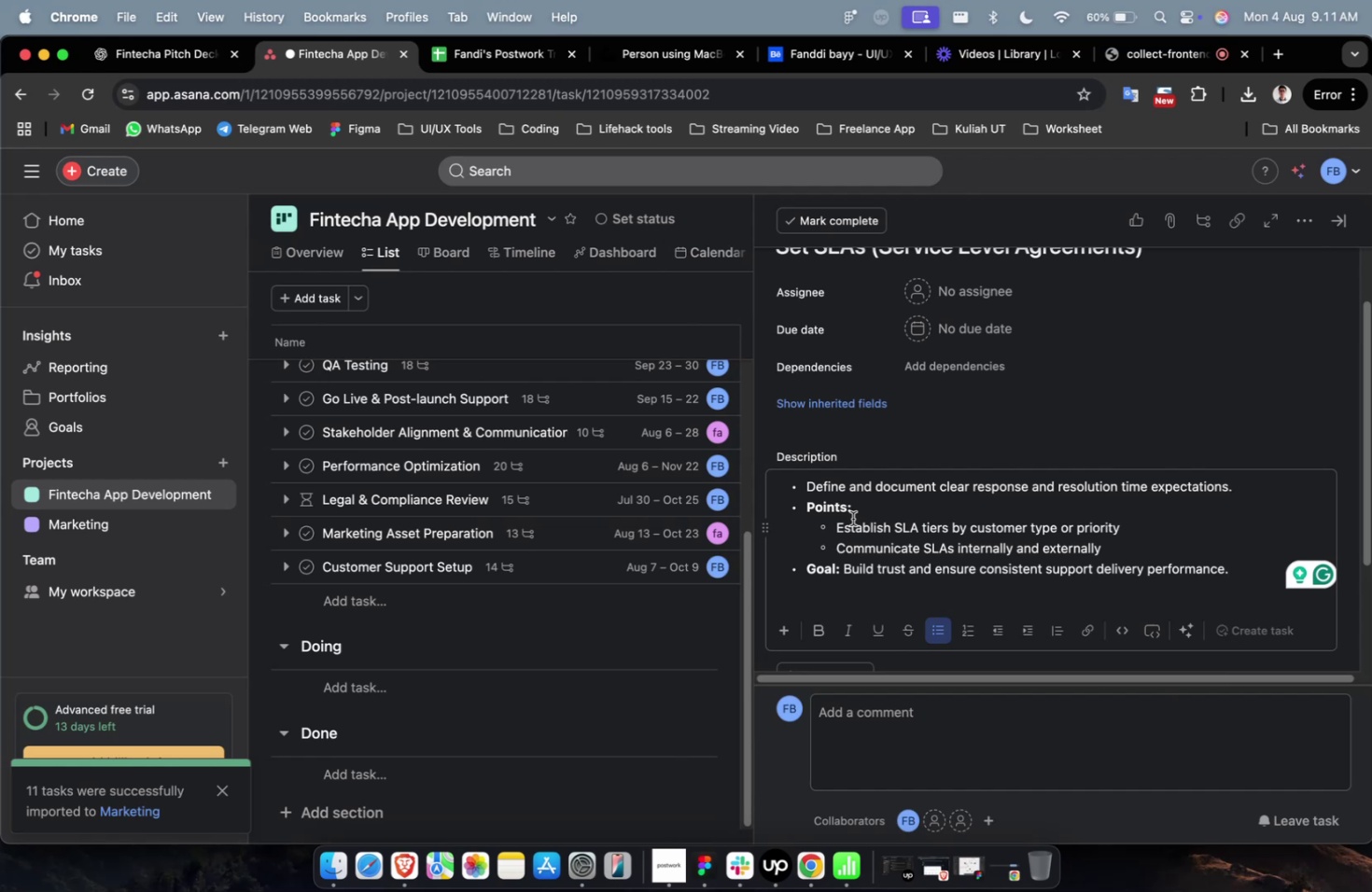 
scroll: coordinate [868, 470], scroll_direction: up, amount: 2.0
 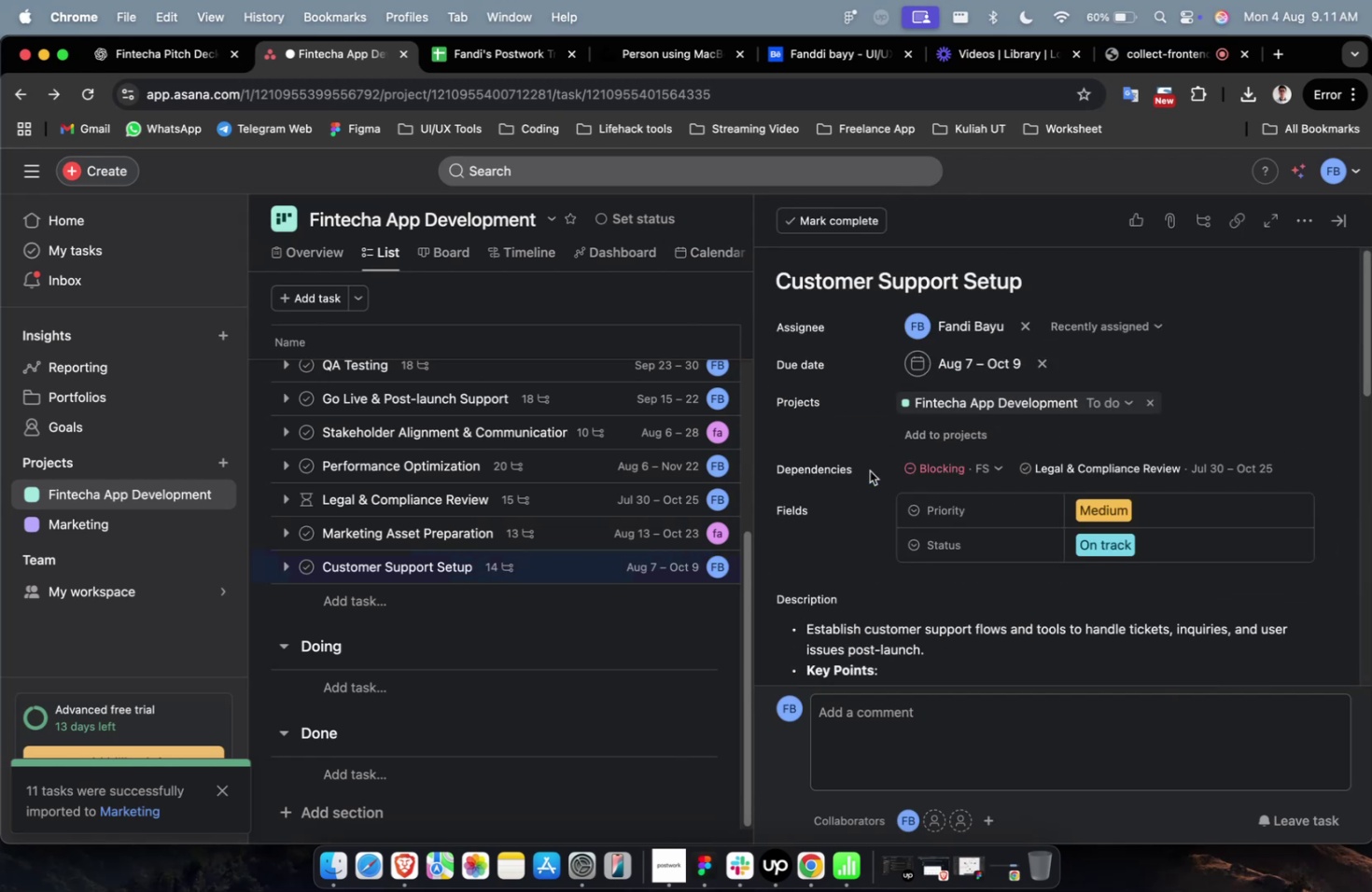 
scroll: coordinate [871, 476], scroll_direction: down, amount: 26.0
 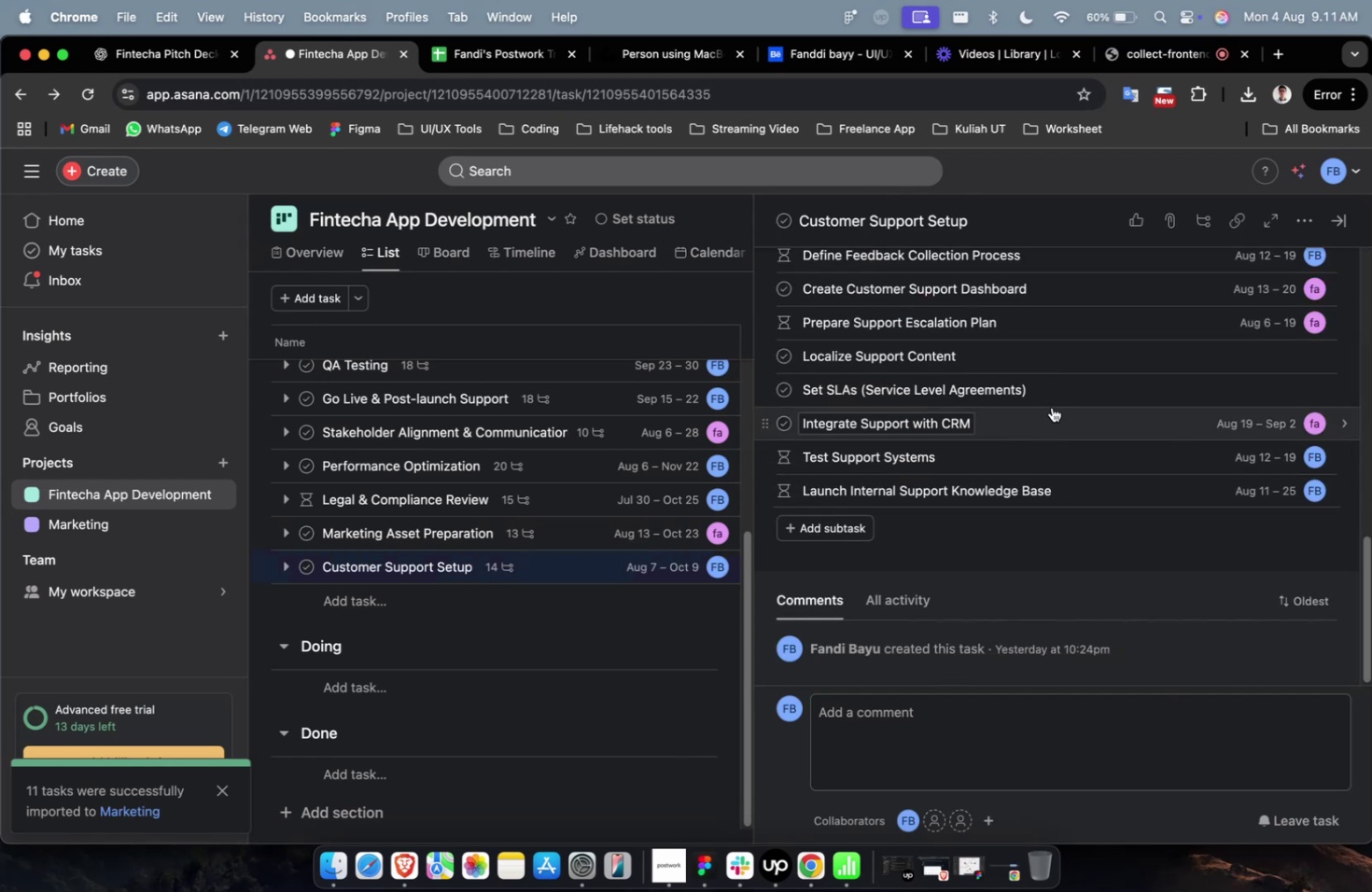 
left_click([1062, 391])
 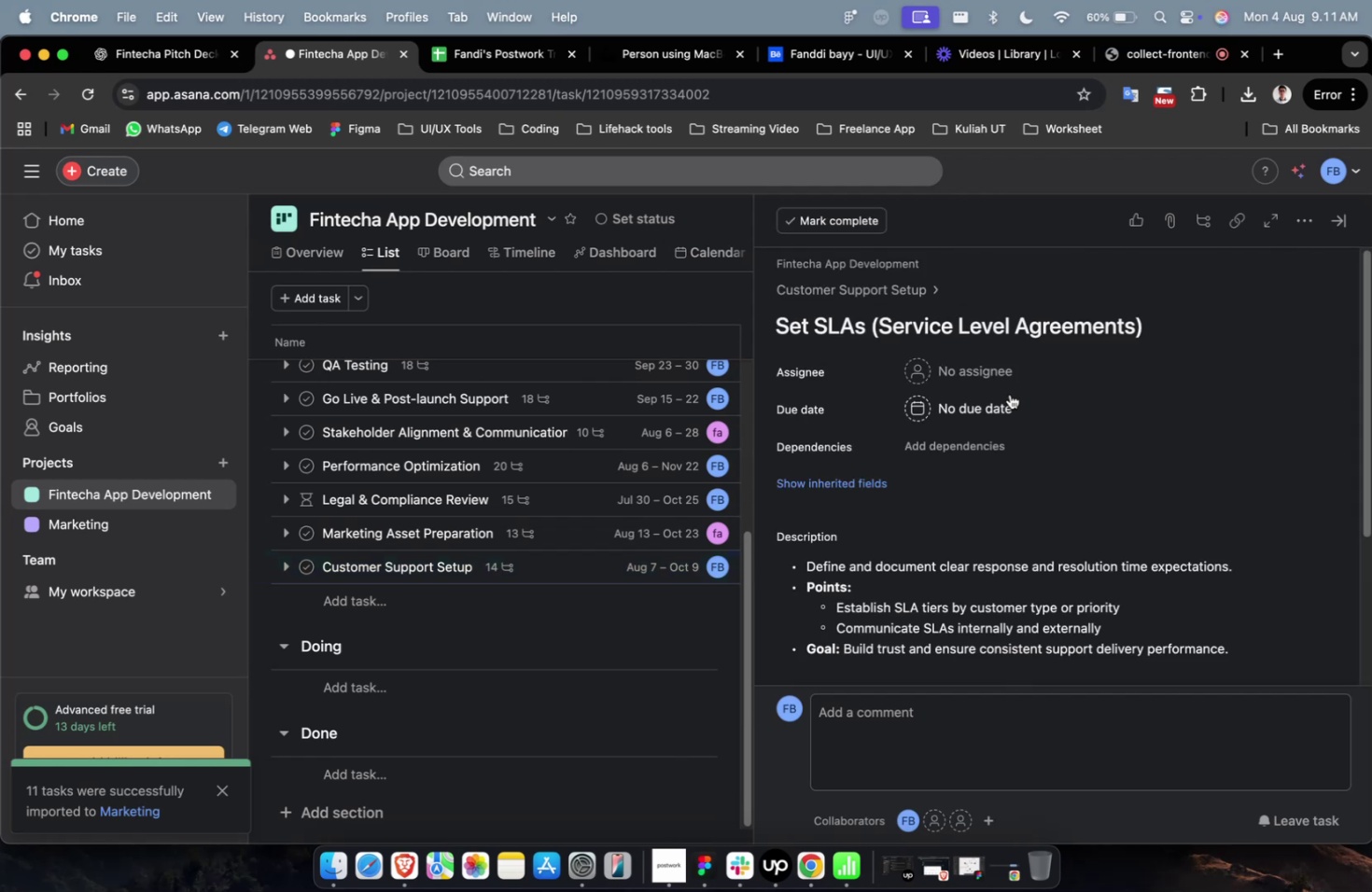 
double_click([994, 383])
 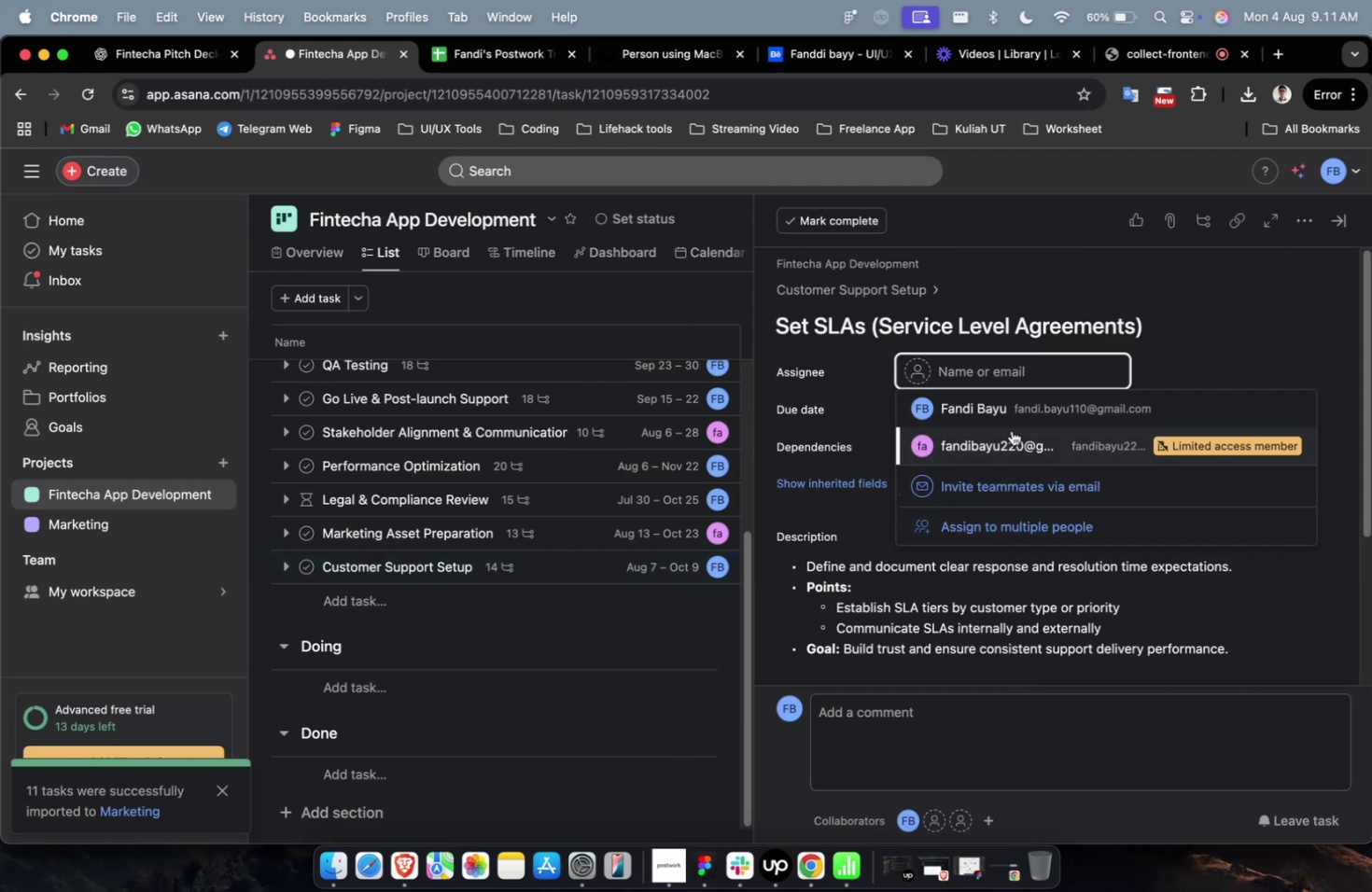 
left_click([1012, 435])
 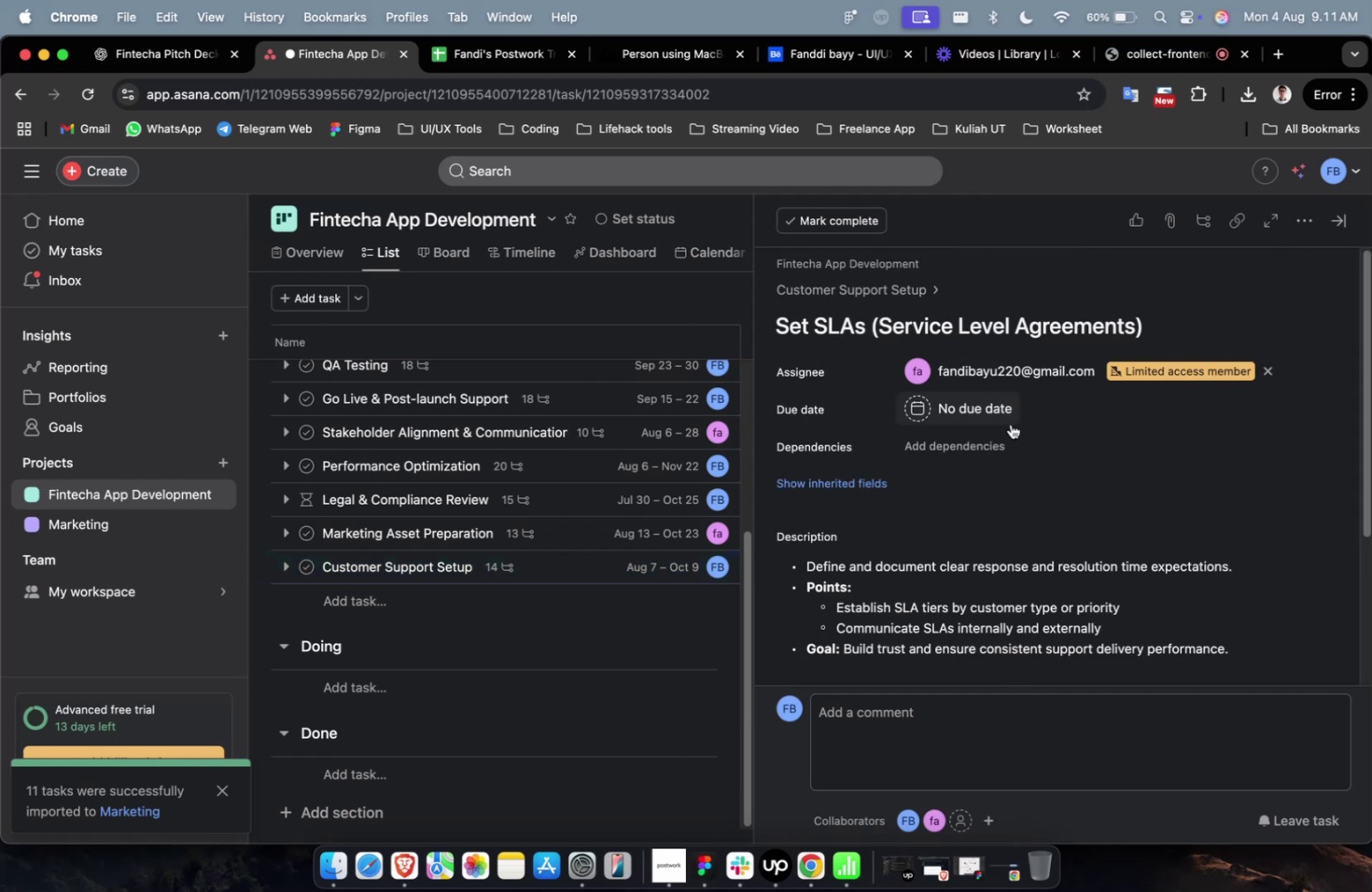 
double_click([1004, 418])
 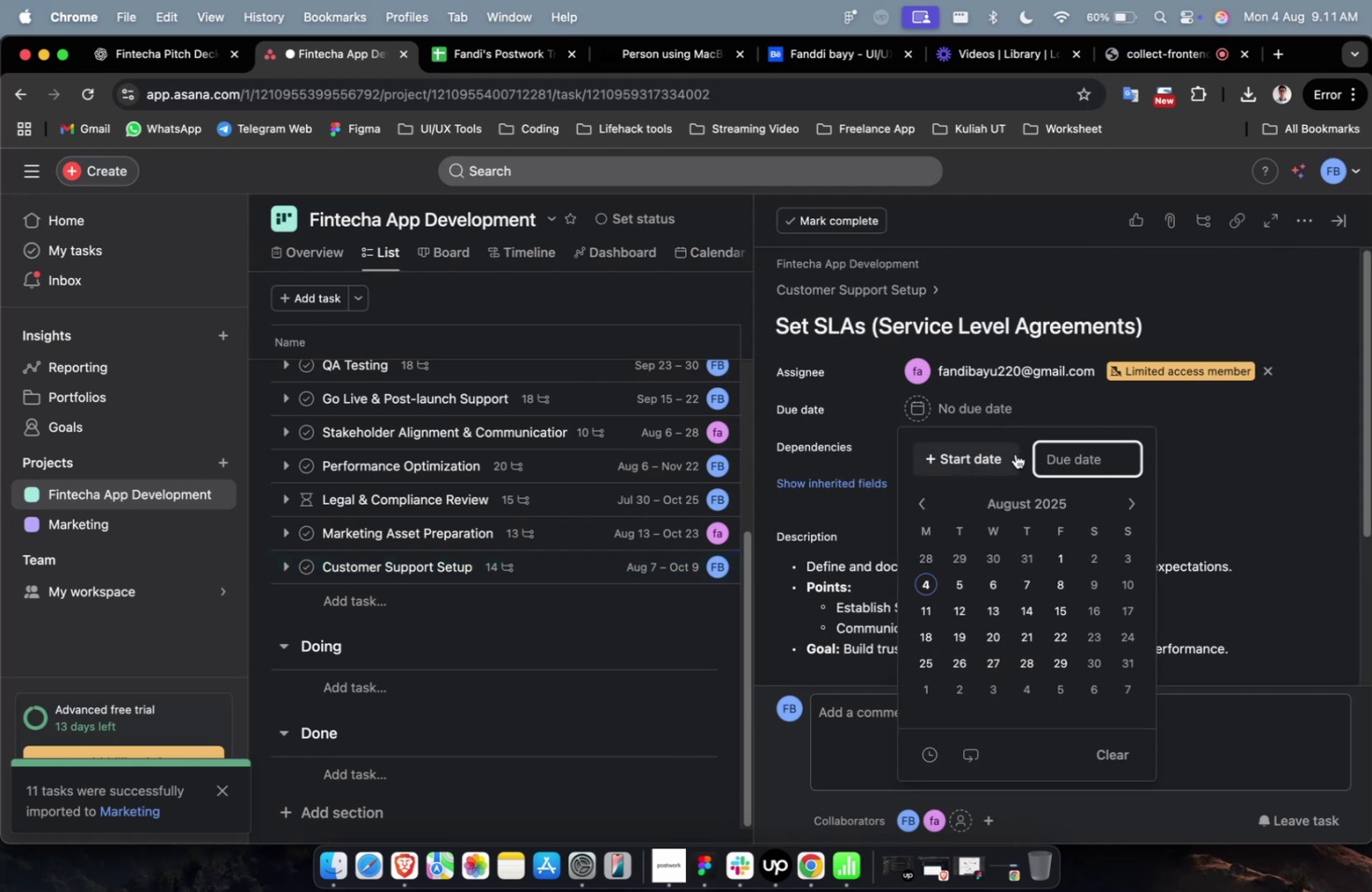 
left_click([1002, 461])
 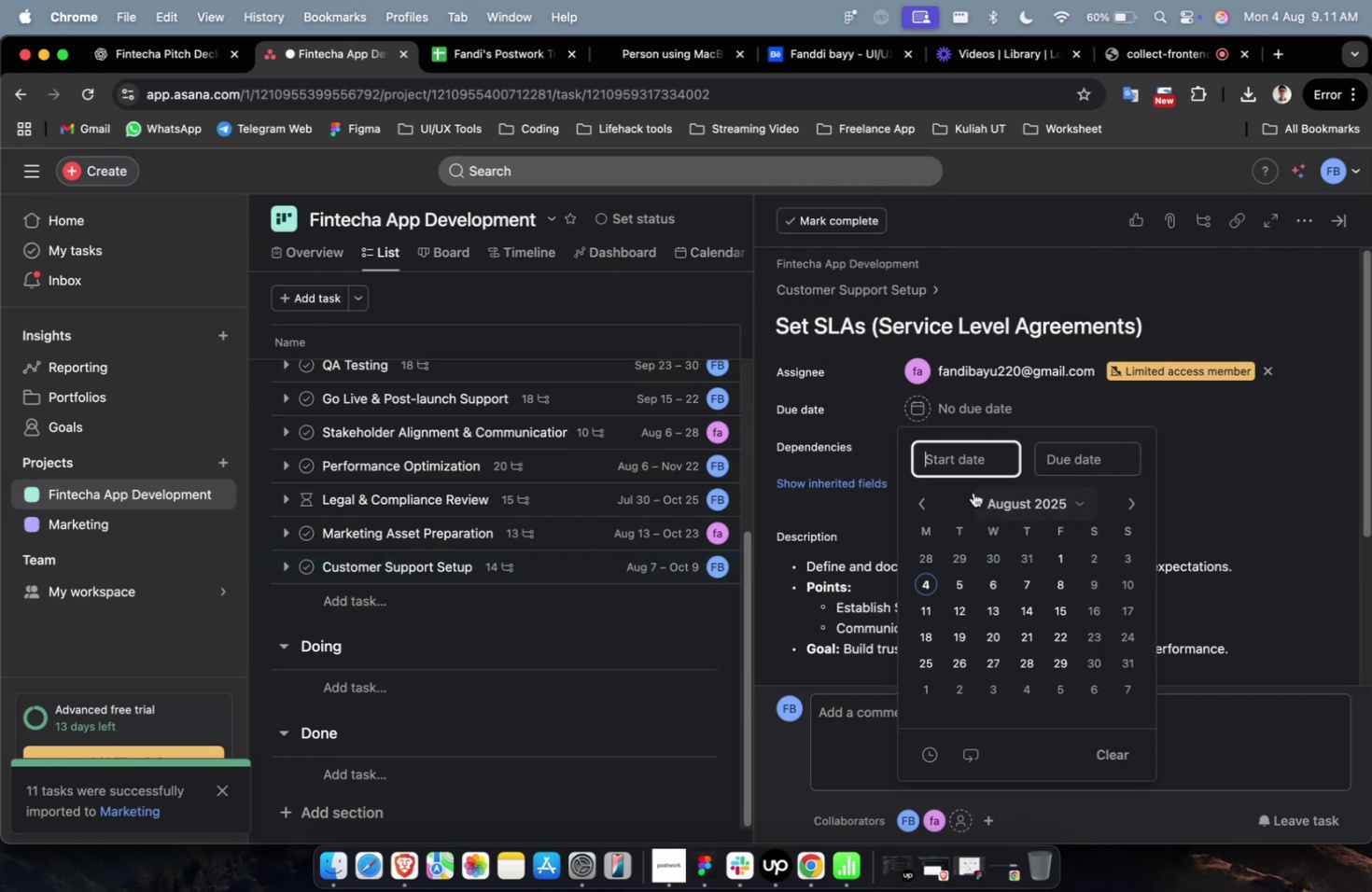 
left_click([987, 599])
 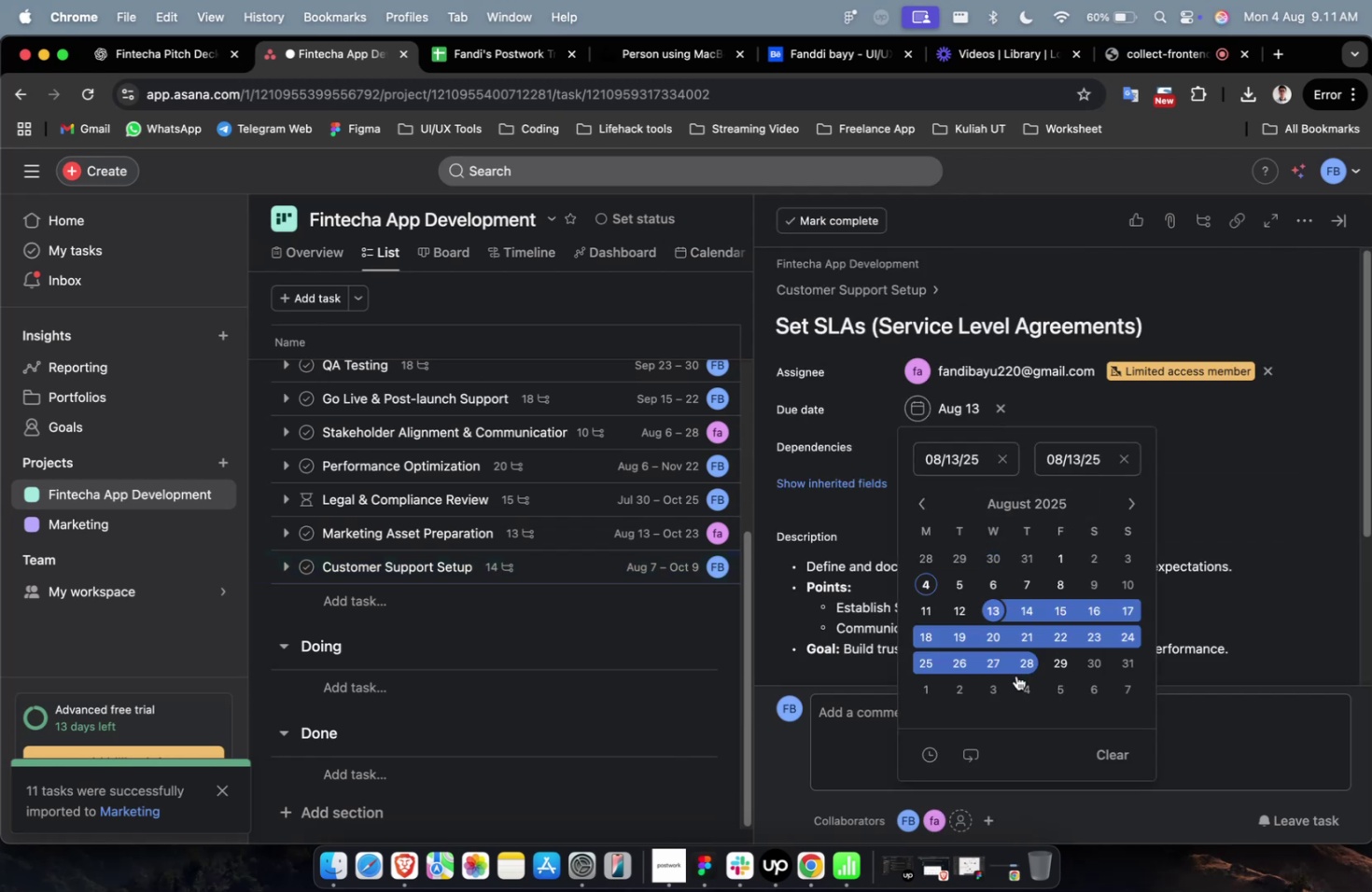 
left_click([1015, 676])
 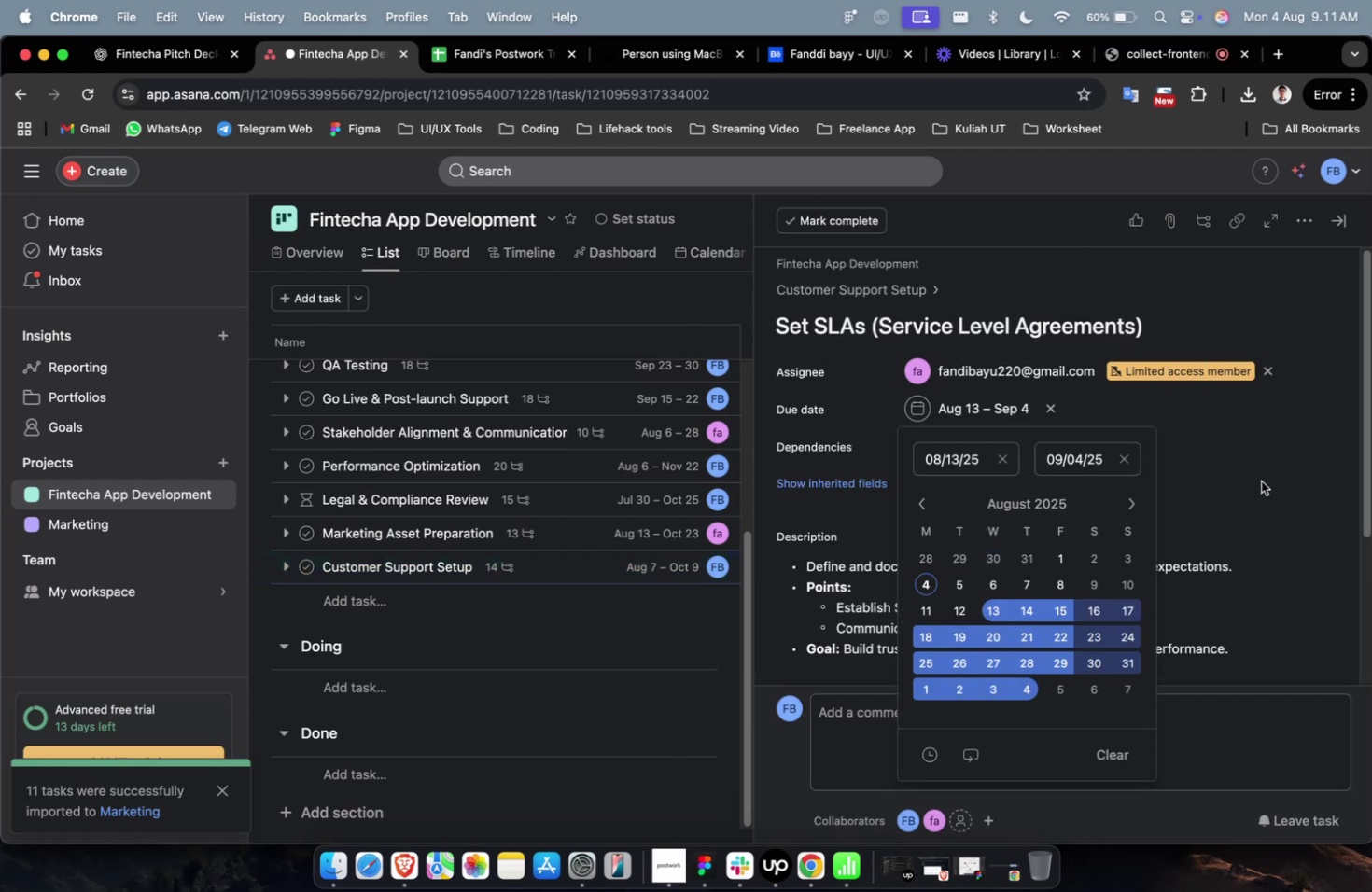 
double_click([1273, 469])
 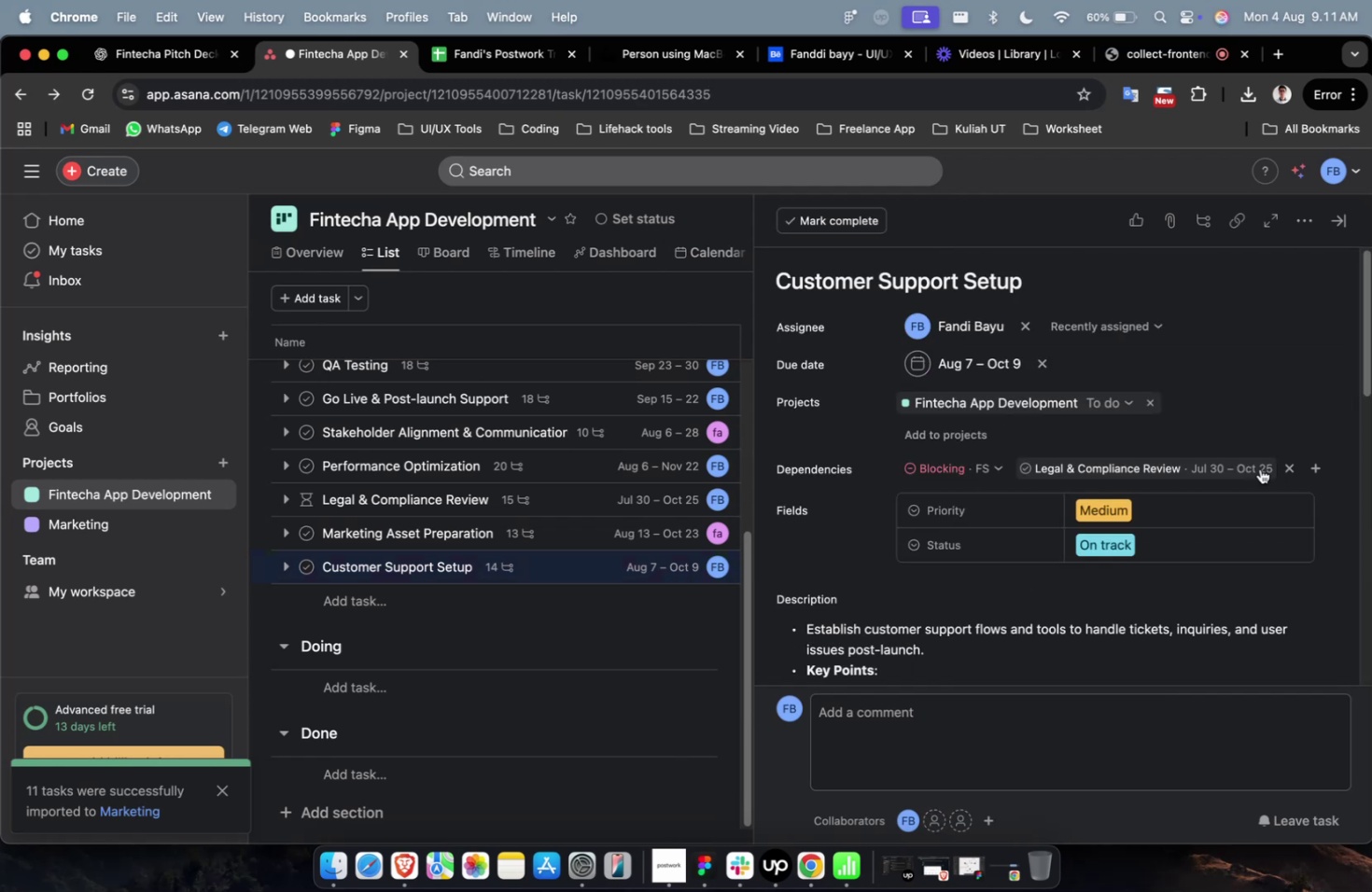 
scroll: coordinate [1259, 511], scroll_direction: down, amount: 21.0
 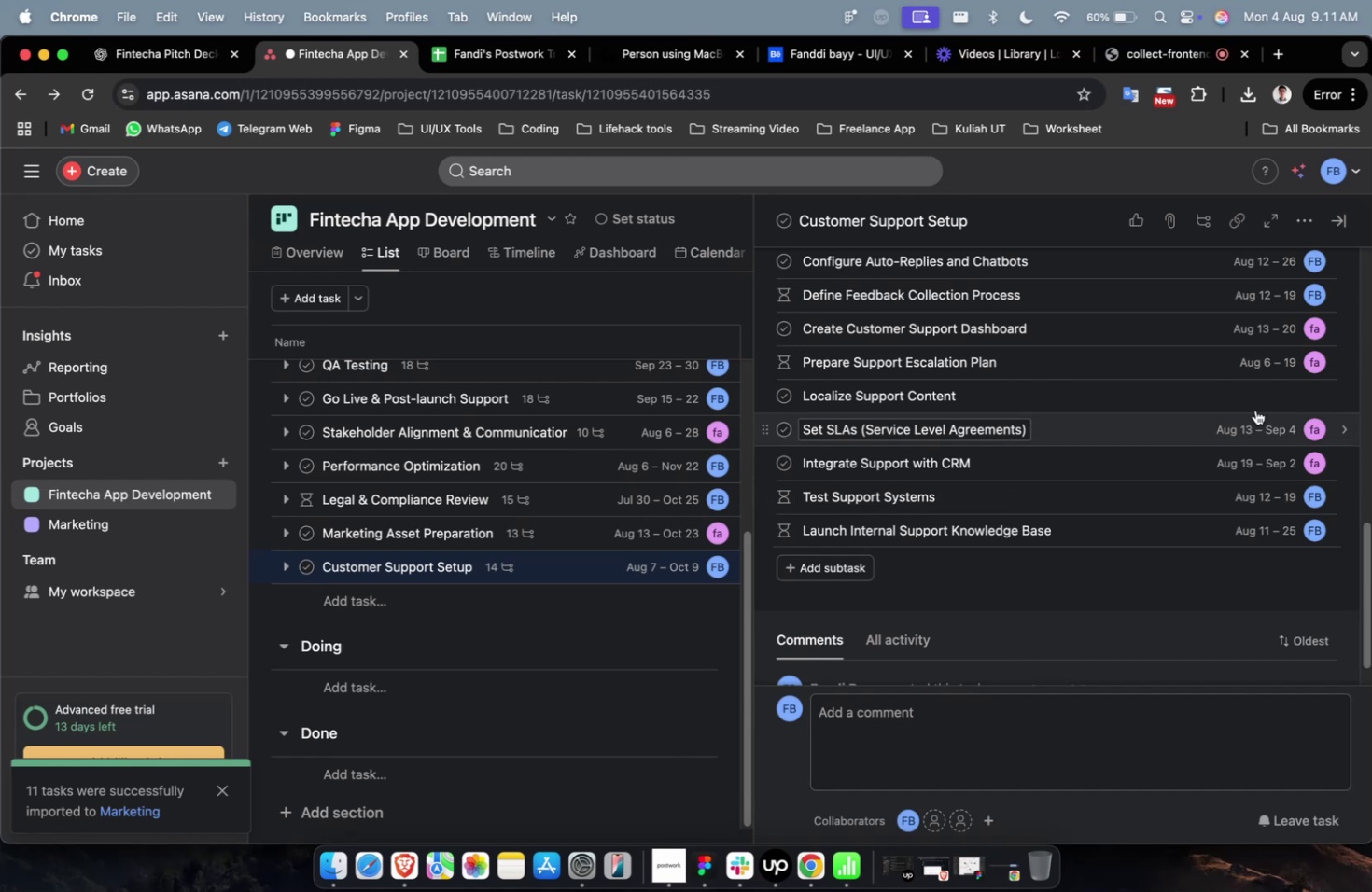 
left_click([1253, 402])
 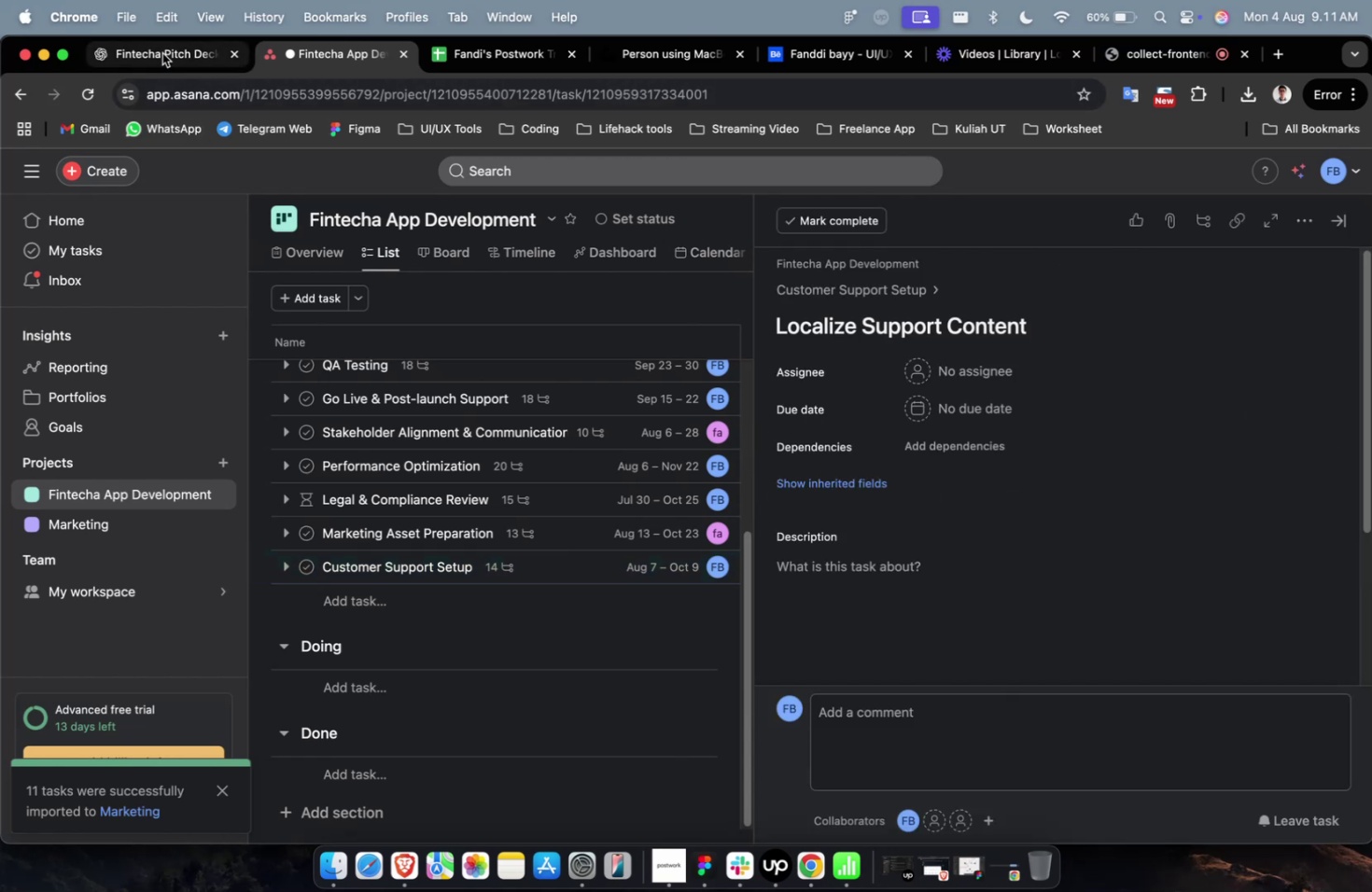 
scroll: coordinate [645, 531], scroll_direction: up, amount: 4.0
 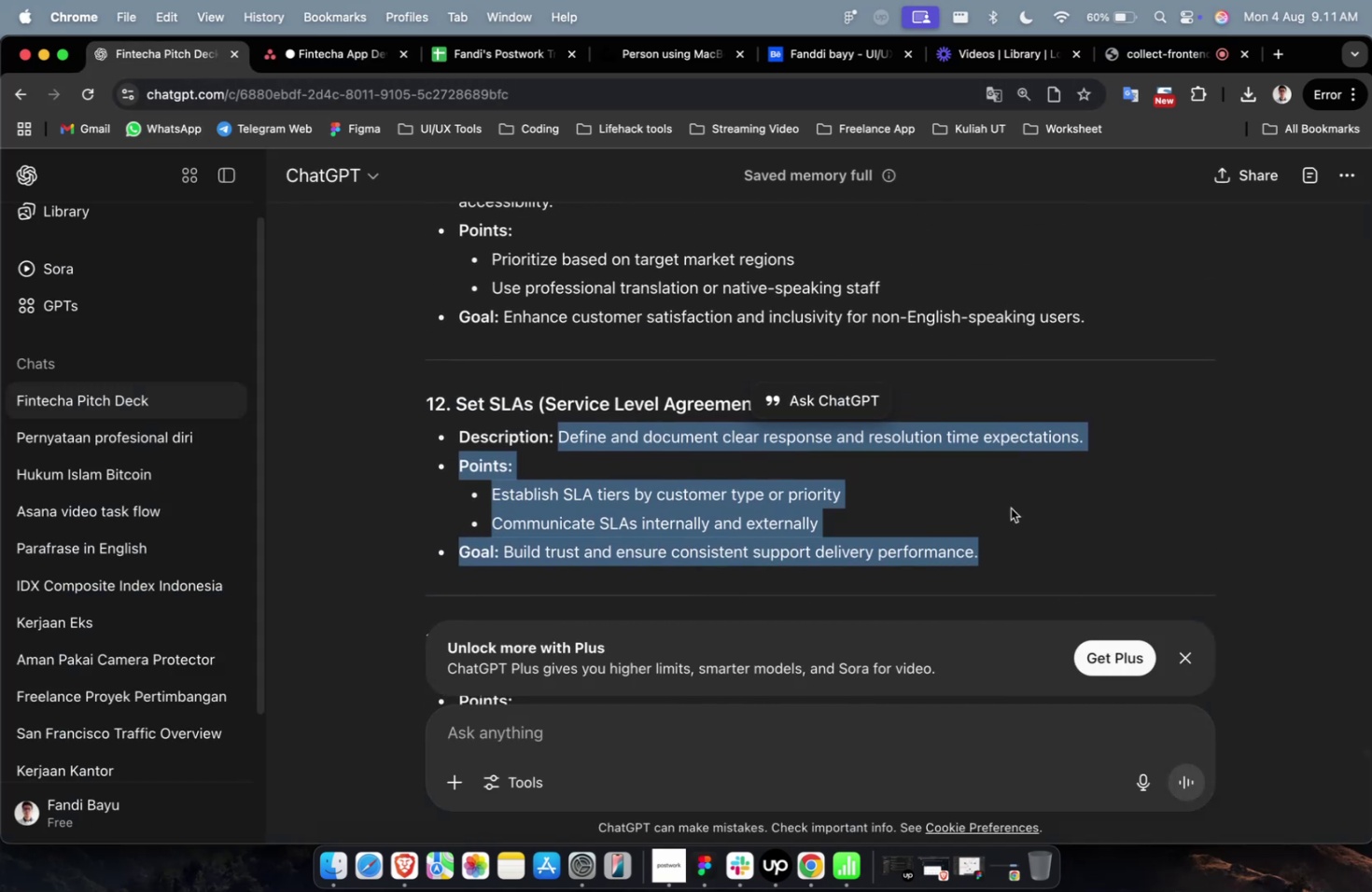 
left_click([1018, 496])
 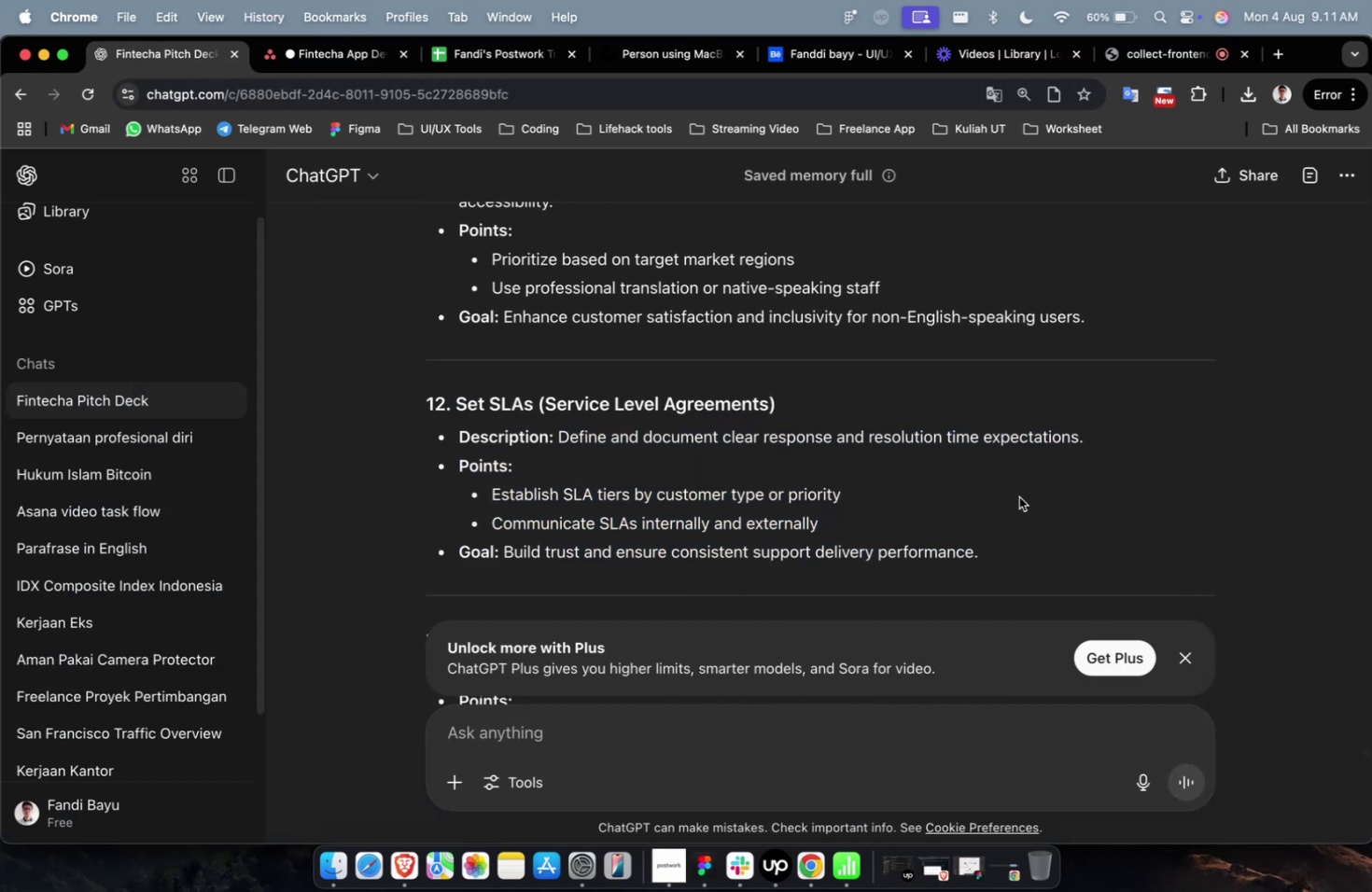 
scroll: coordinate [1018, 496], scroll_direction: up, amount: 4.0
 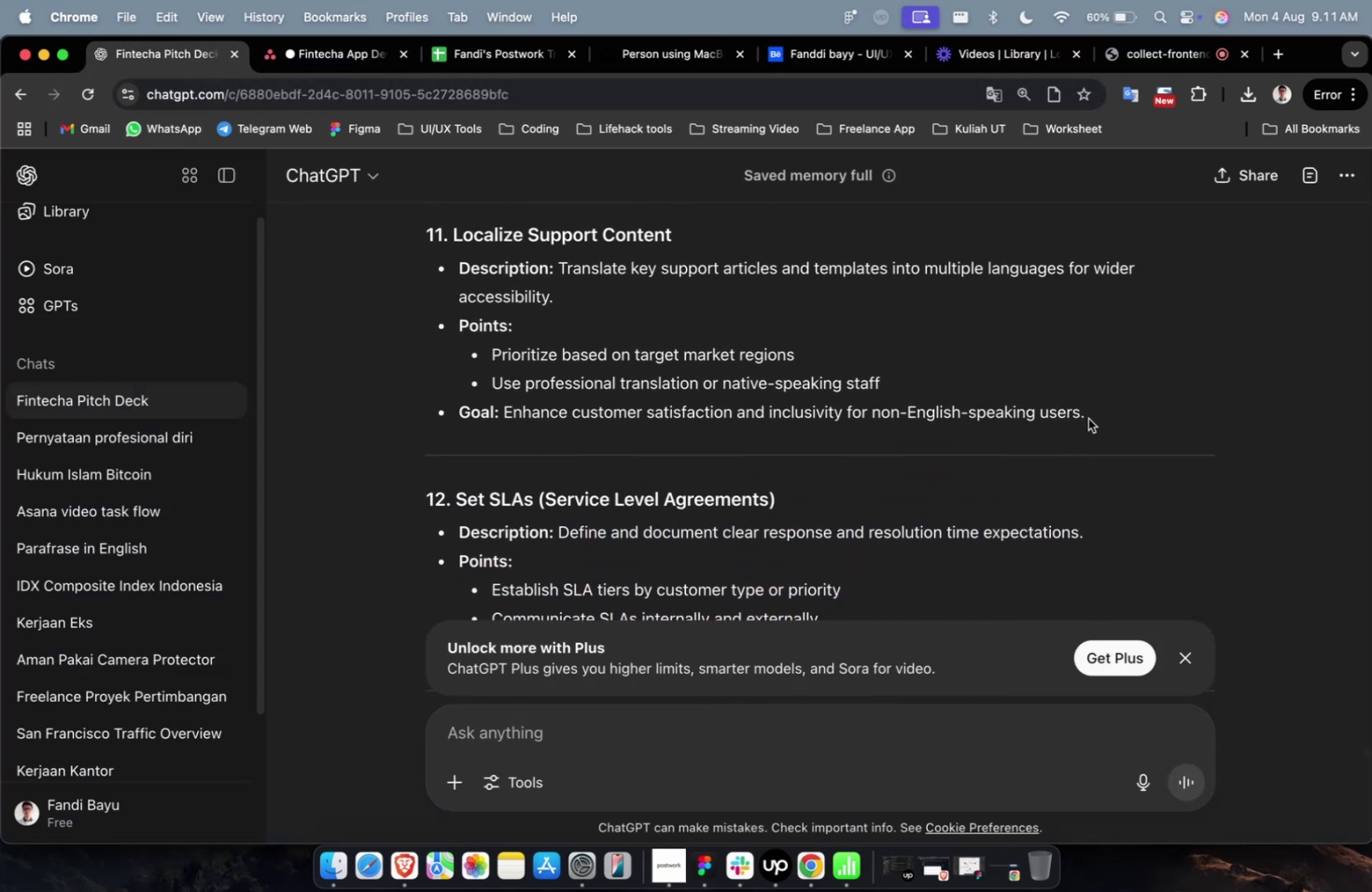 
left_click_drag(start_coordinate=[1087, 417], to_coordinate=[553, 277])
 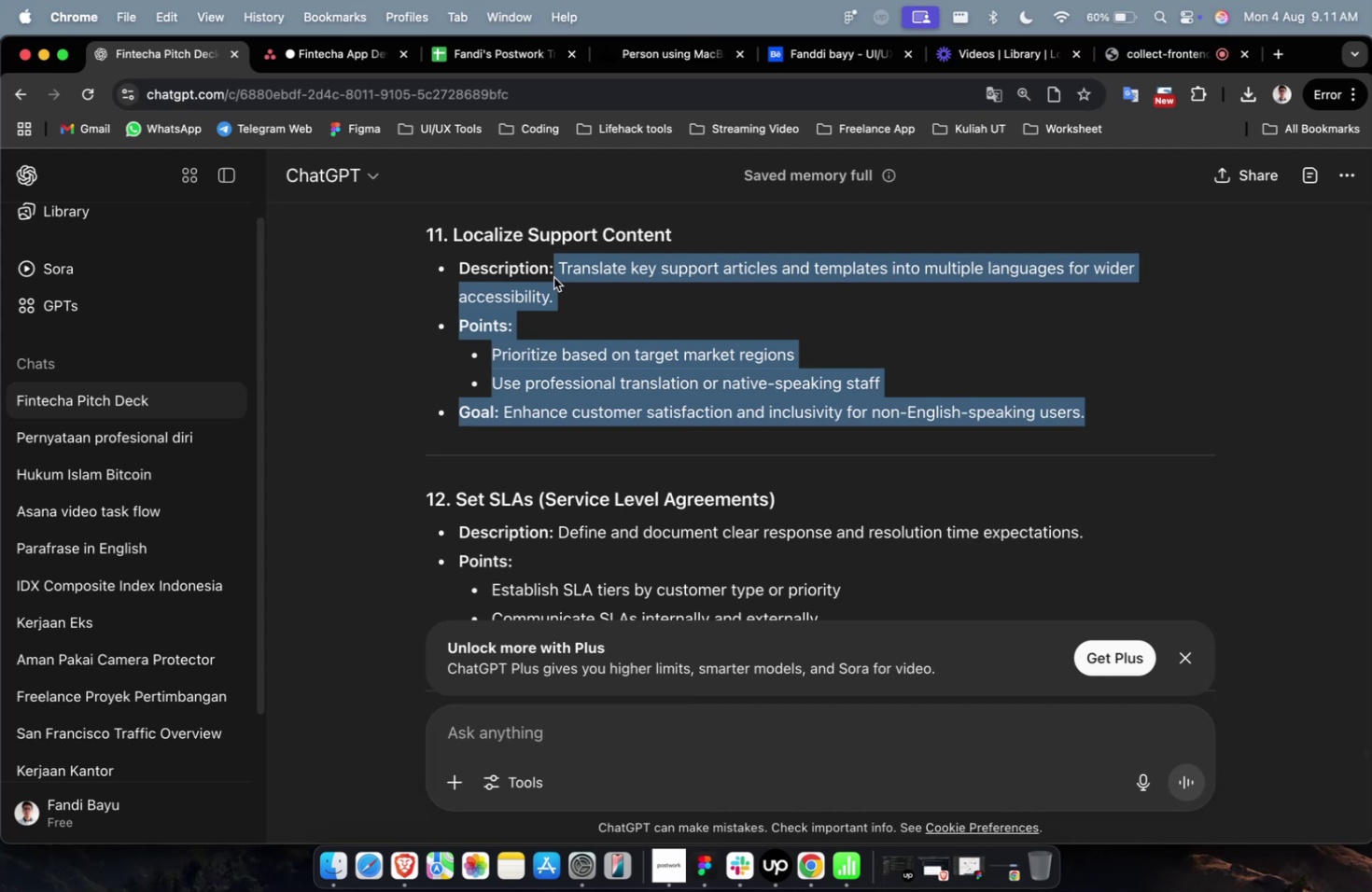 
key(Meta+Shift+C)
 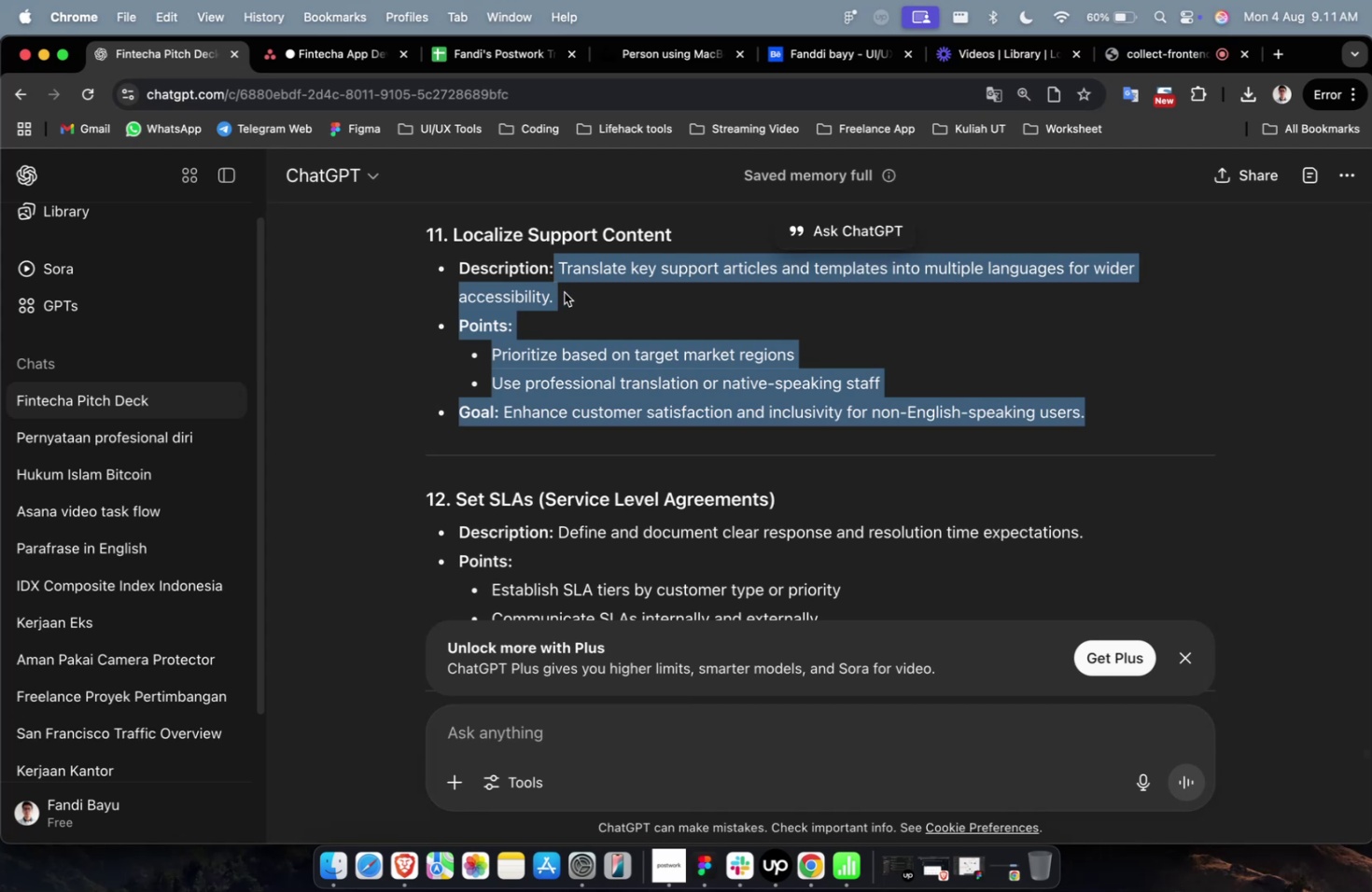 
key(Meta+Shift+C)
 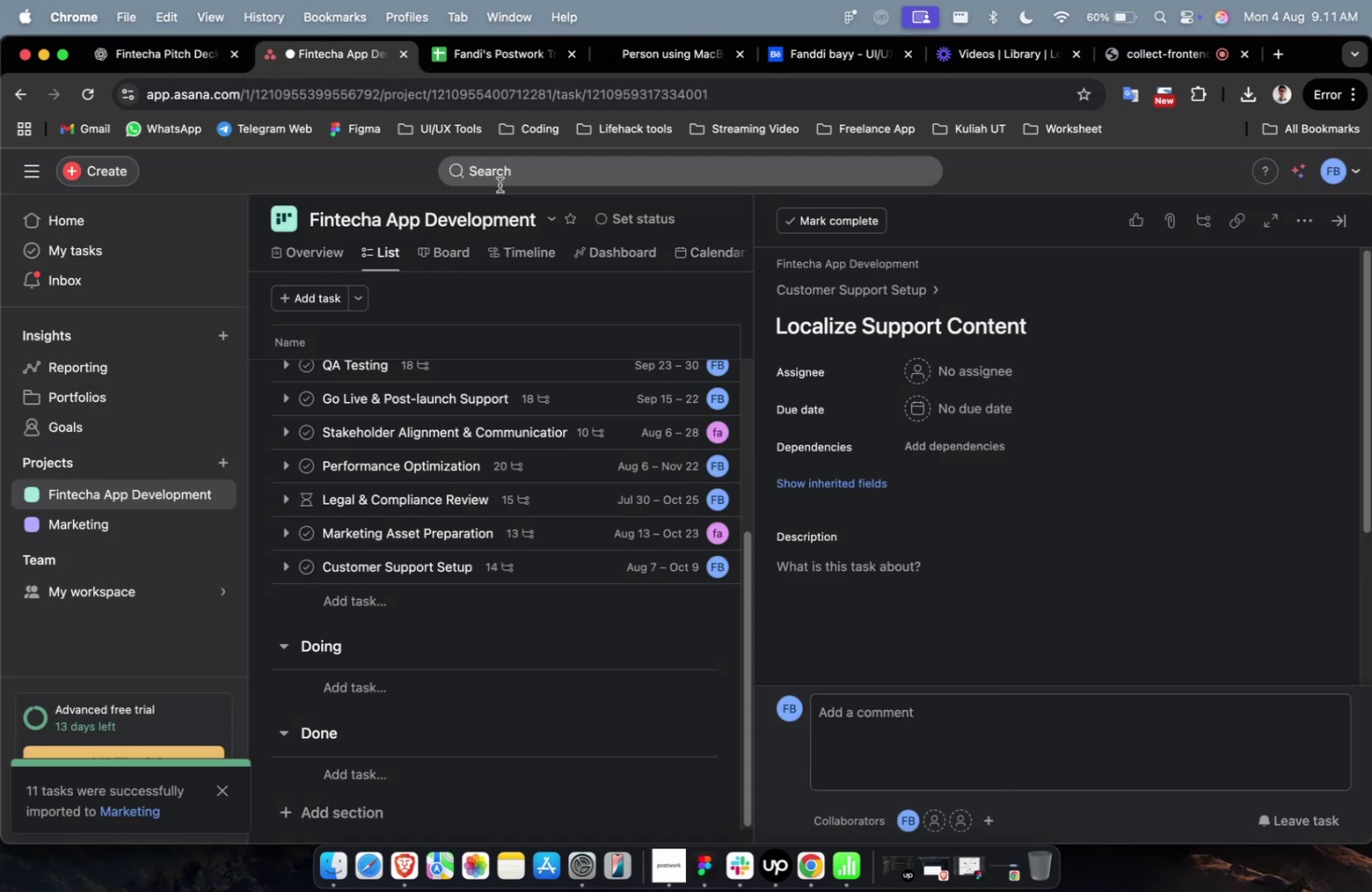 
double_click([945, 616])
 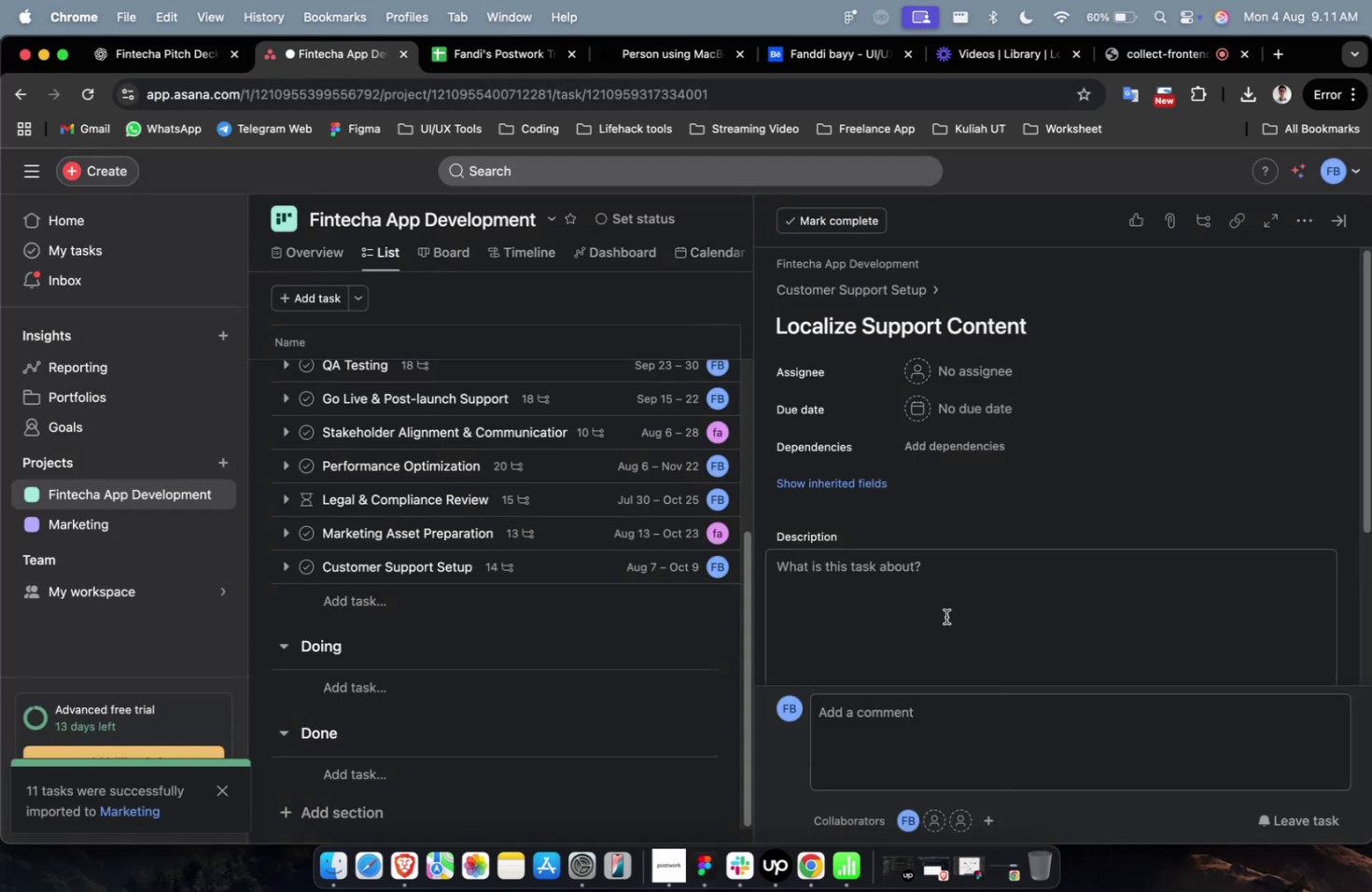 
key(Meta+Shift+V)
 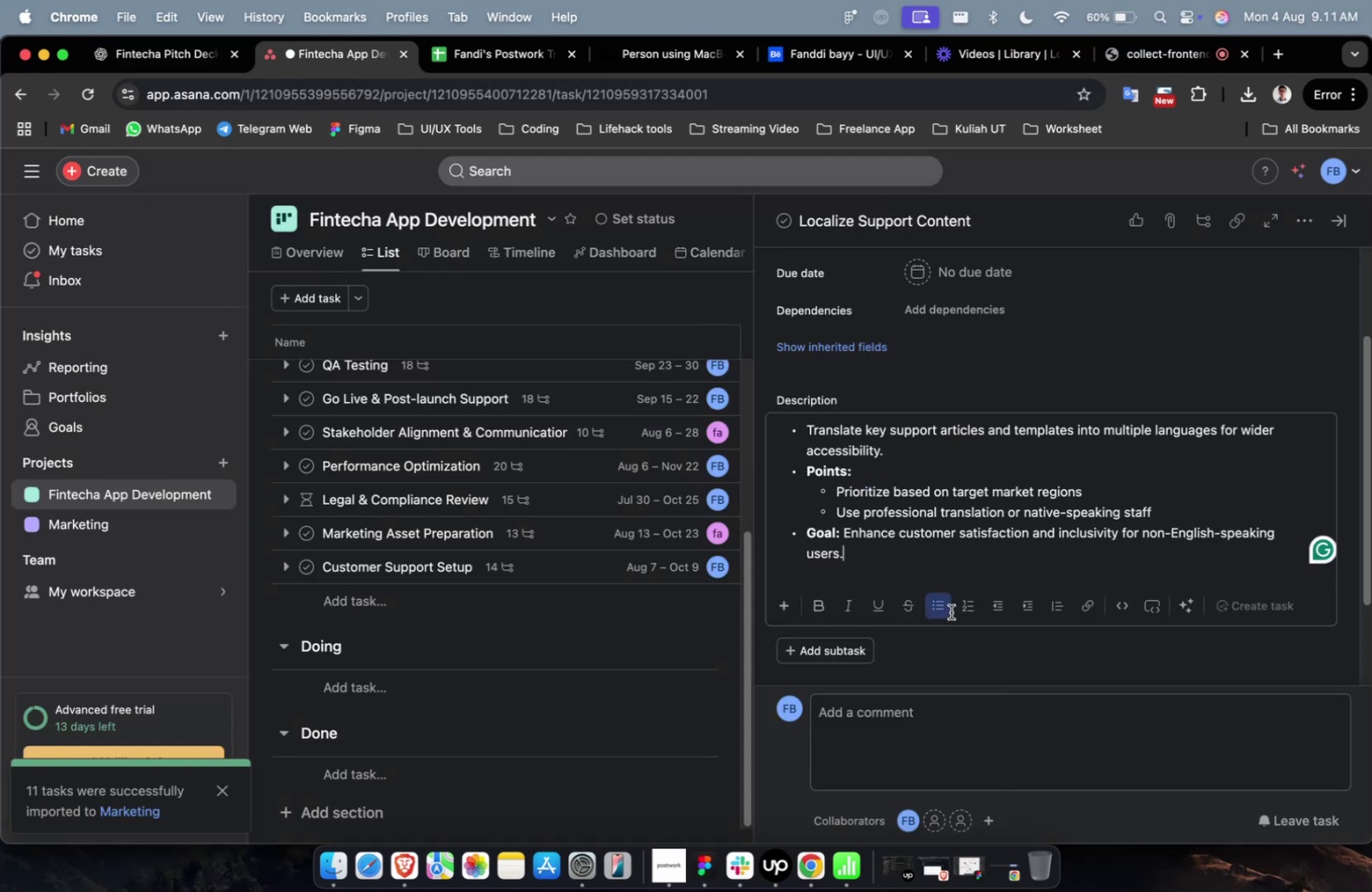 
scroll: coordinate [951, 610], scroll_direction: up, amount: 3.0
 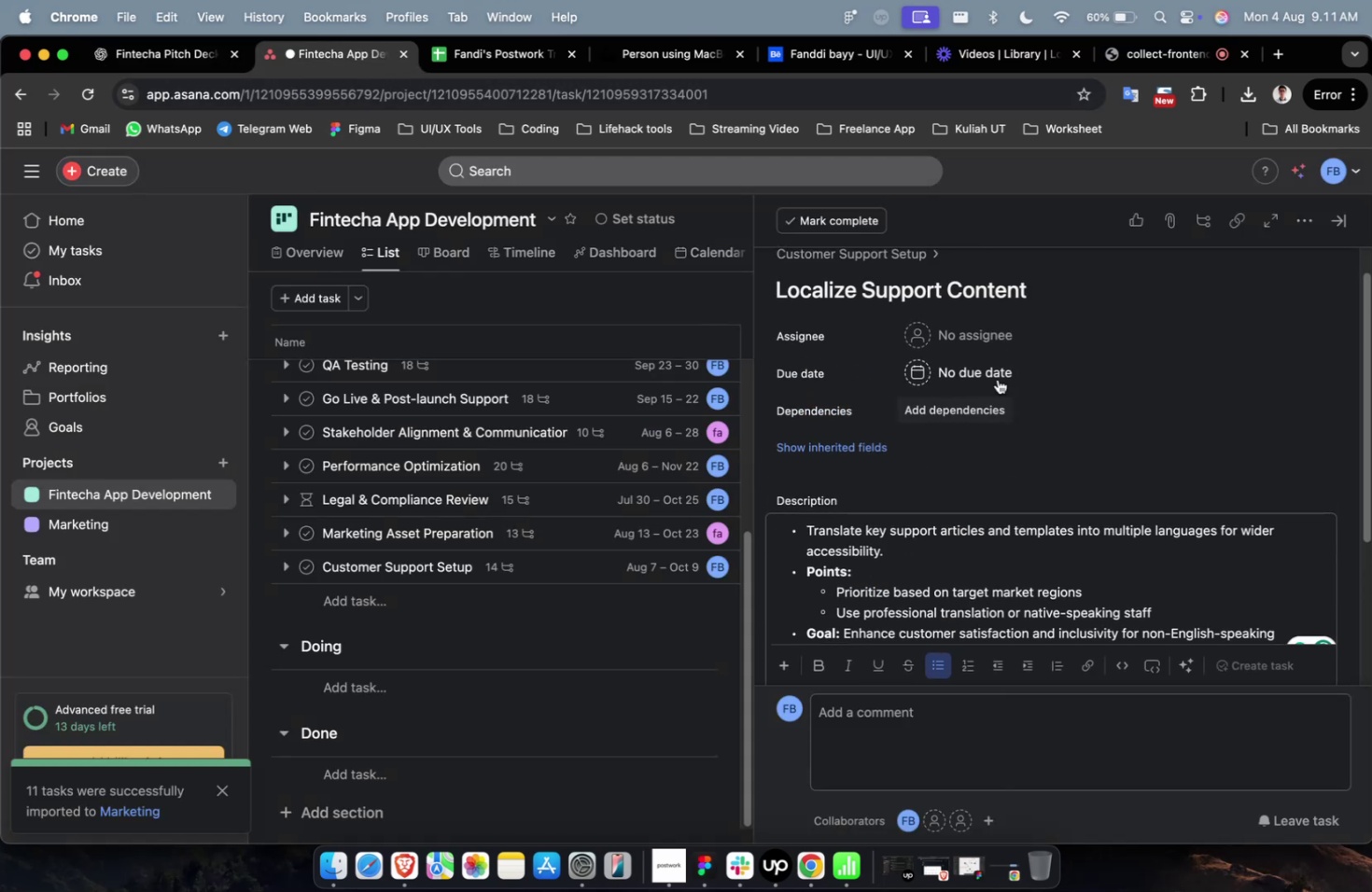 
left_click([988, 328])
 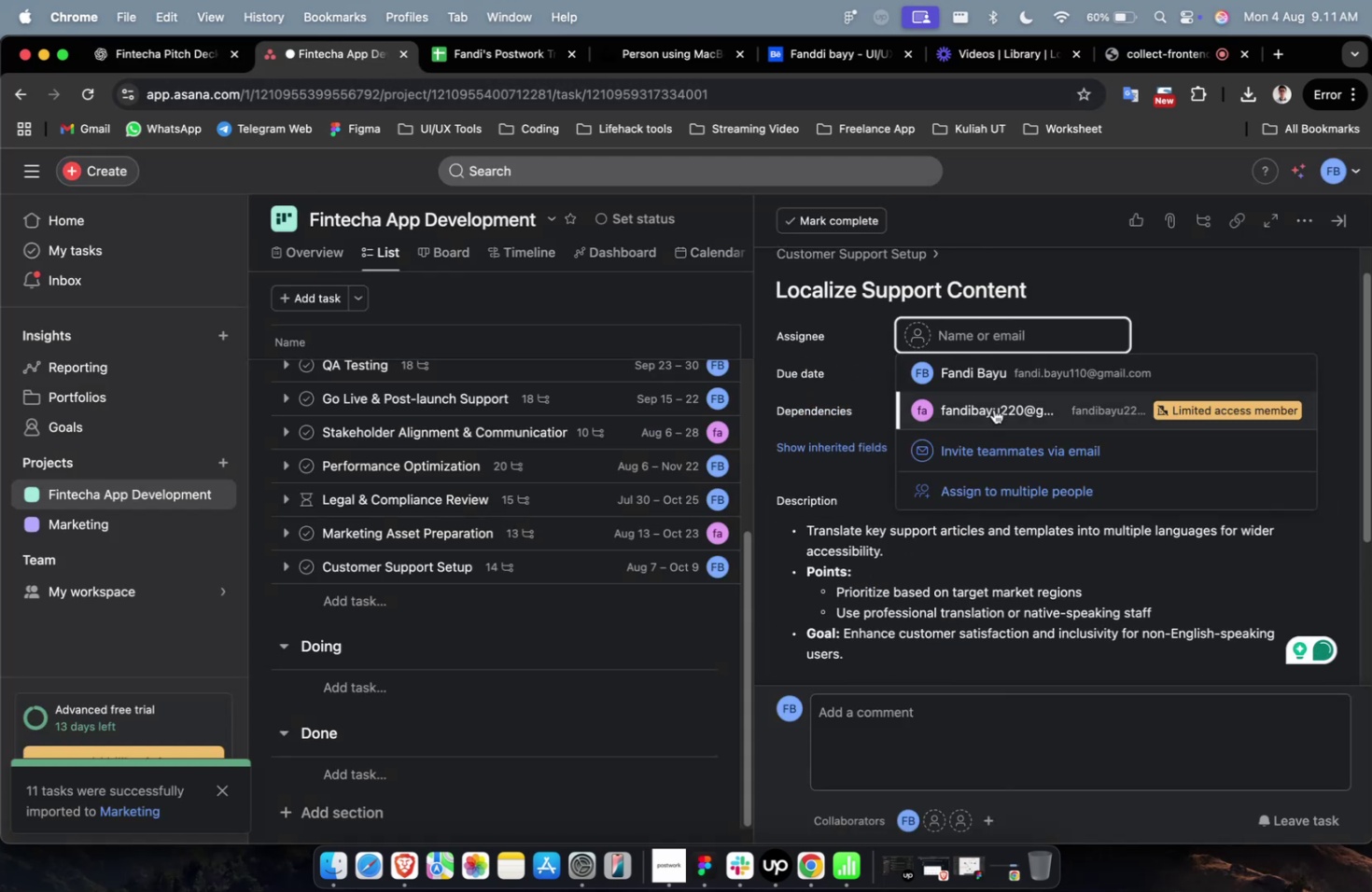 
left_click([993, 409])
 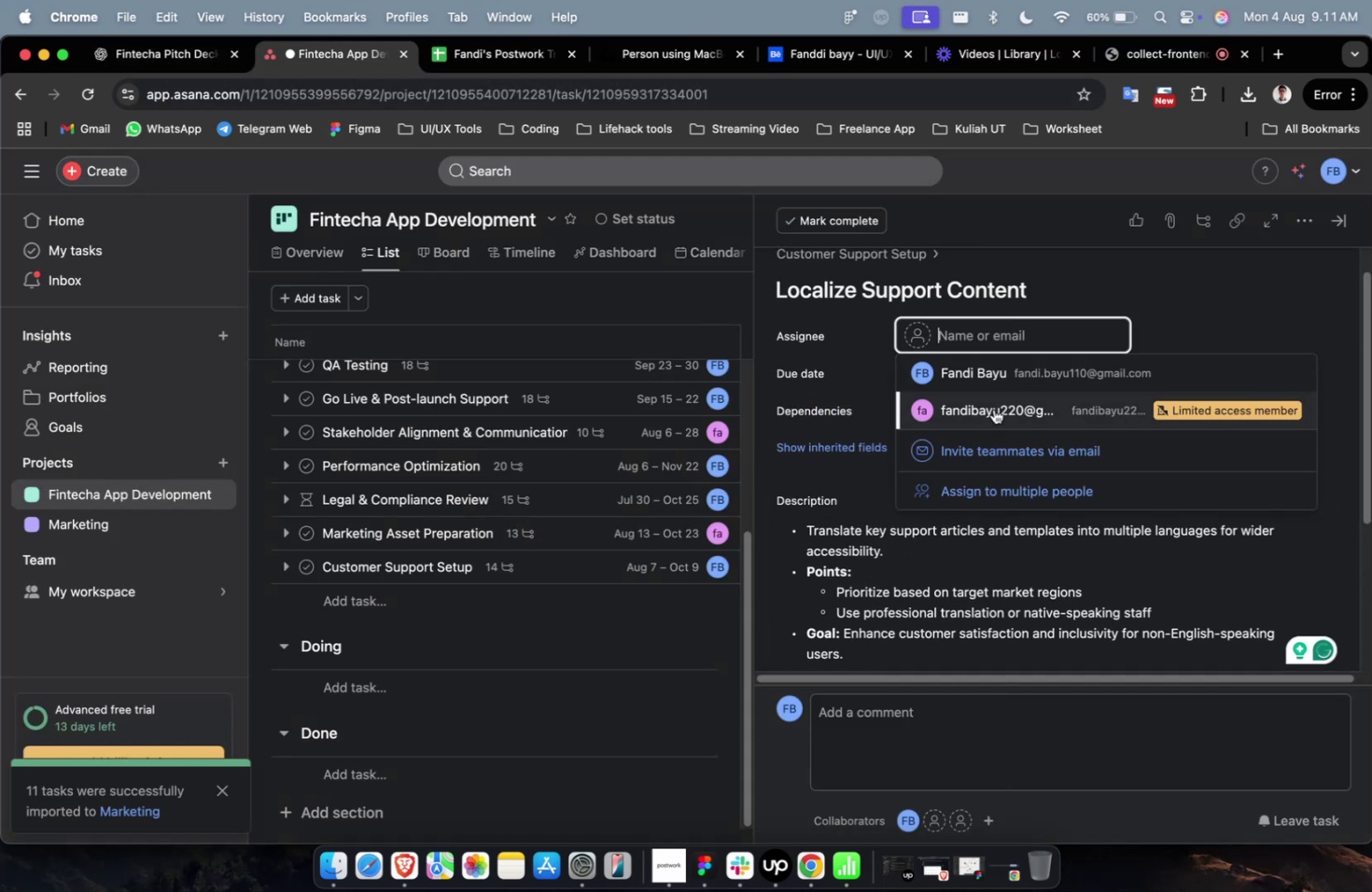 
type(DD)
 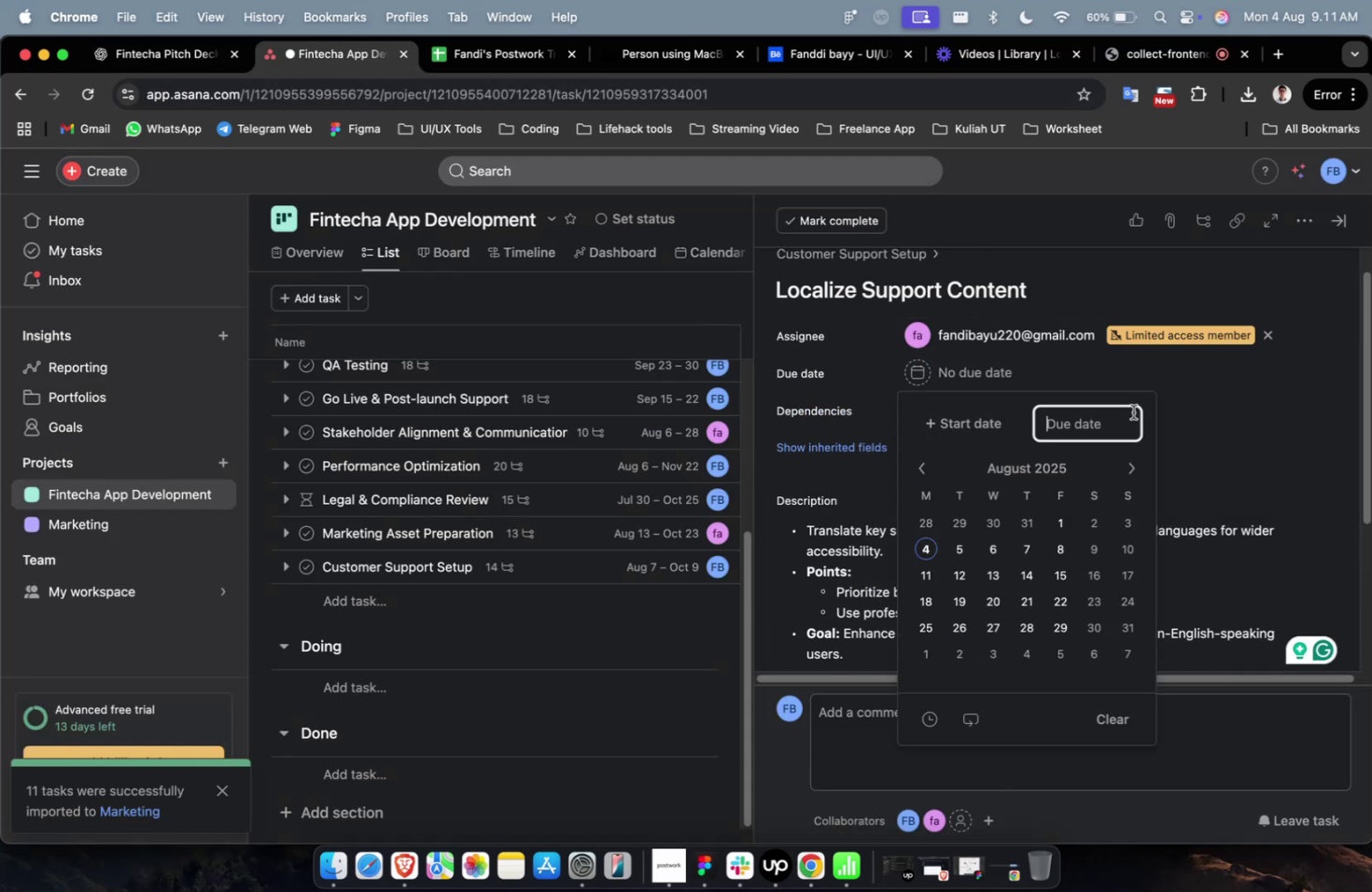 
 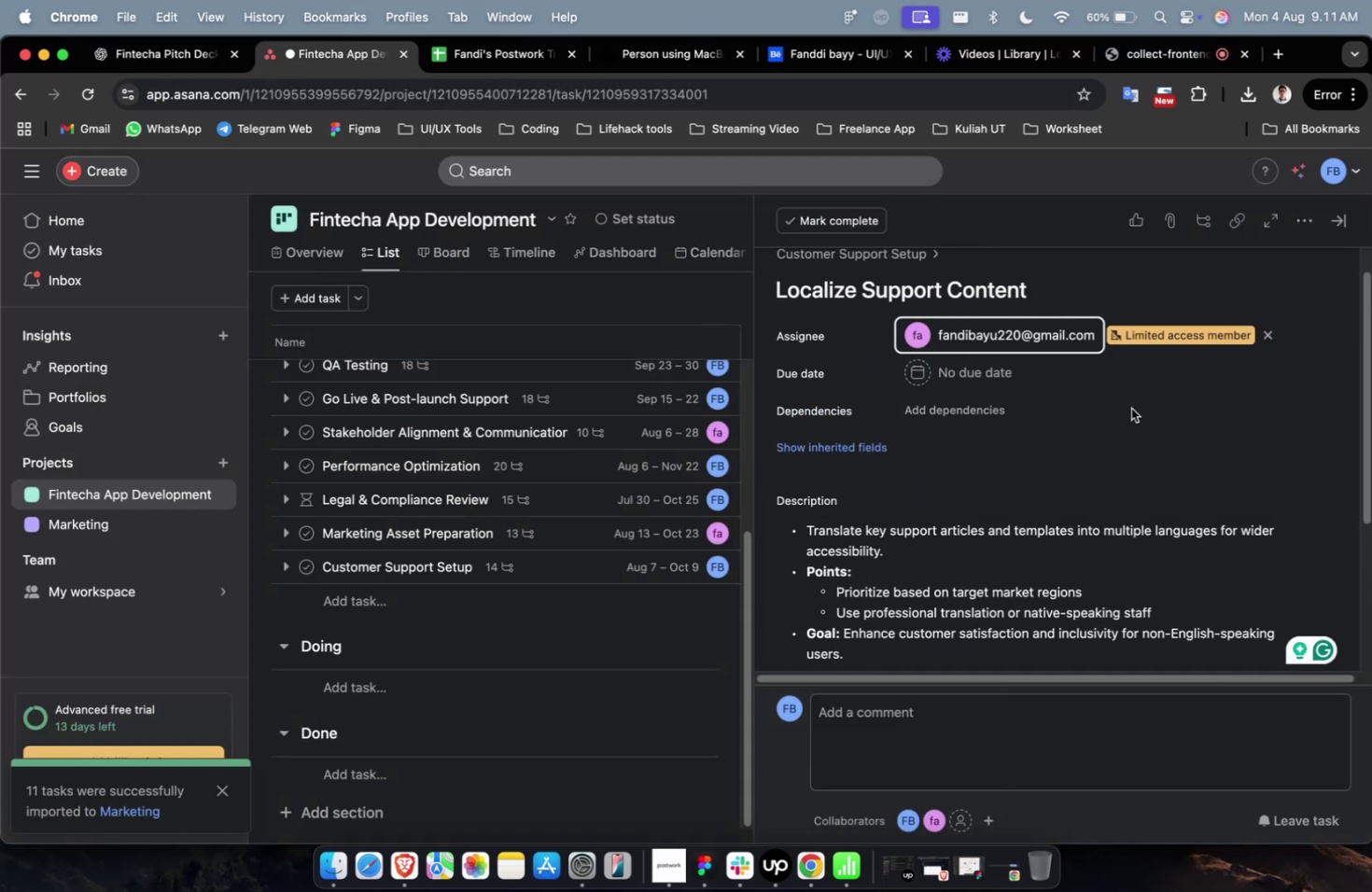 
hold_key(key=Tab, duration=0.31)
 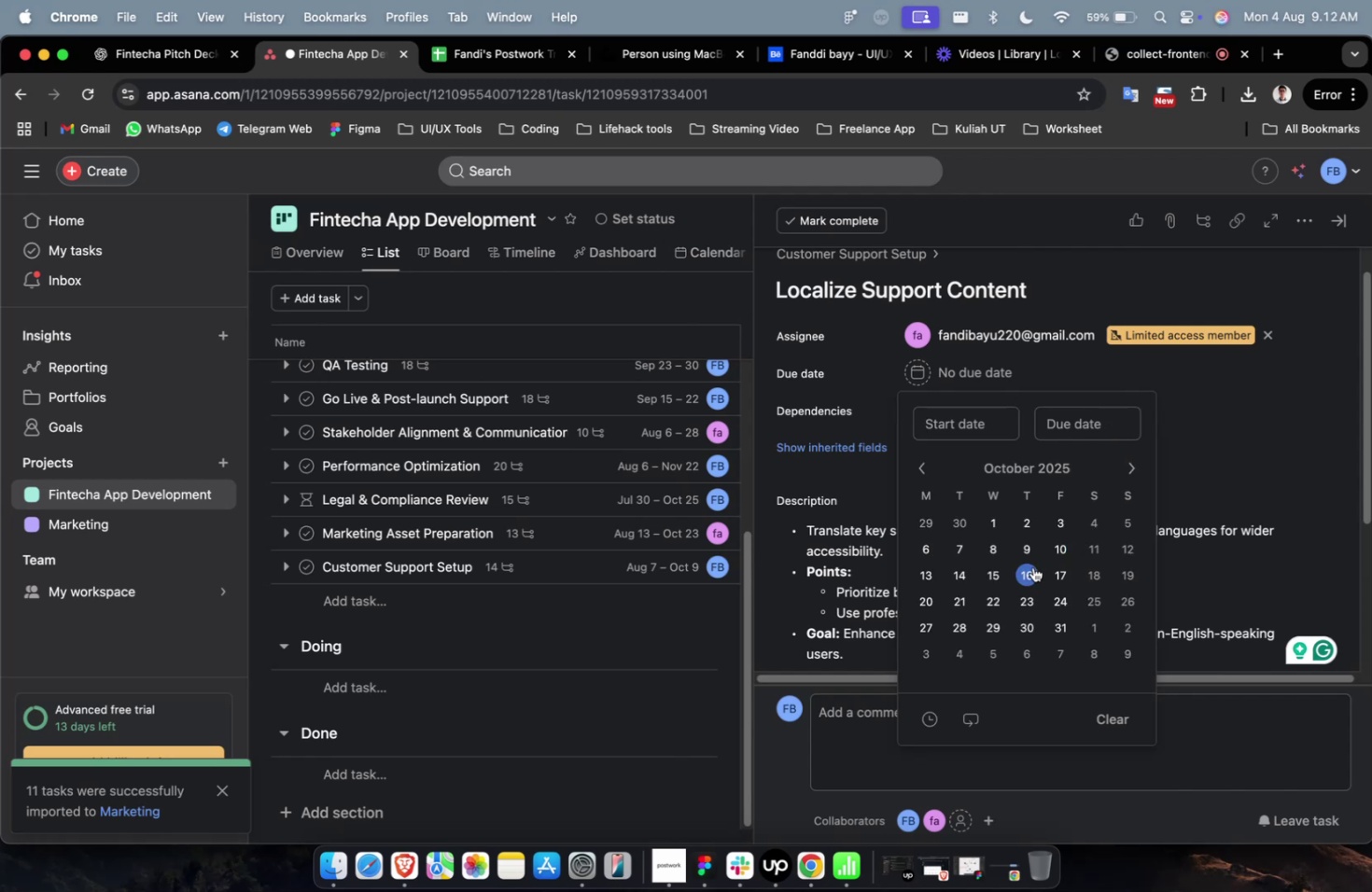 
wait(13.34)
 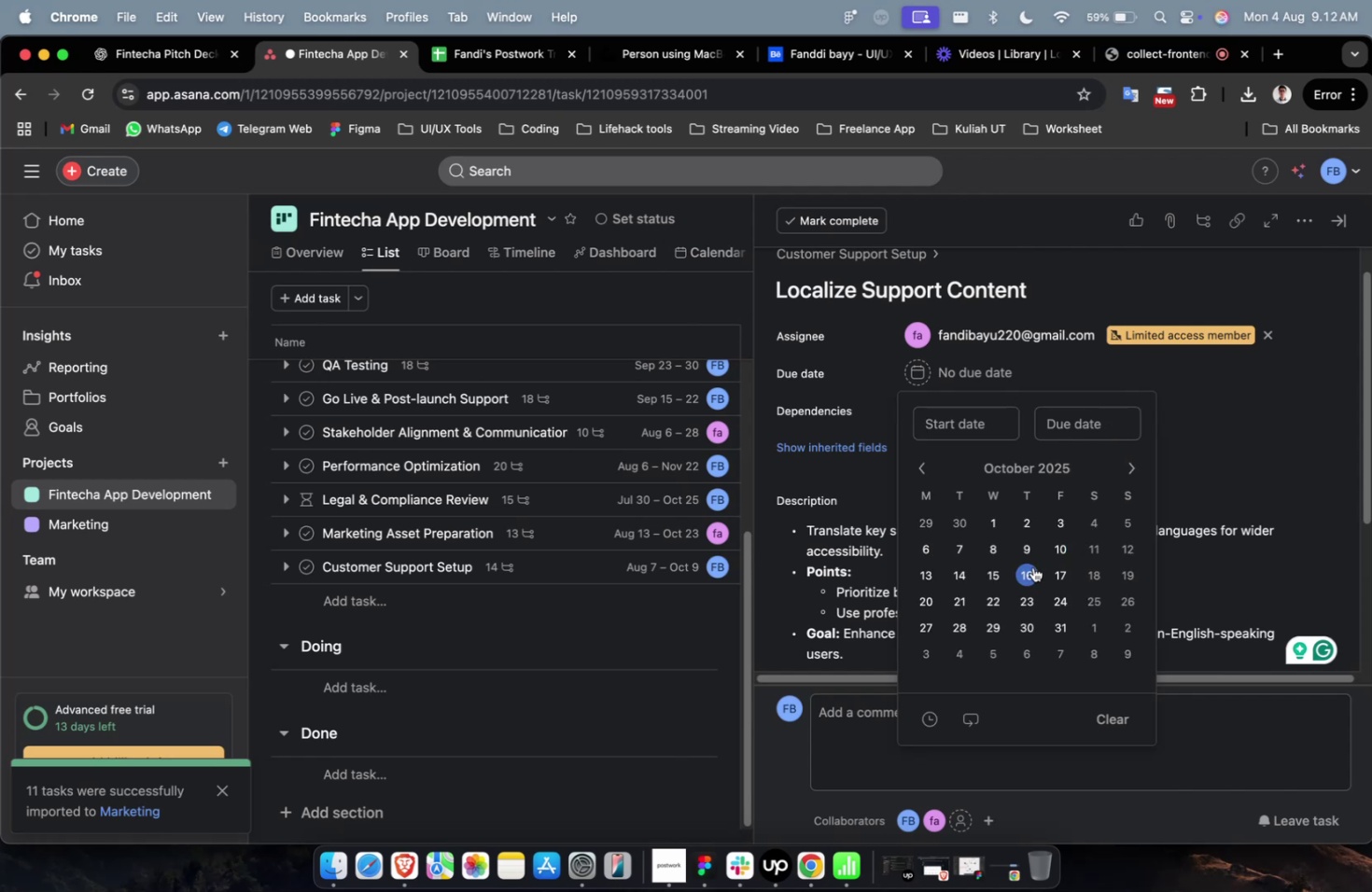 
left_click([1032, 582])
 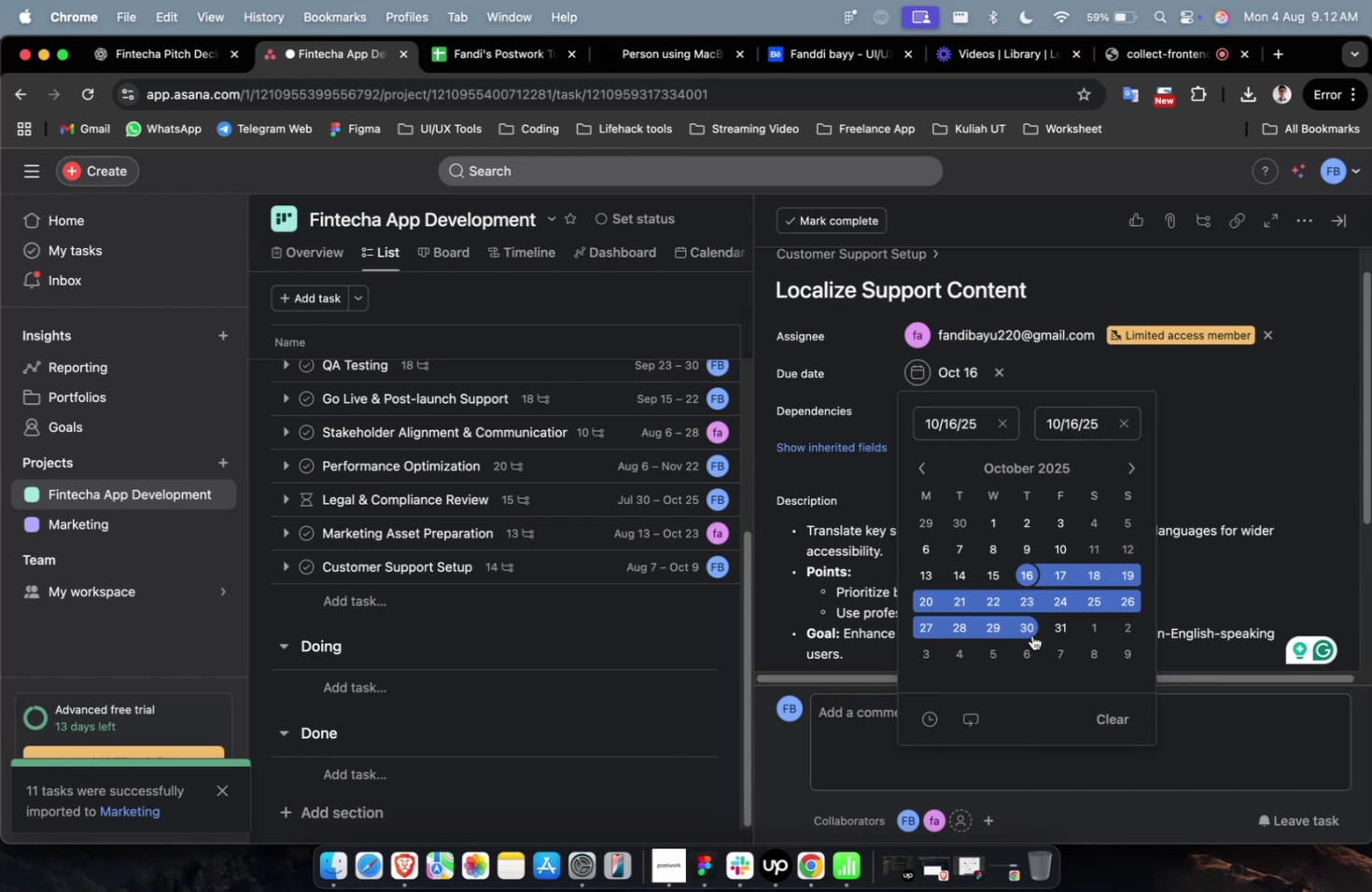 
left_click([1031, 634])
 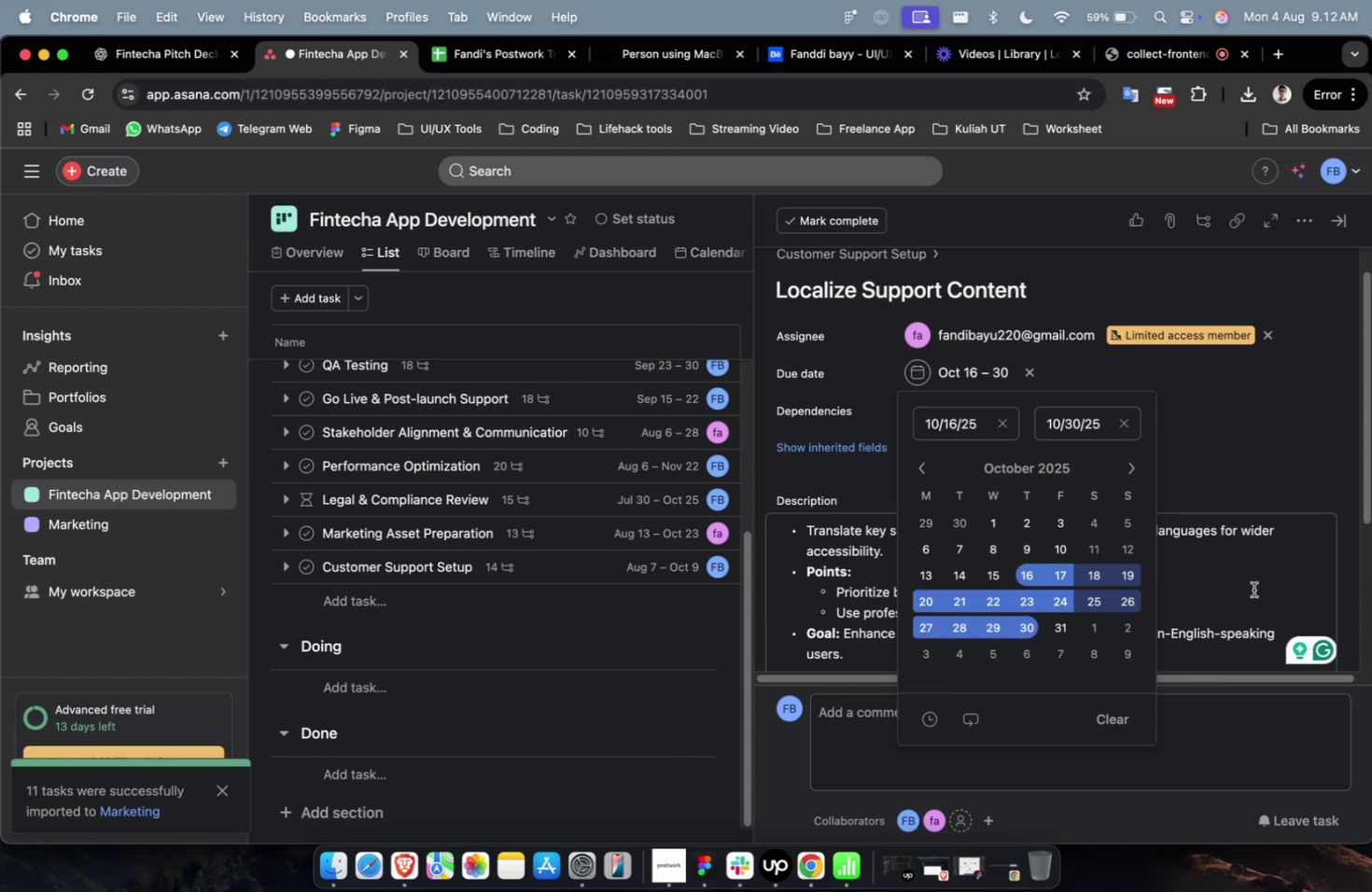 
left_click([1248, 625])
 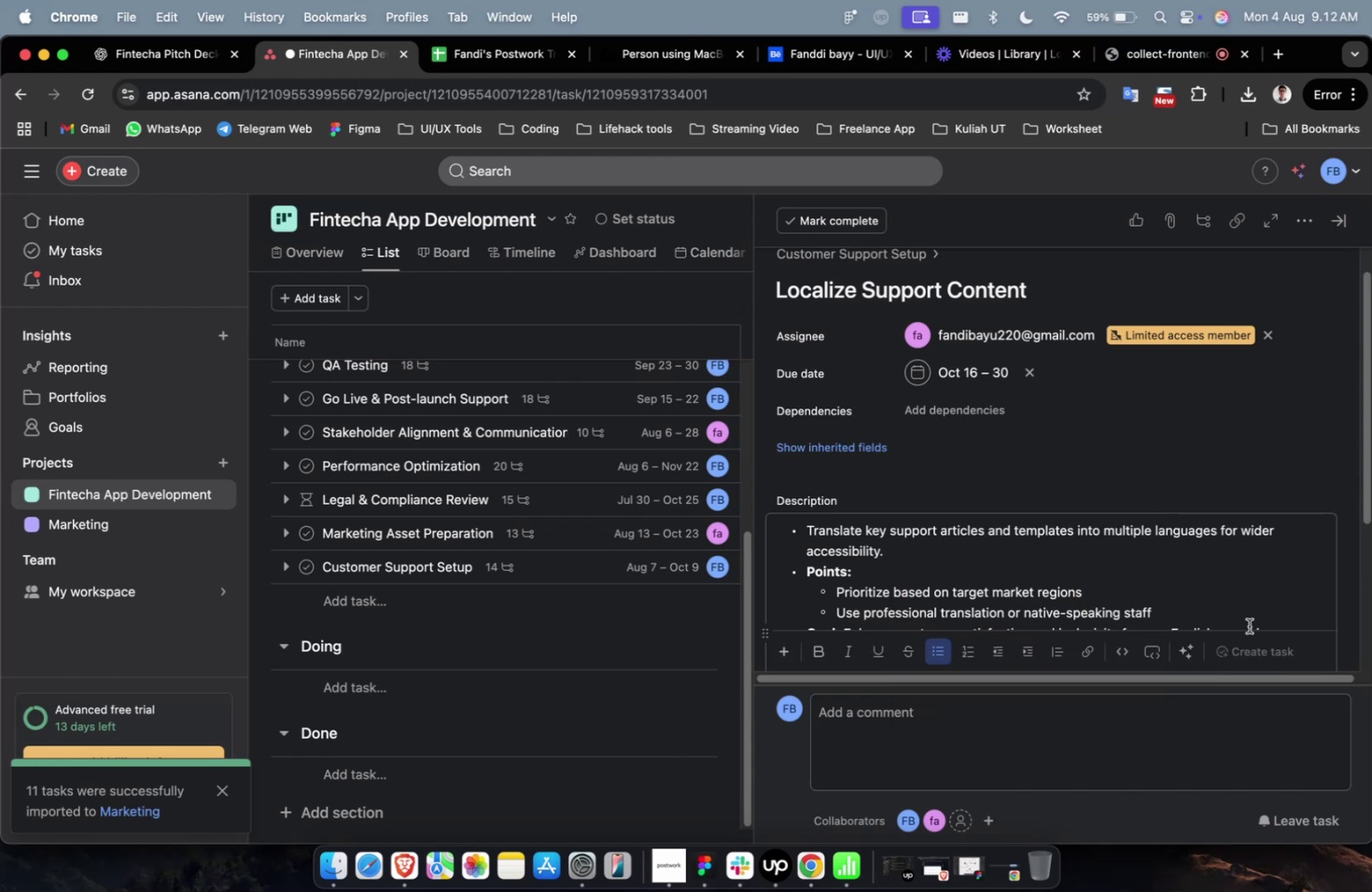 
scroll: coordinate [1248, 625], scroll_direction: down, amount: 2.0
 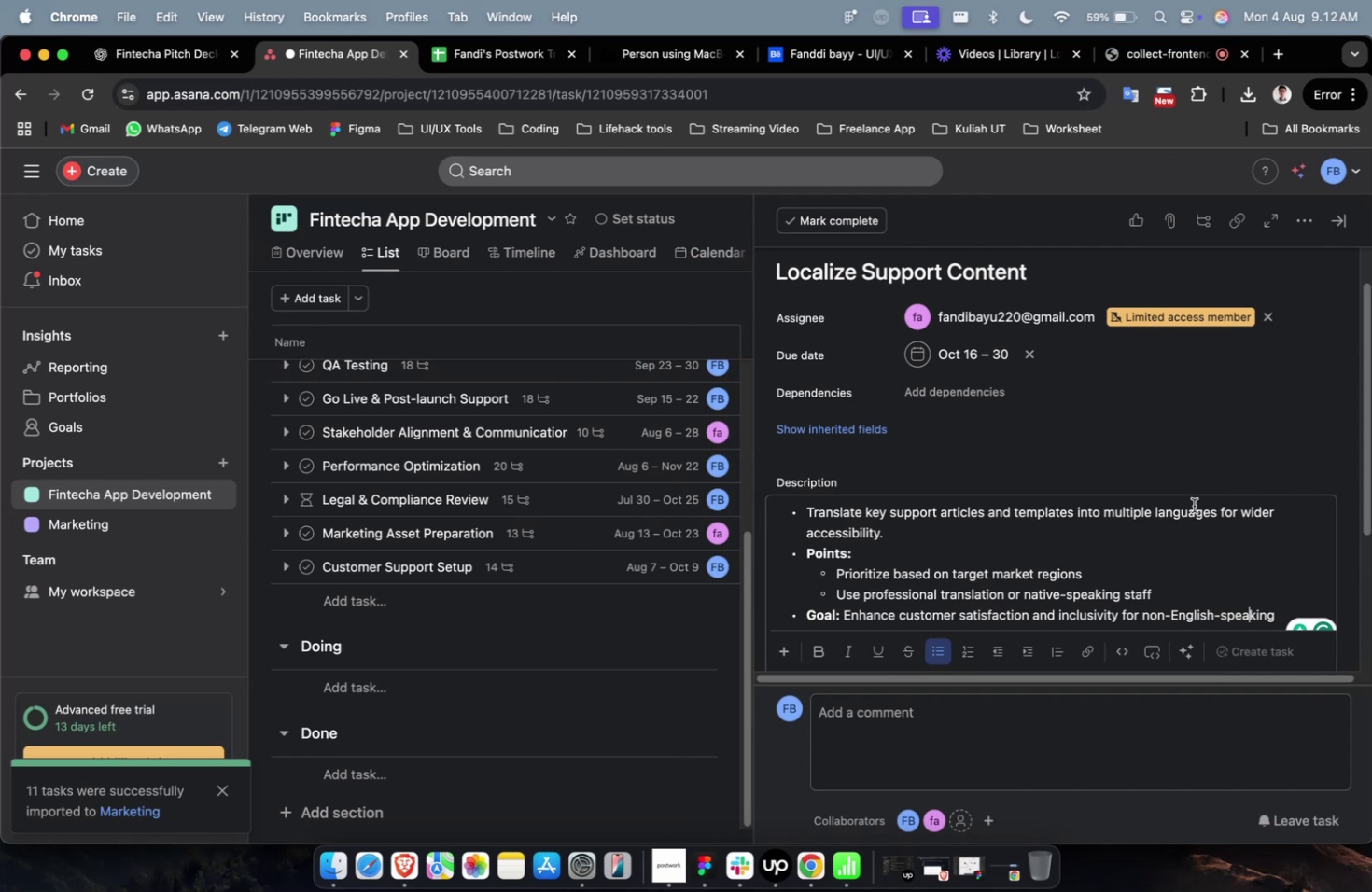 
wait(5.19)
 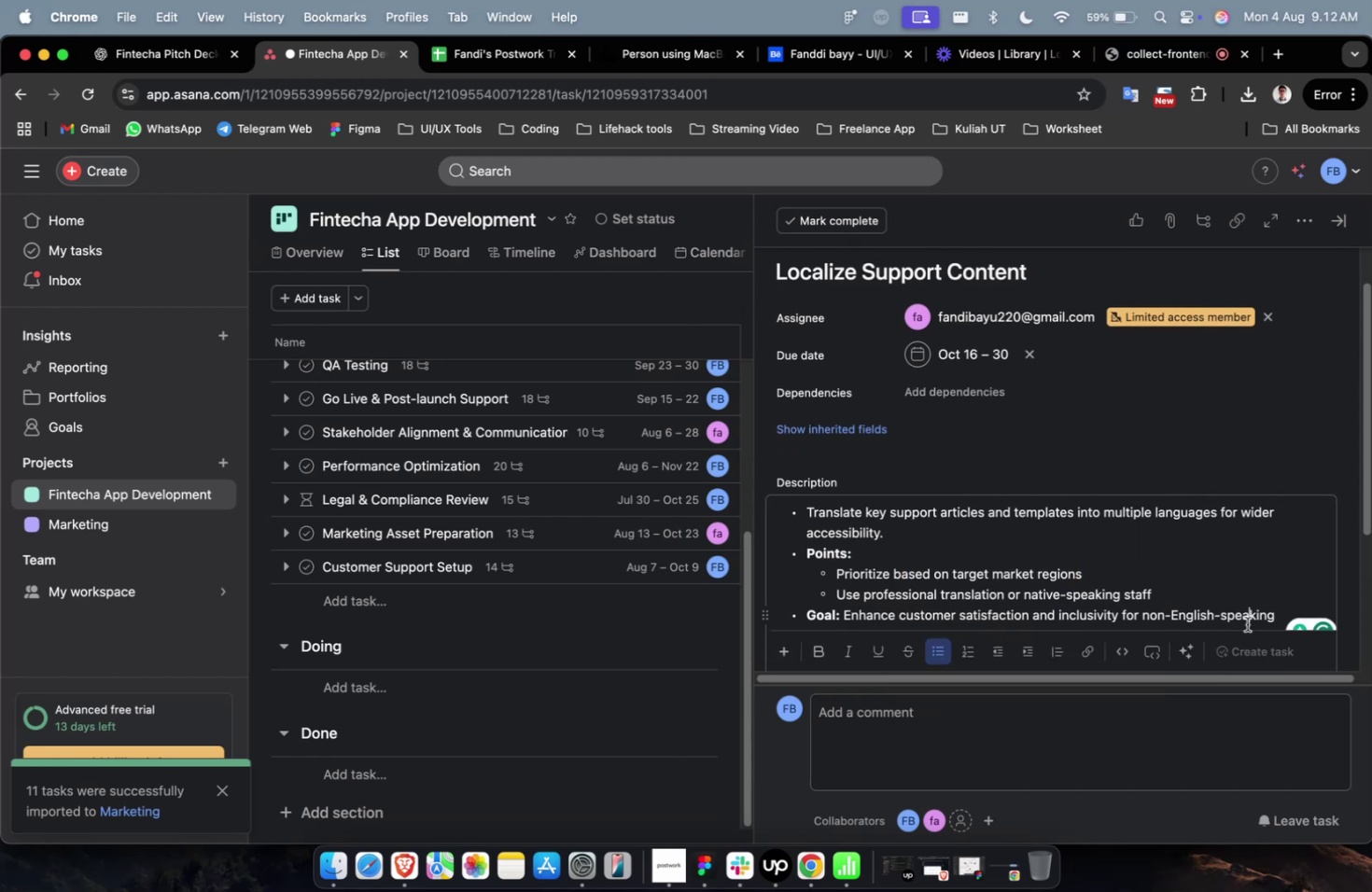 
scroll: coordinate [988, 401], scroll_direction: down, amount: 7.0
 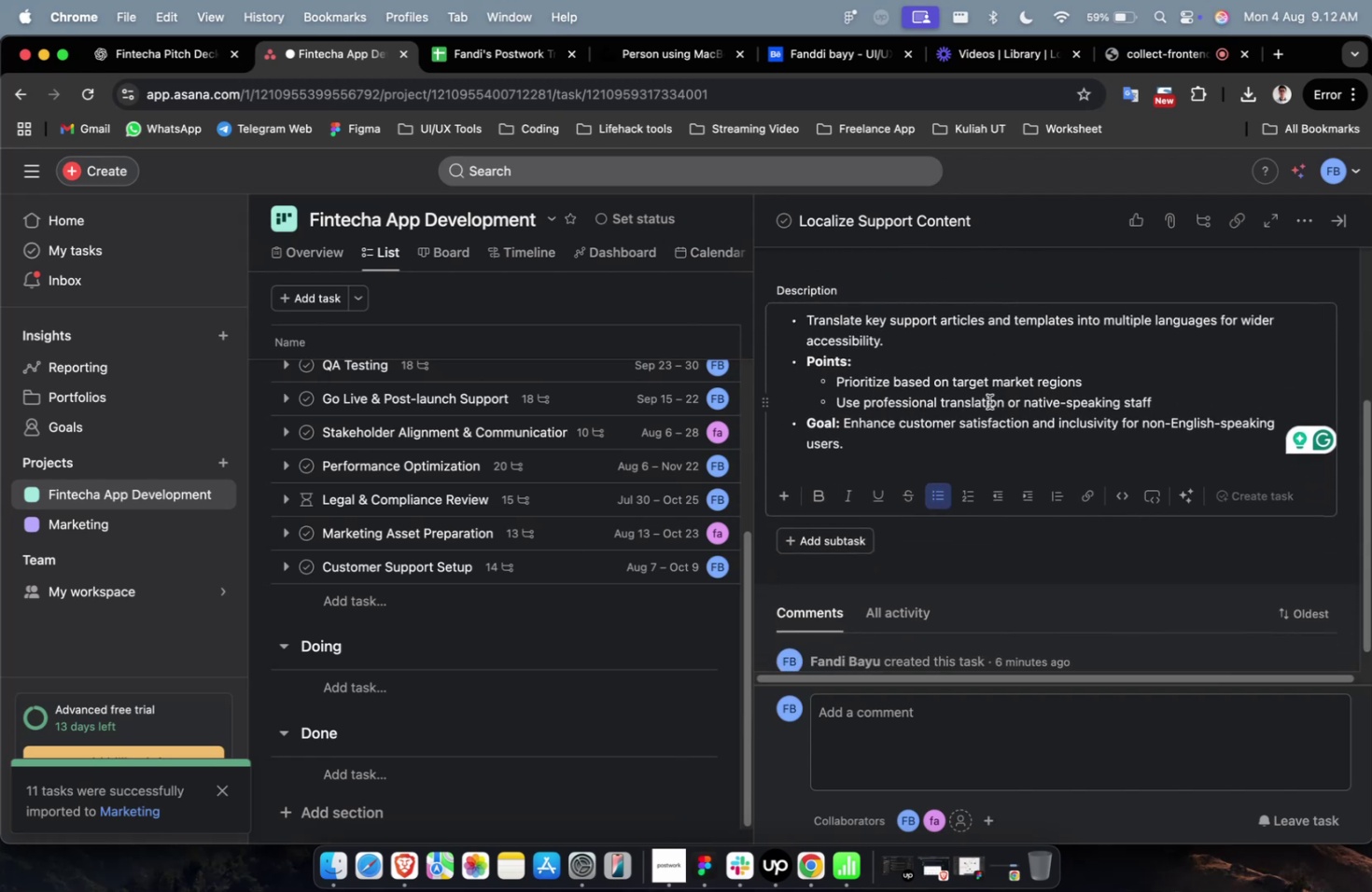 
scroll: coordinate [988, 401], scroll_direction: up, amount: 6.0
 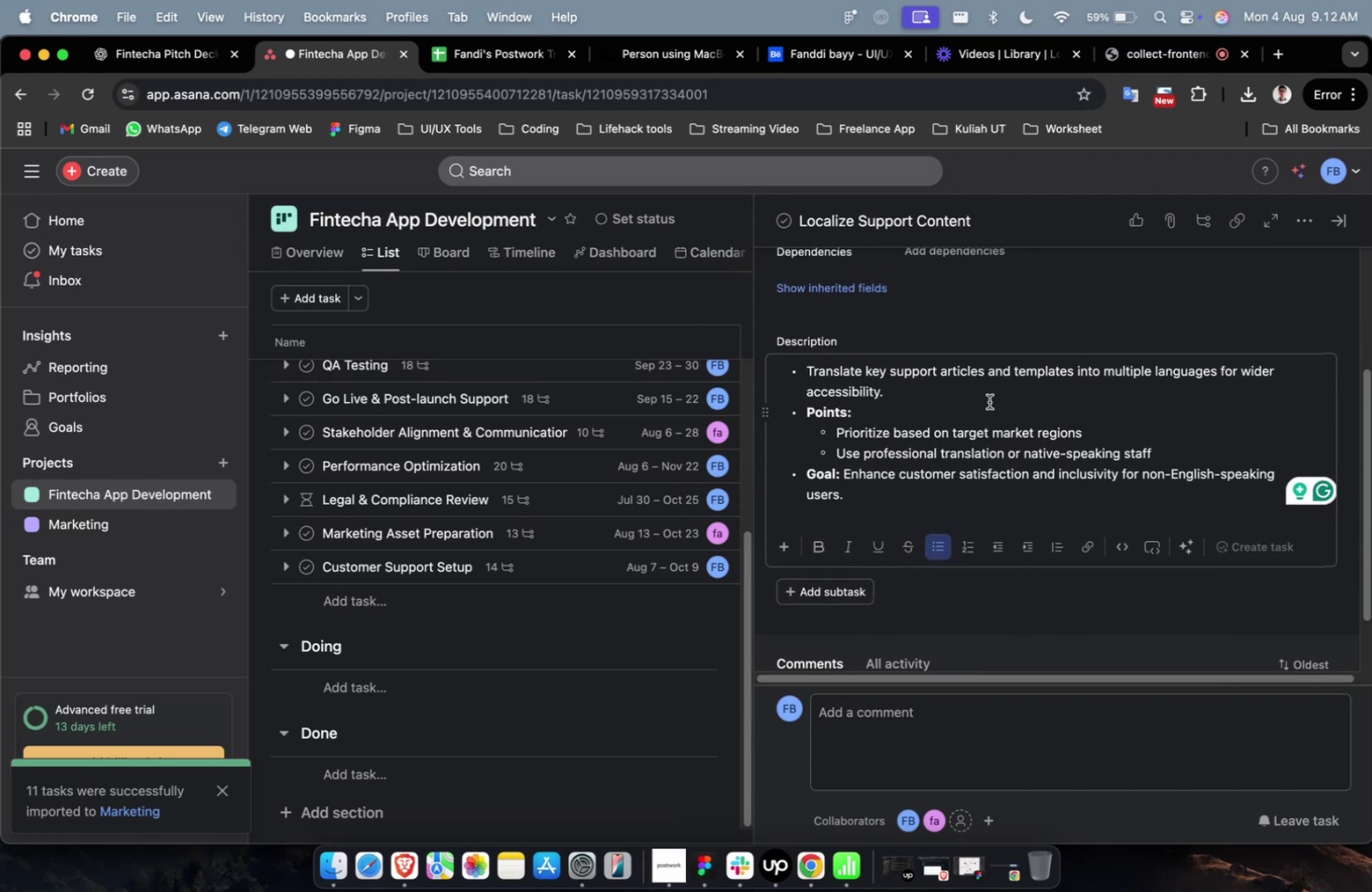 
scroll: coordinate [988, 401], scroll_direction: down, amount: 3.0
 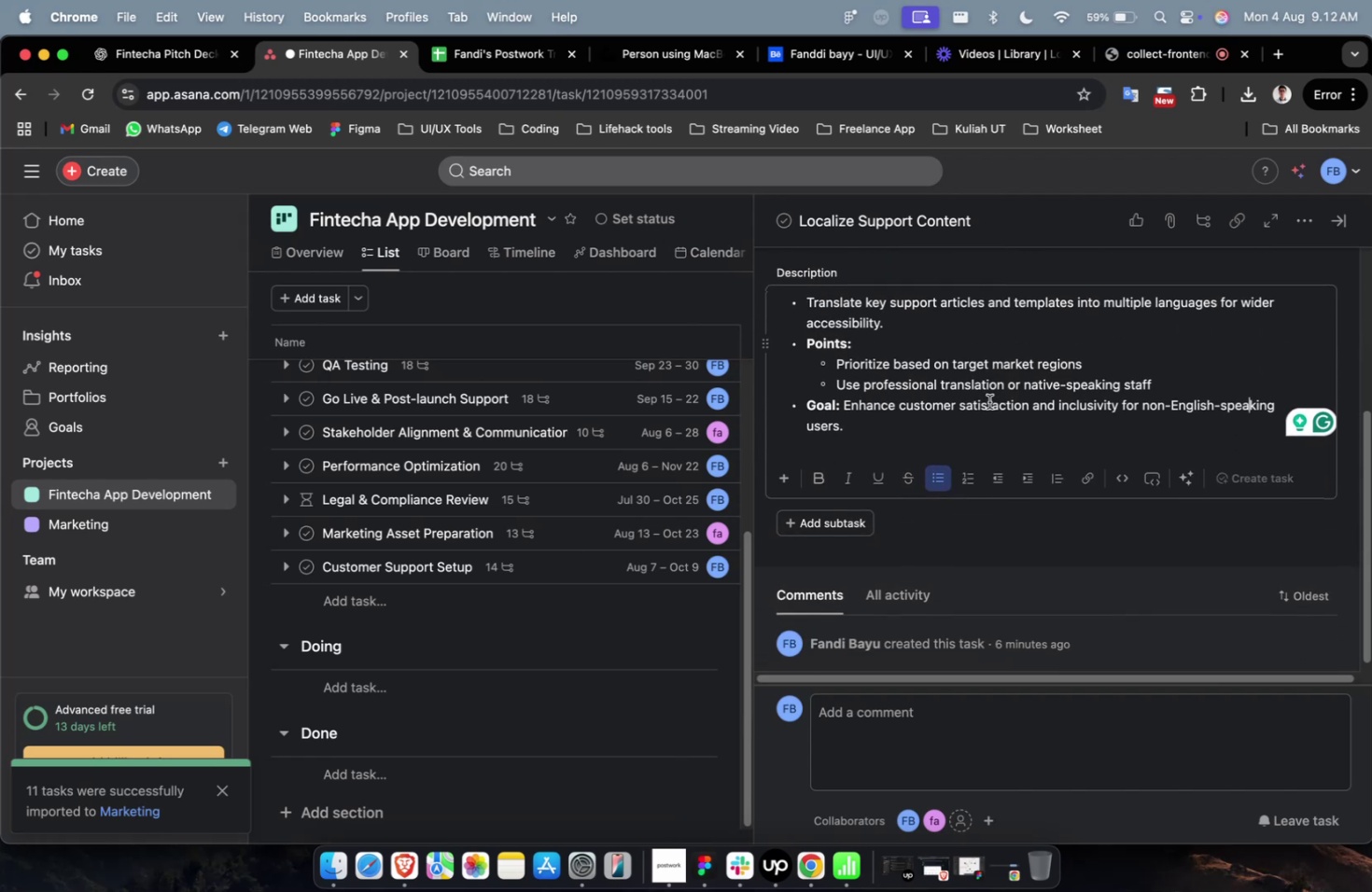 
scroll: coordinate [988, 401], scroll_direction: up, amount: 2.0
 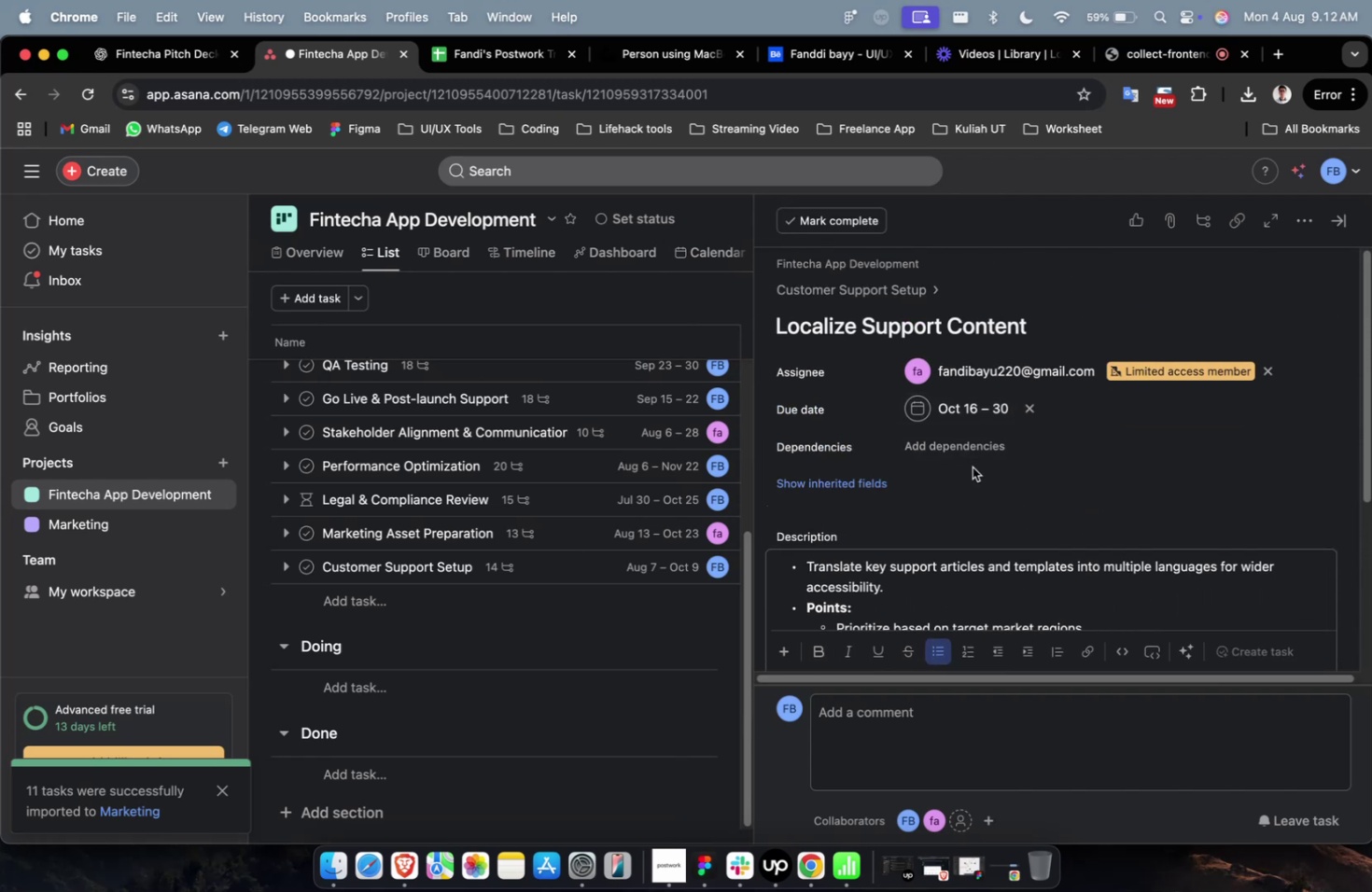 
left_click([972, 459])
 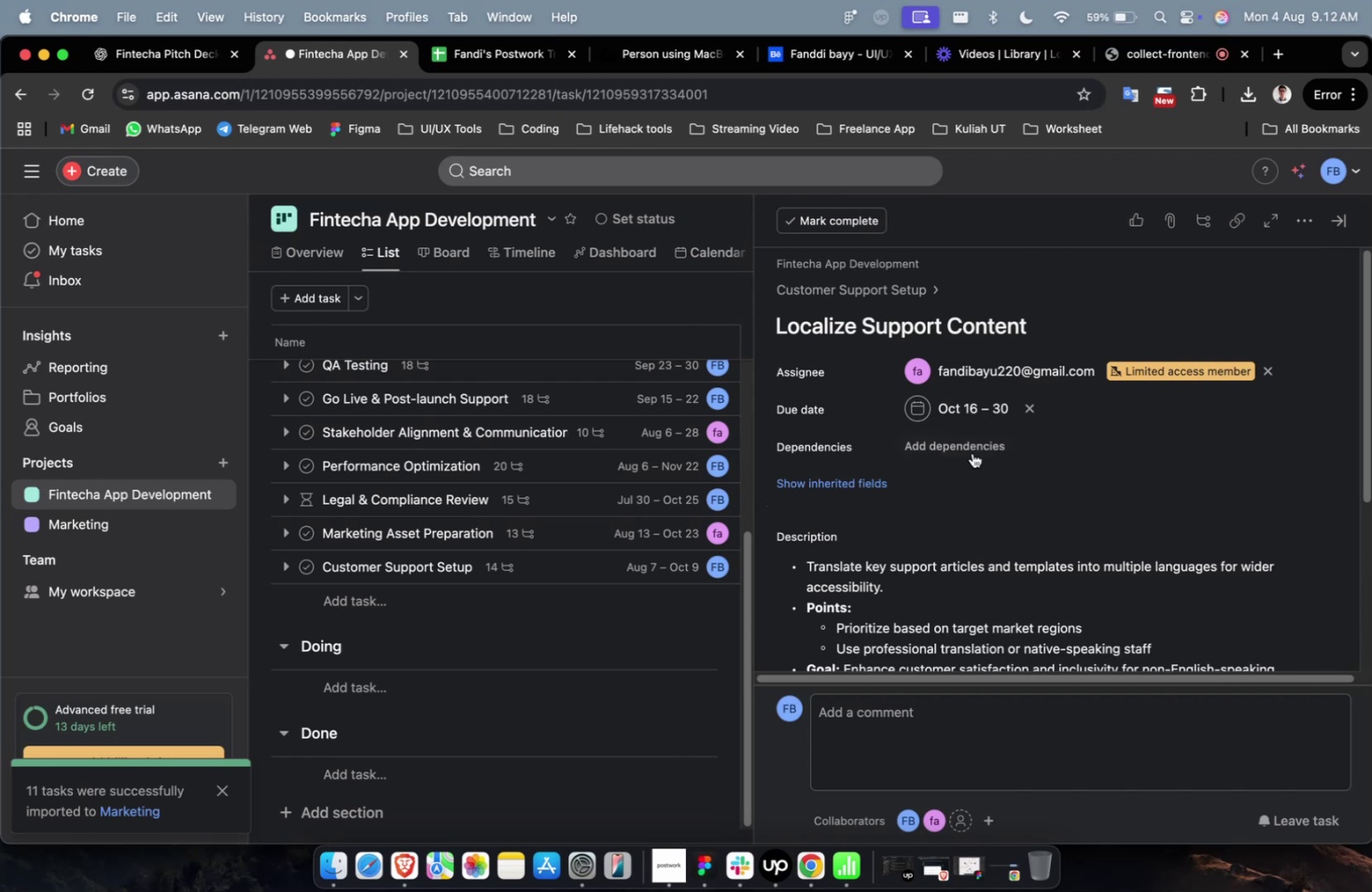 
double_click([972, 451])
 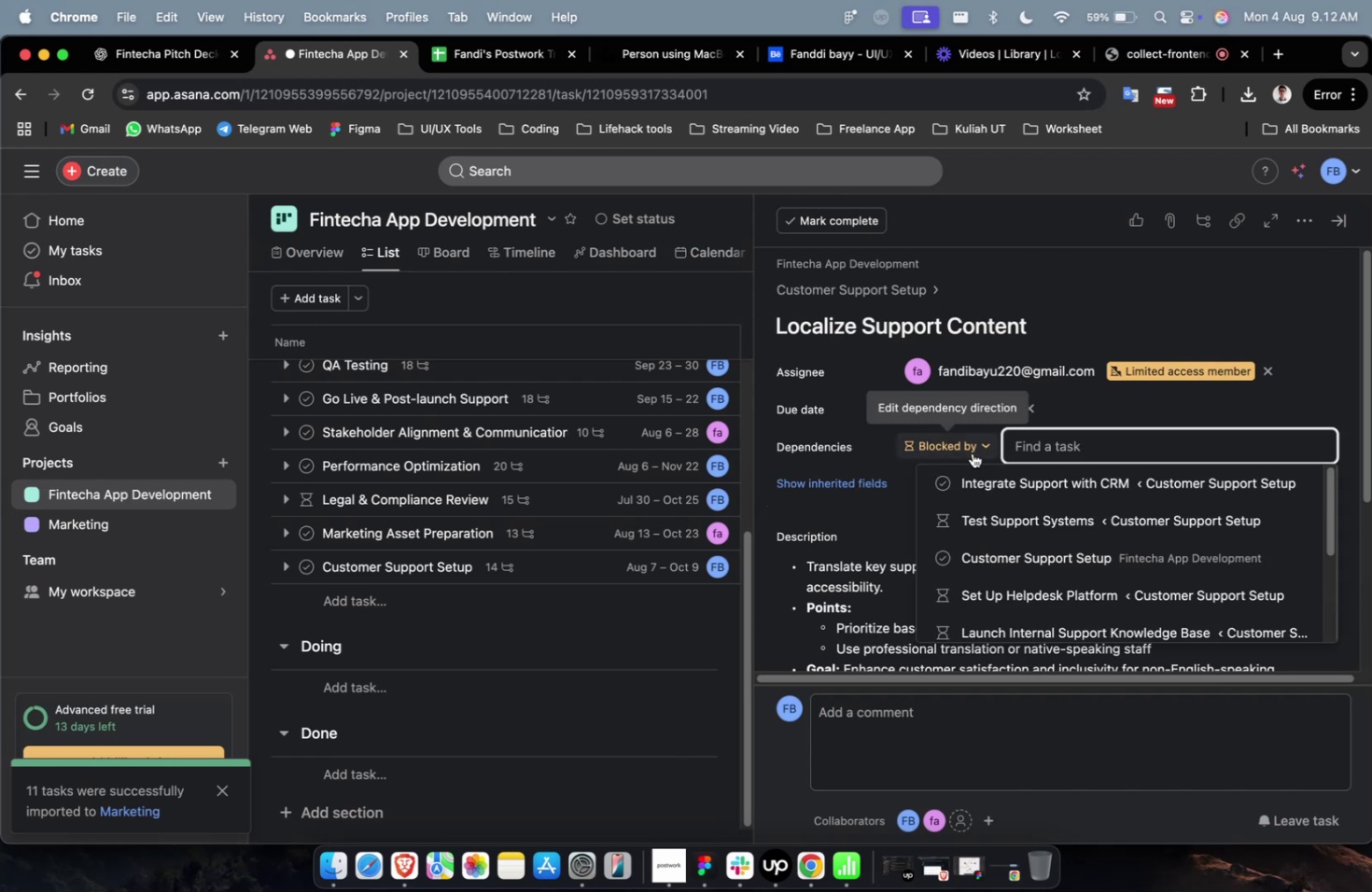 
wait(5.12)
 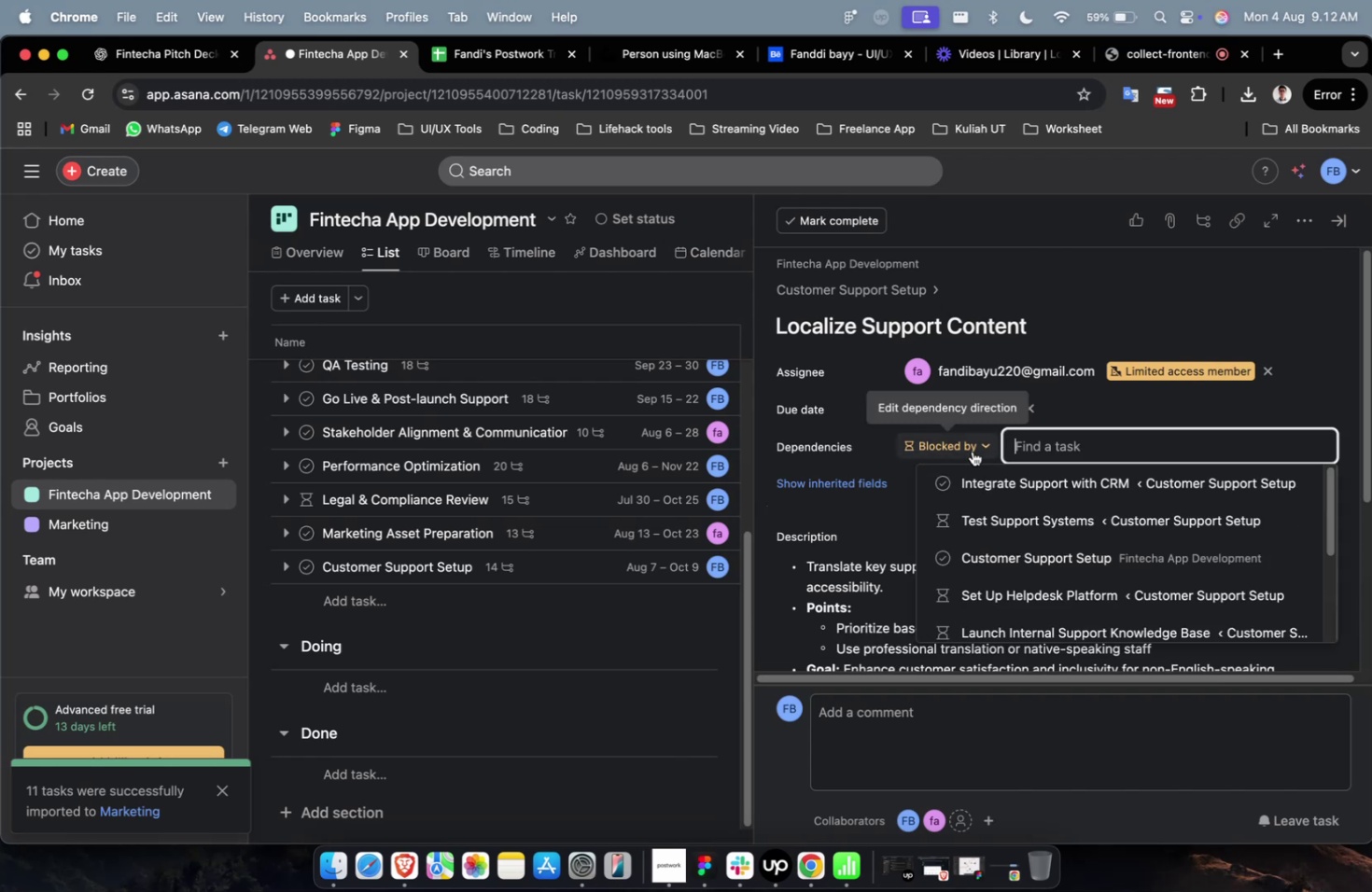 
left_click([979, 492])
 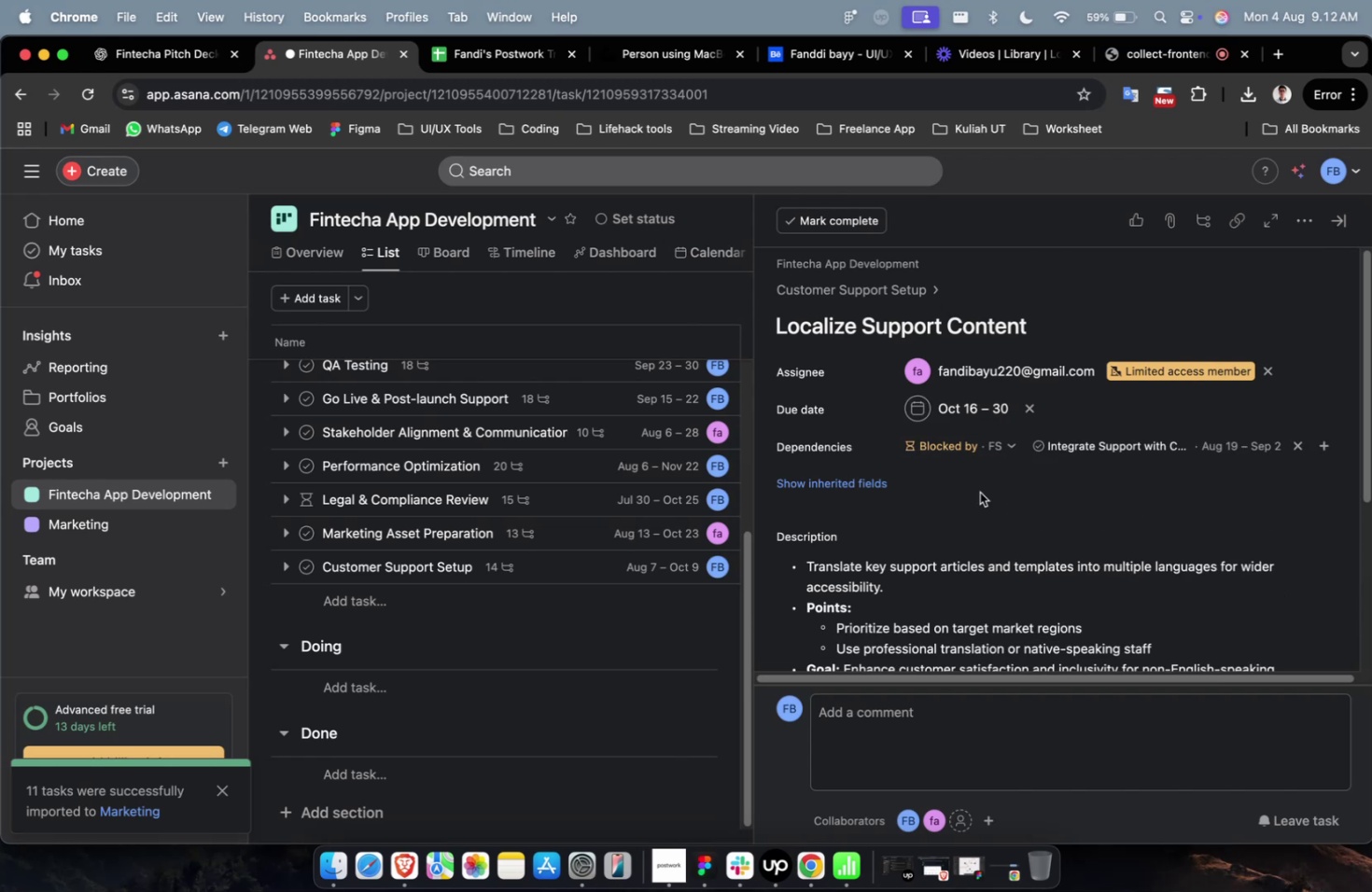 
wait(8.09)
 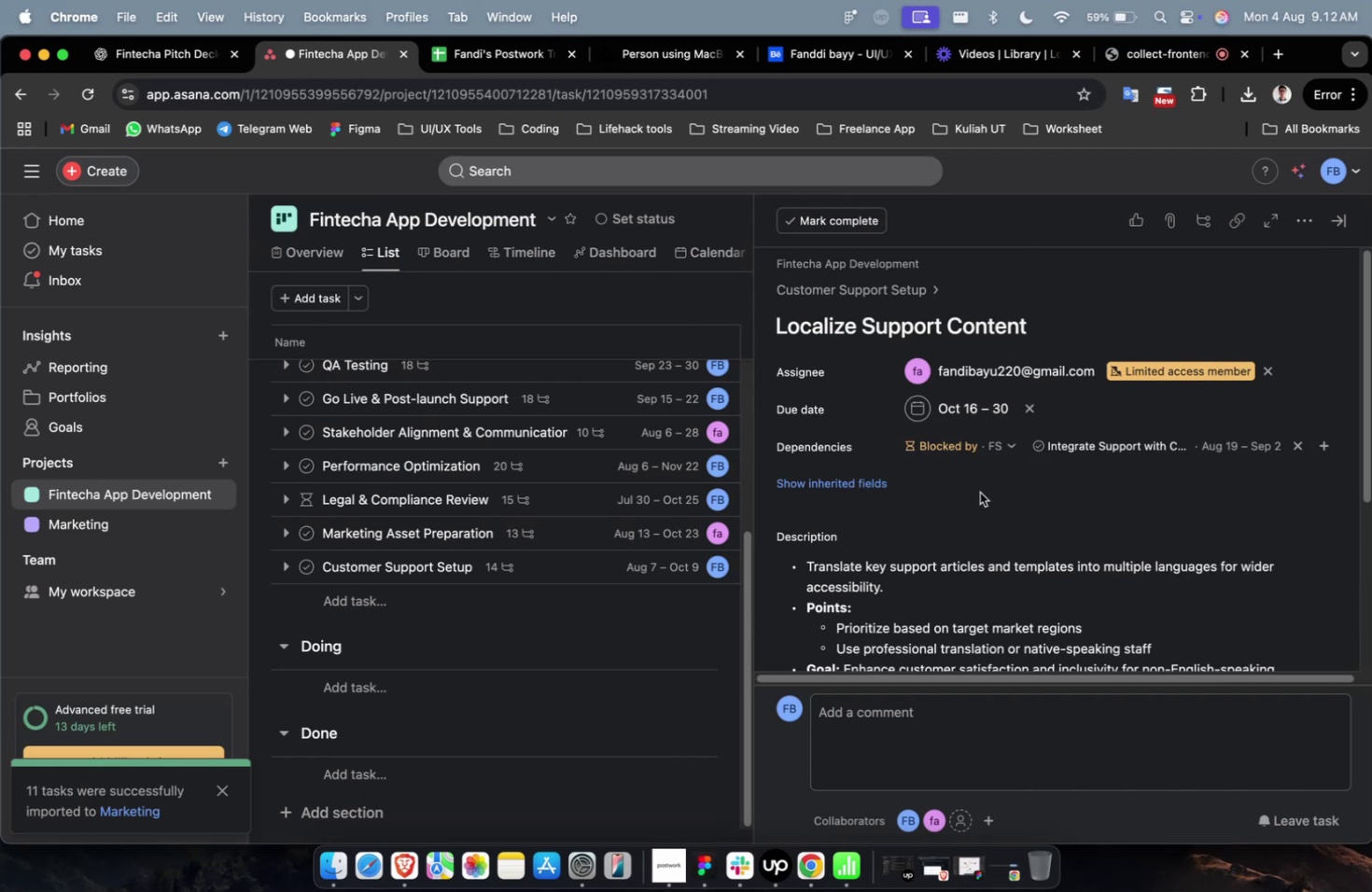 
scroll: coordinate [993, 501], scroll_direction: down, amount: 4.0
 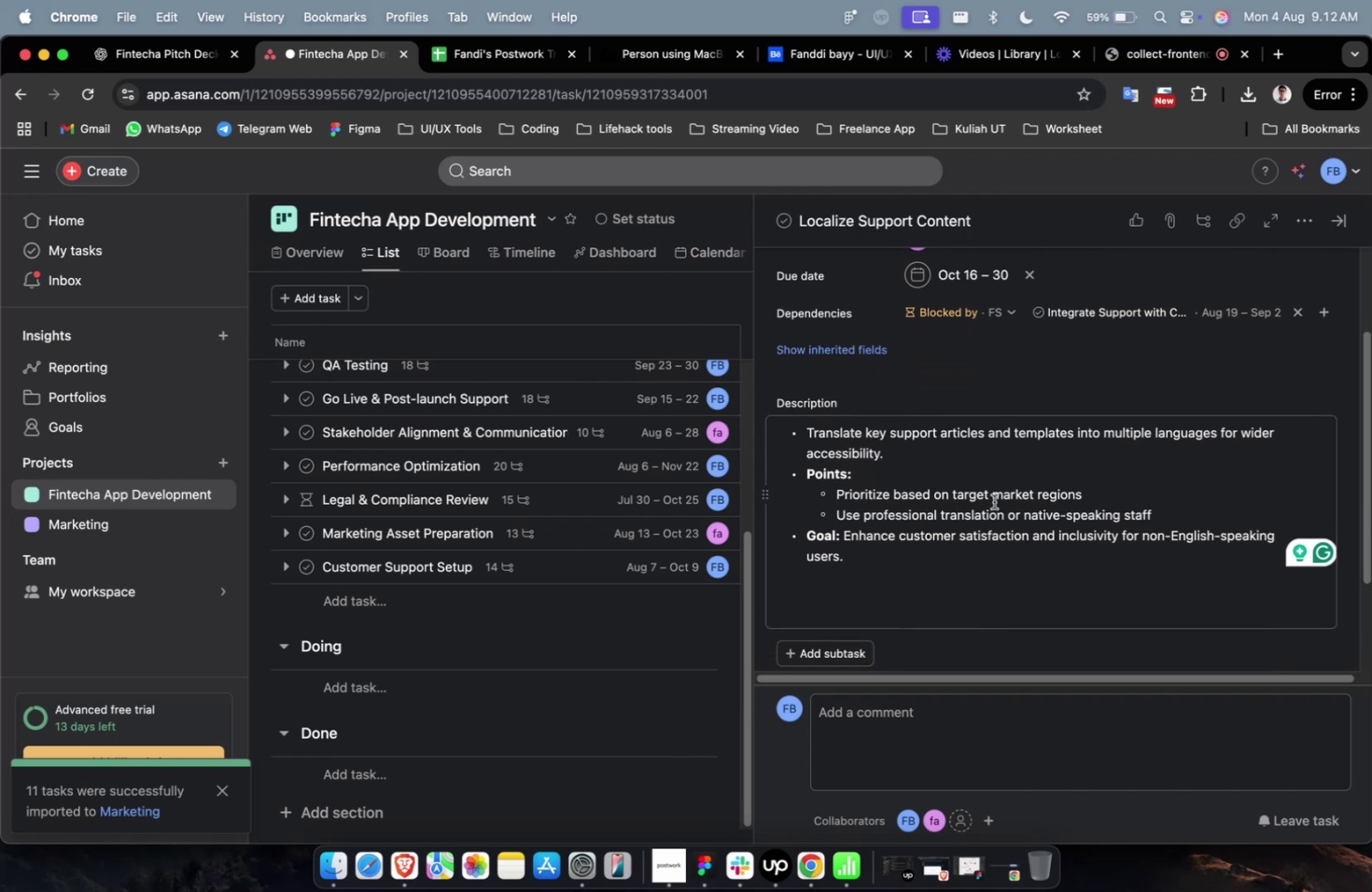 
wait(8.41)
 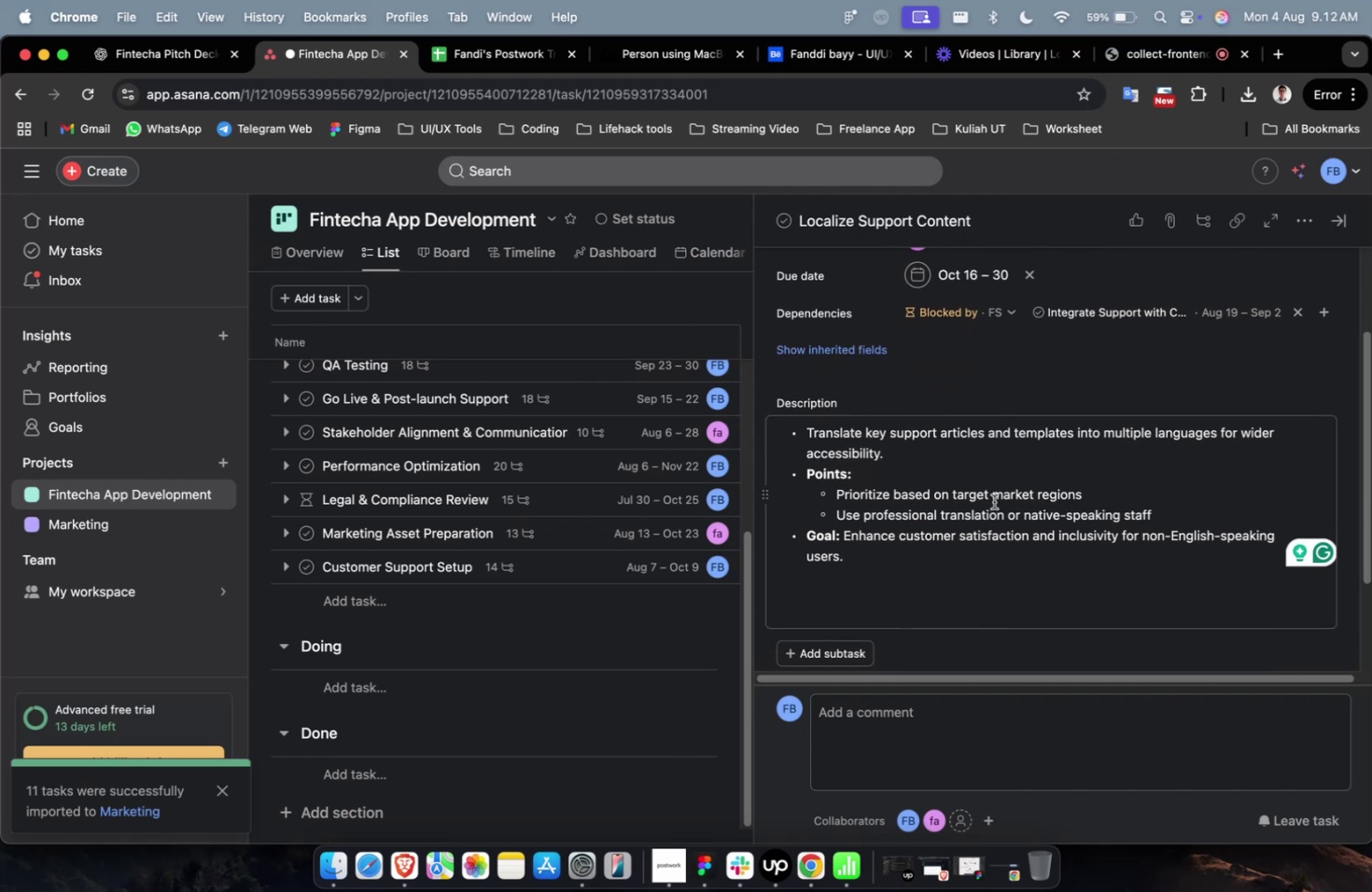 
scroll: coordinate [993, 501], scroll_direction: down, amount: 3.0
 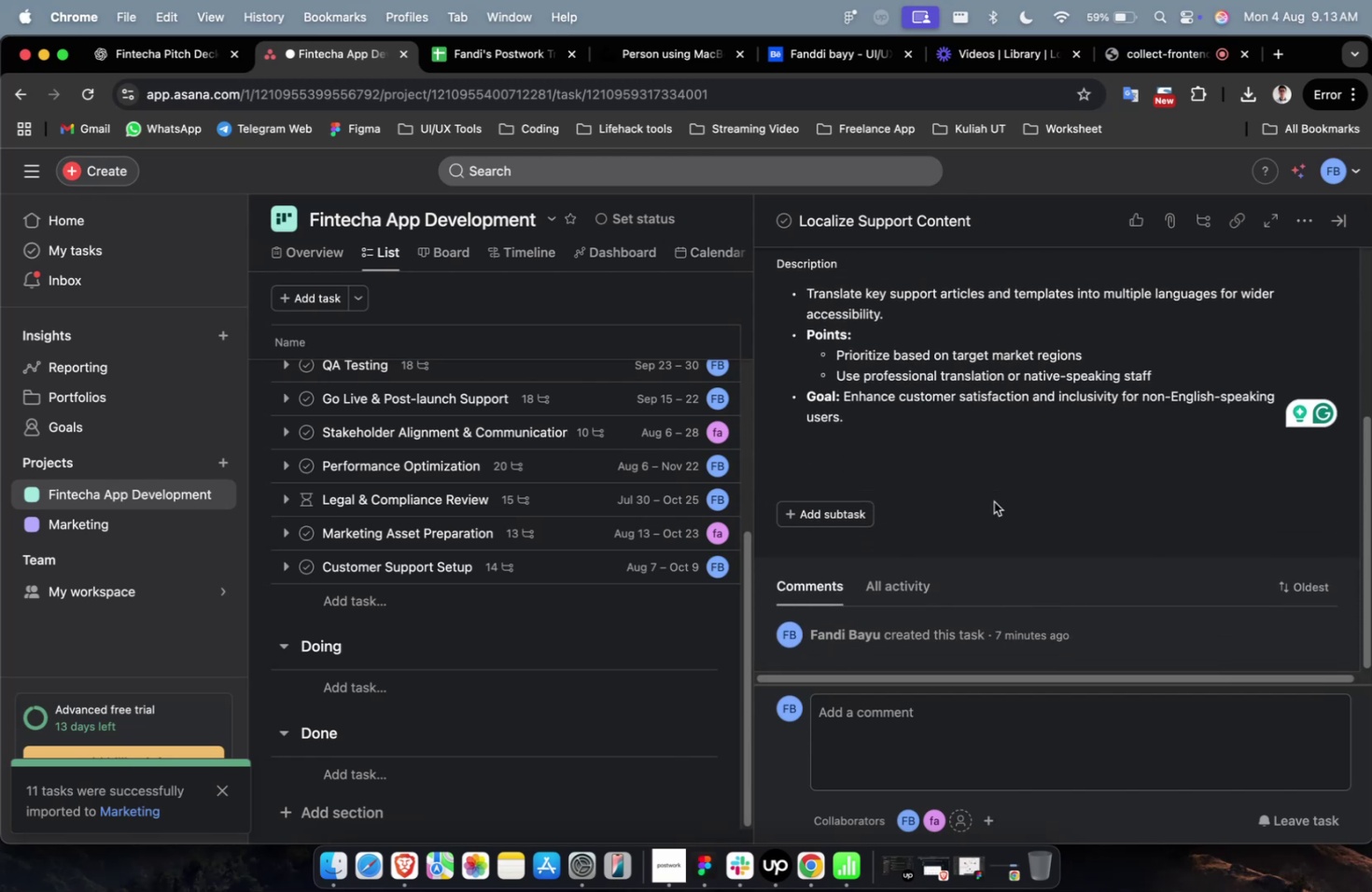 
scroll: coordinate [971, 421], scroll_direction: up, amount: 15.0
 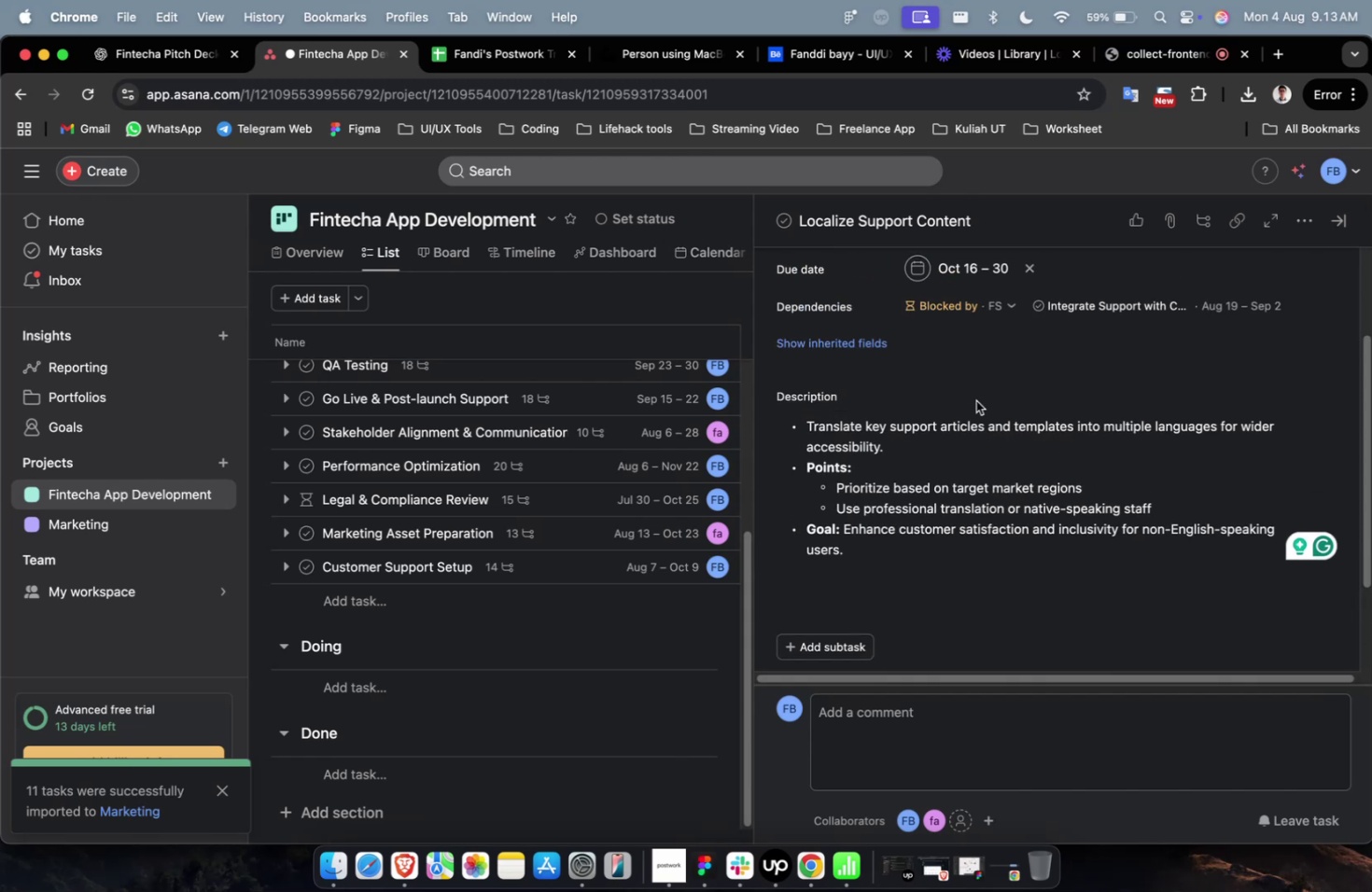 
scroll: coordinate [974, 410], scroll_direction: down, amount: 22.0
 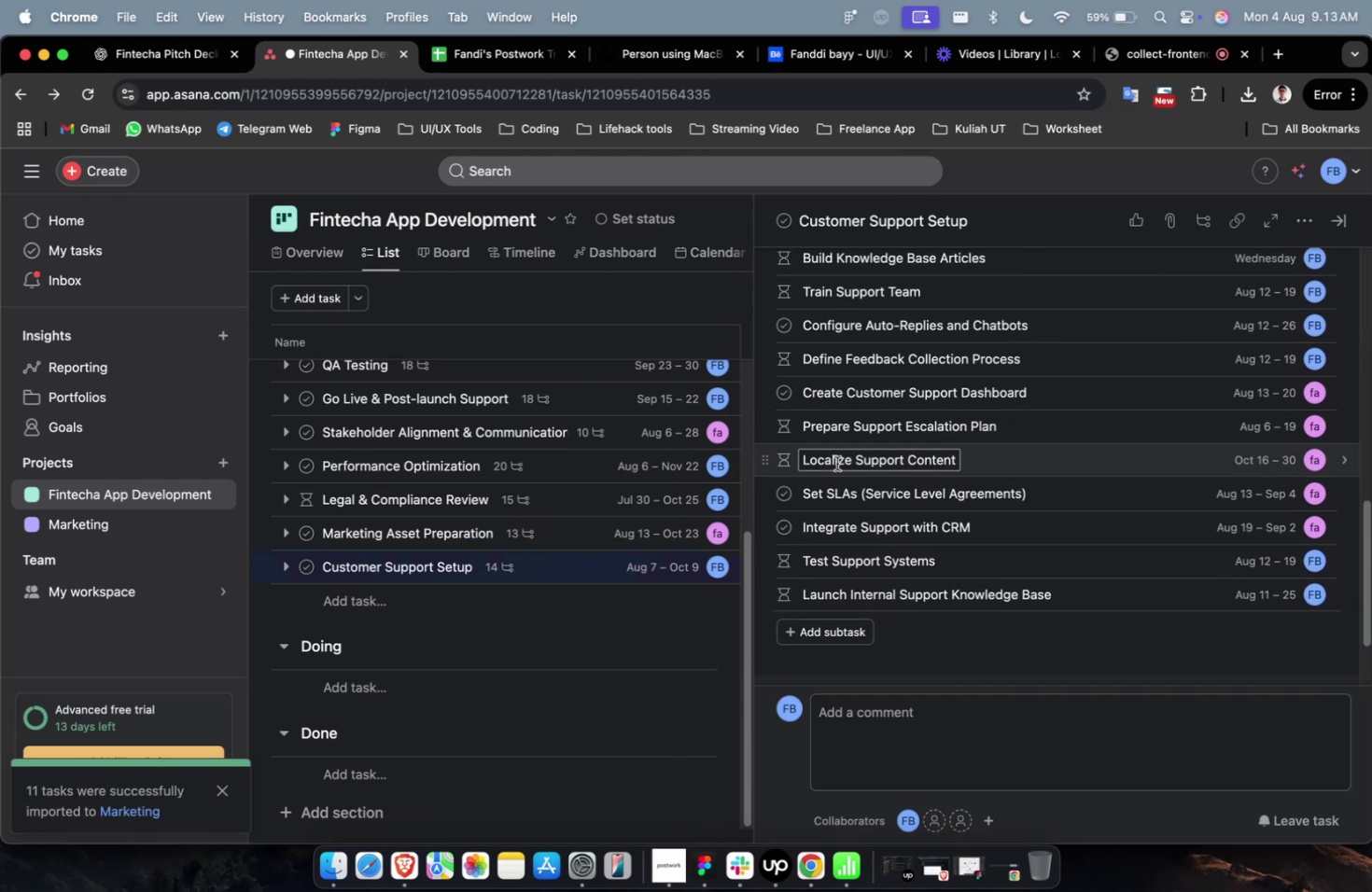 
scroll: coordinate [812, 375], scroll_direction: up, amount: 18.0
 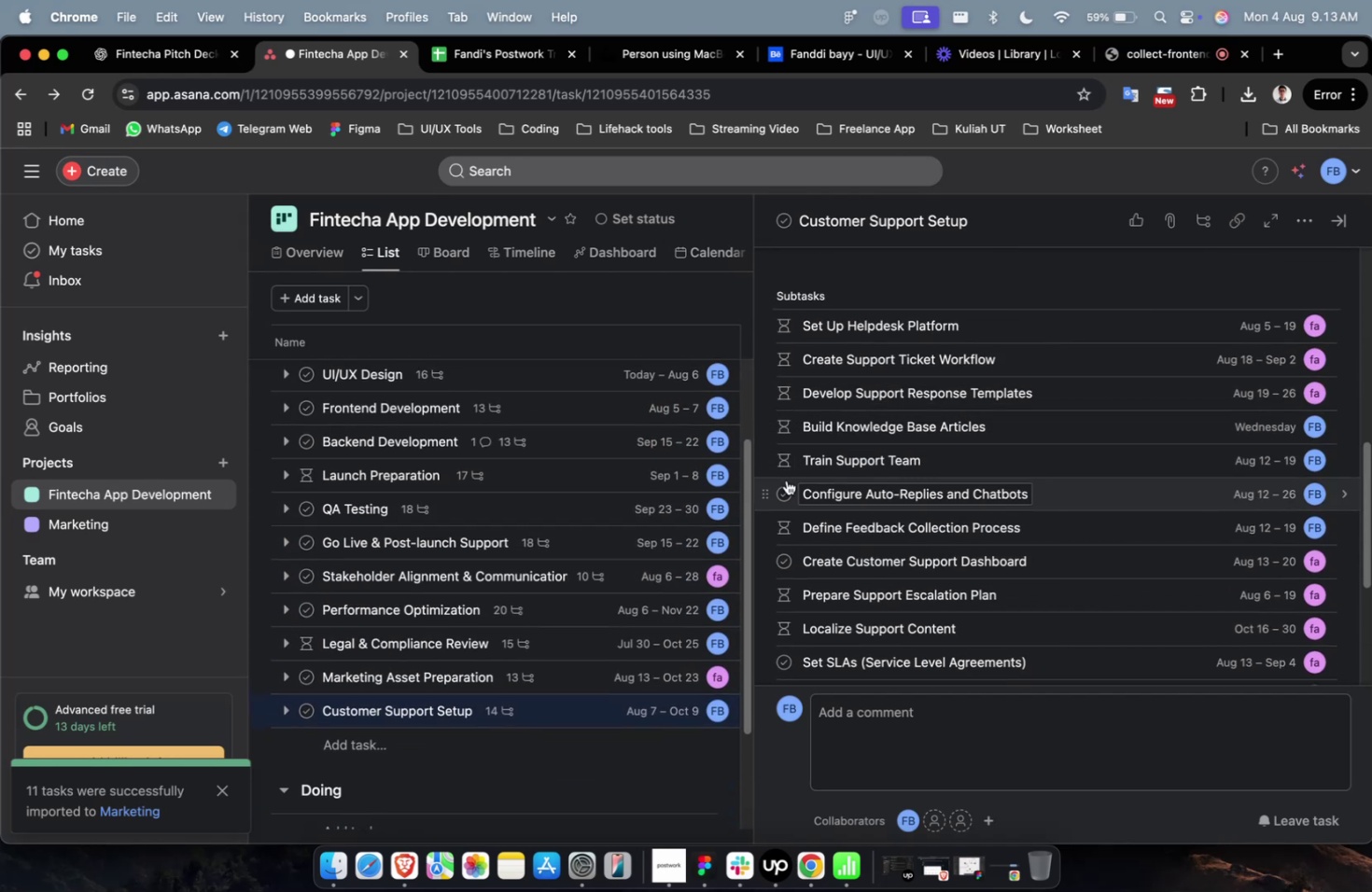 
left_click([785, 491])
 